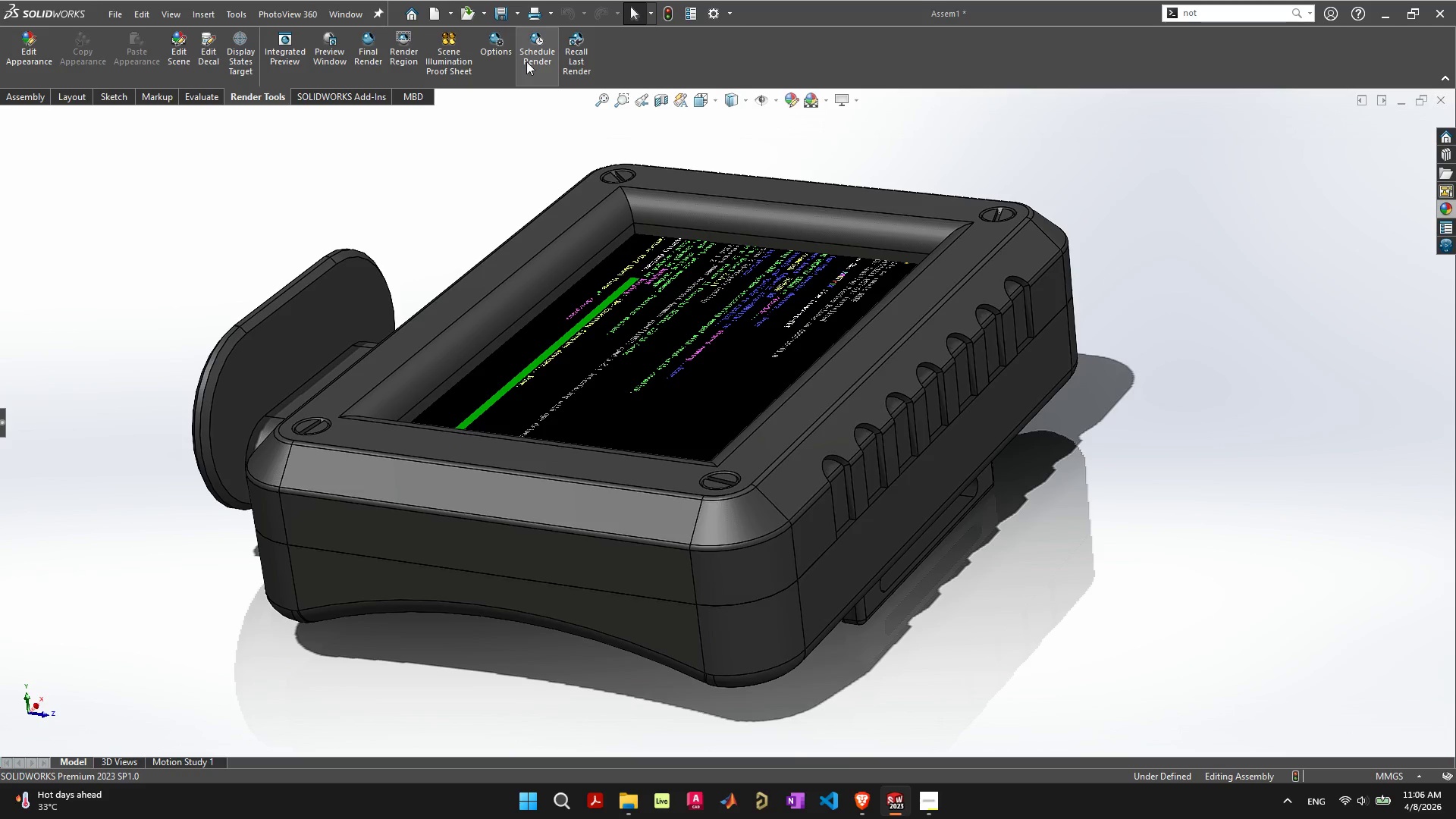 
left_click([511, 60])
 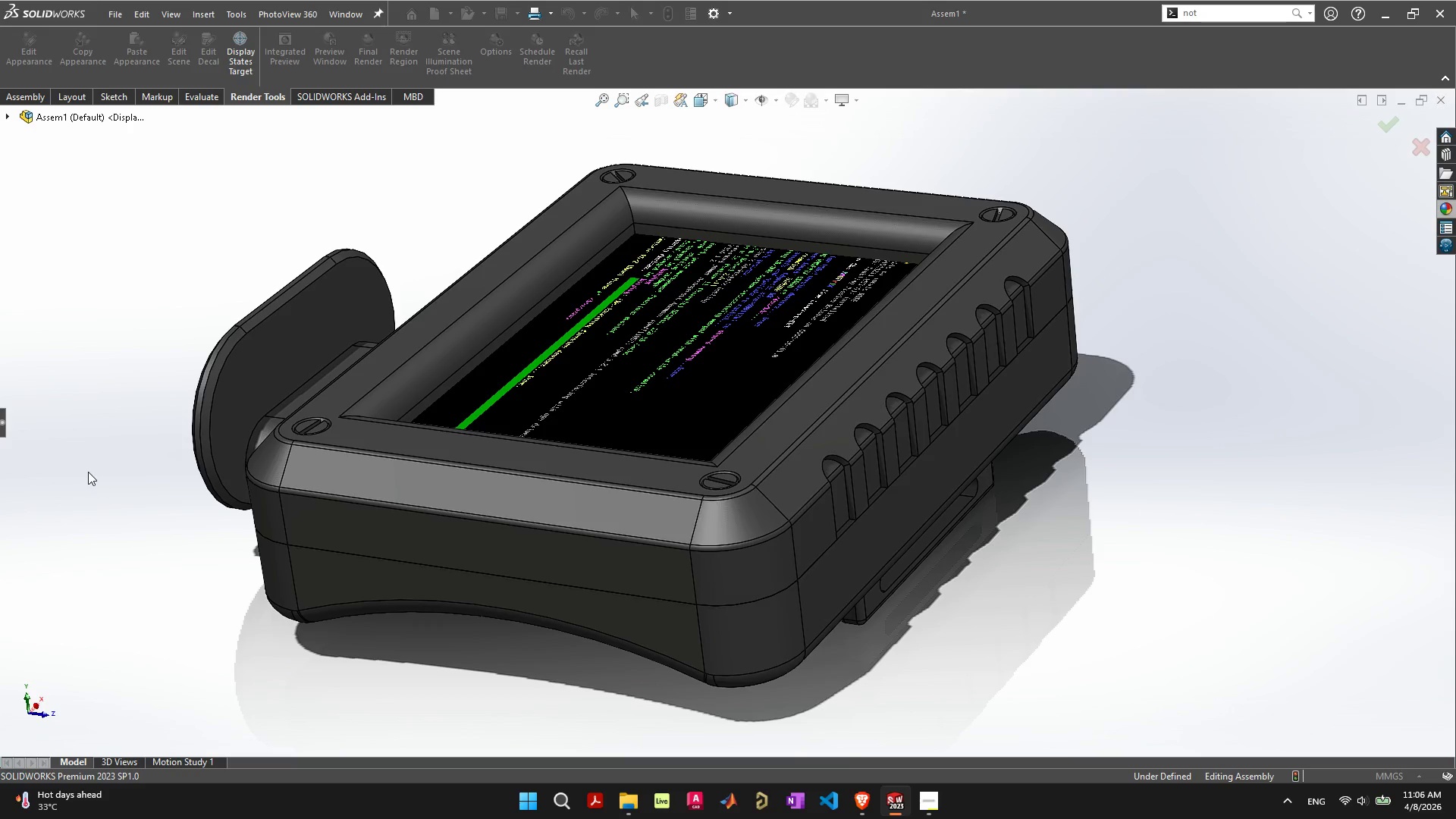 
left_click([0, 413])
 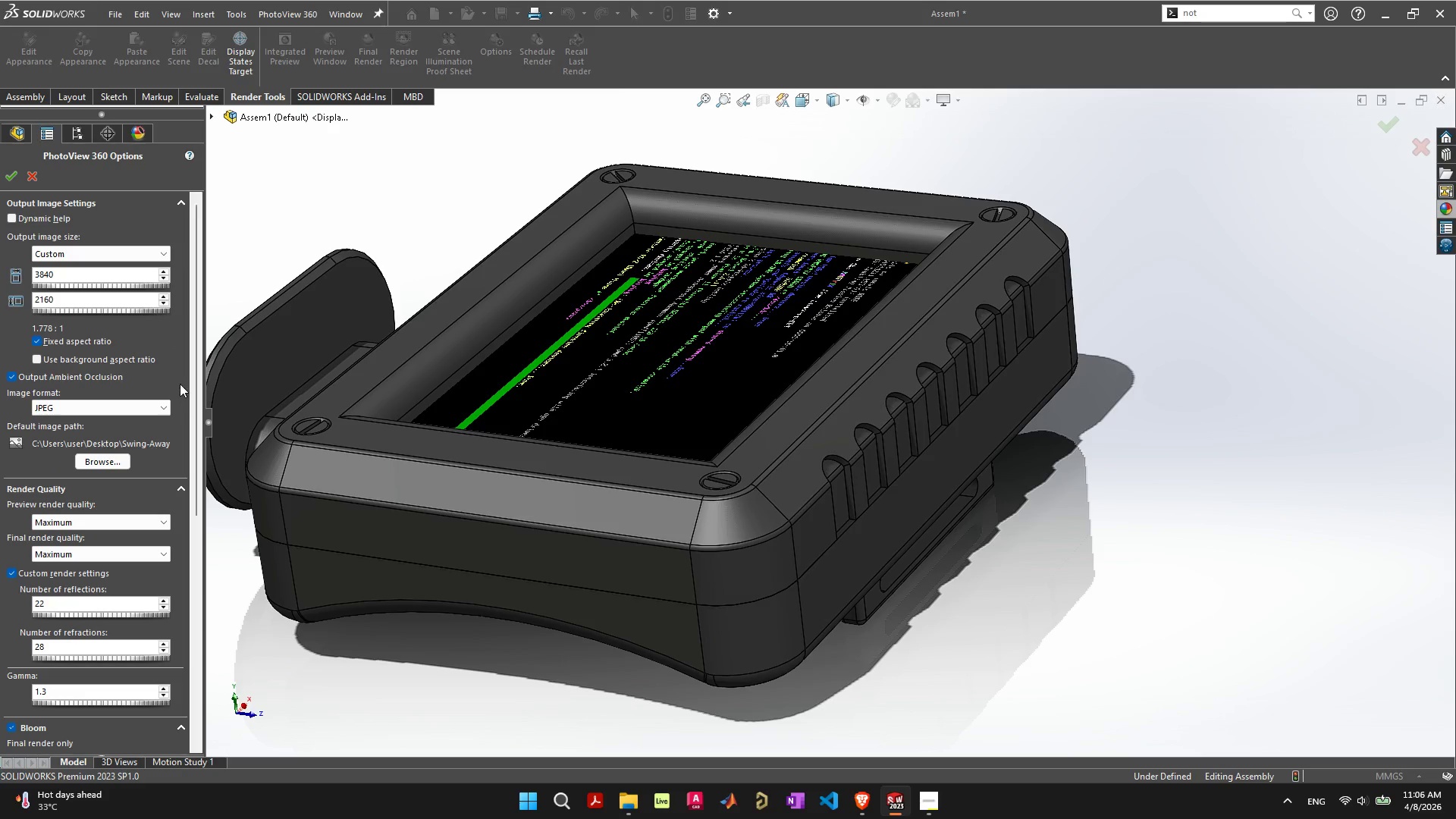 
wait(5.03)
 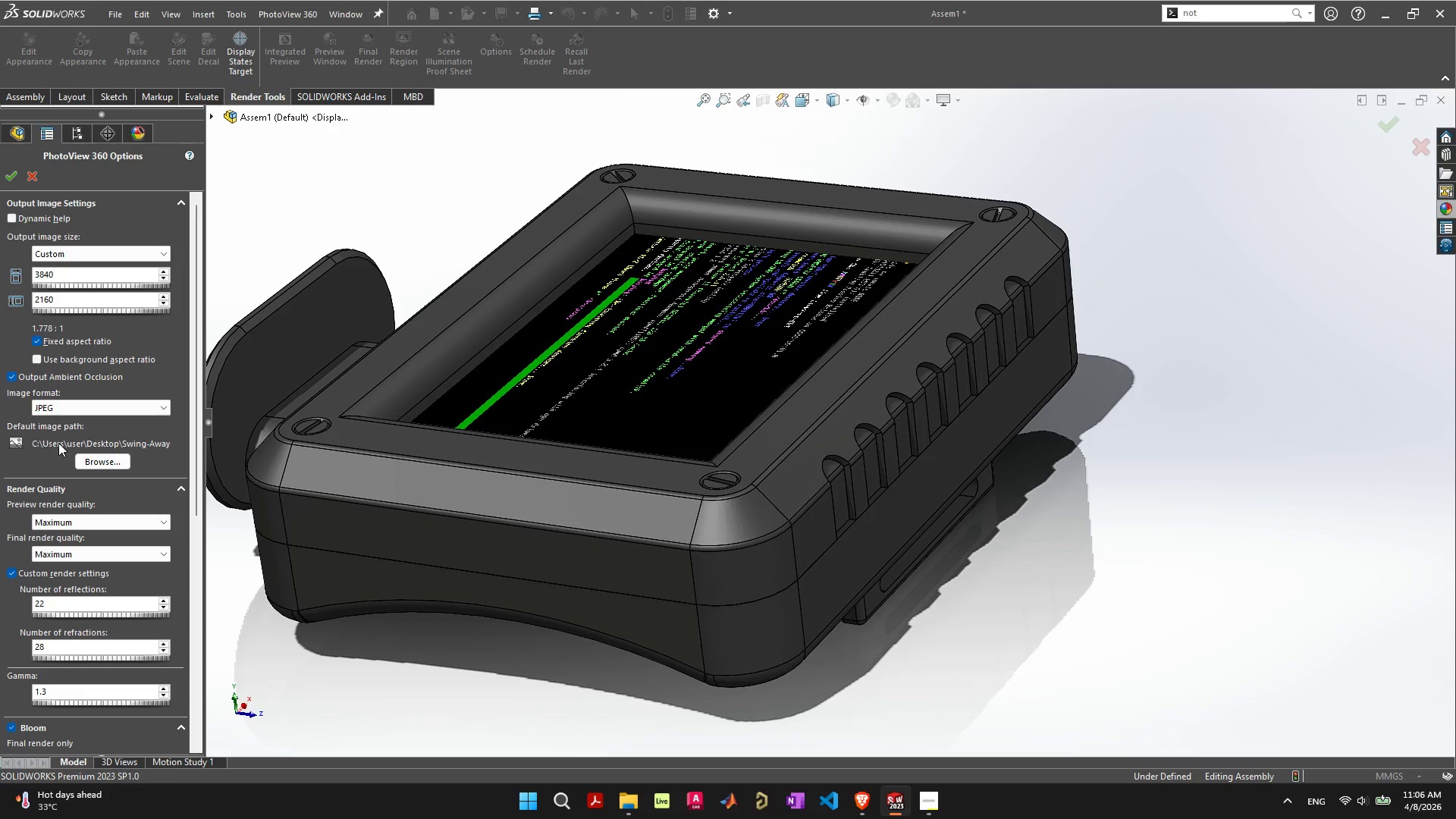 
left_click([57, 219])
 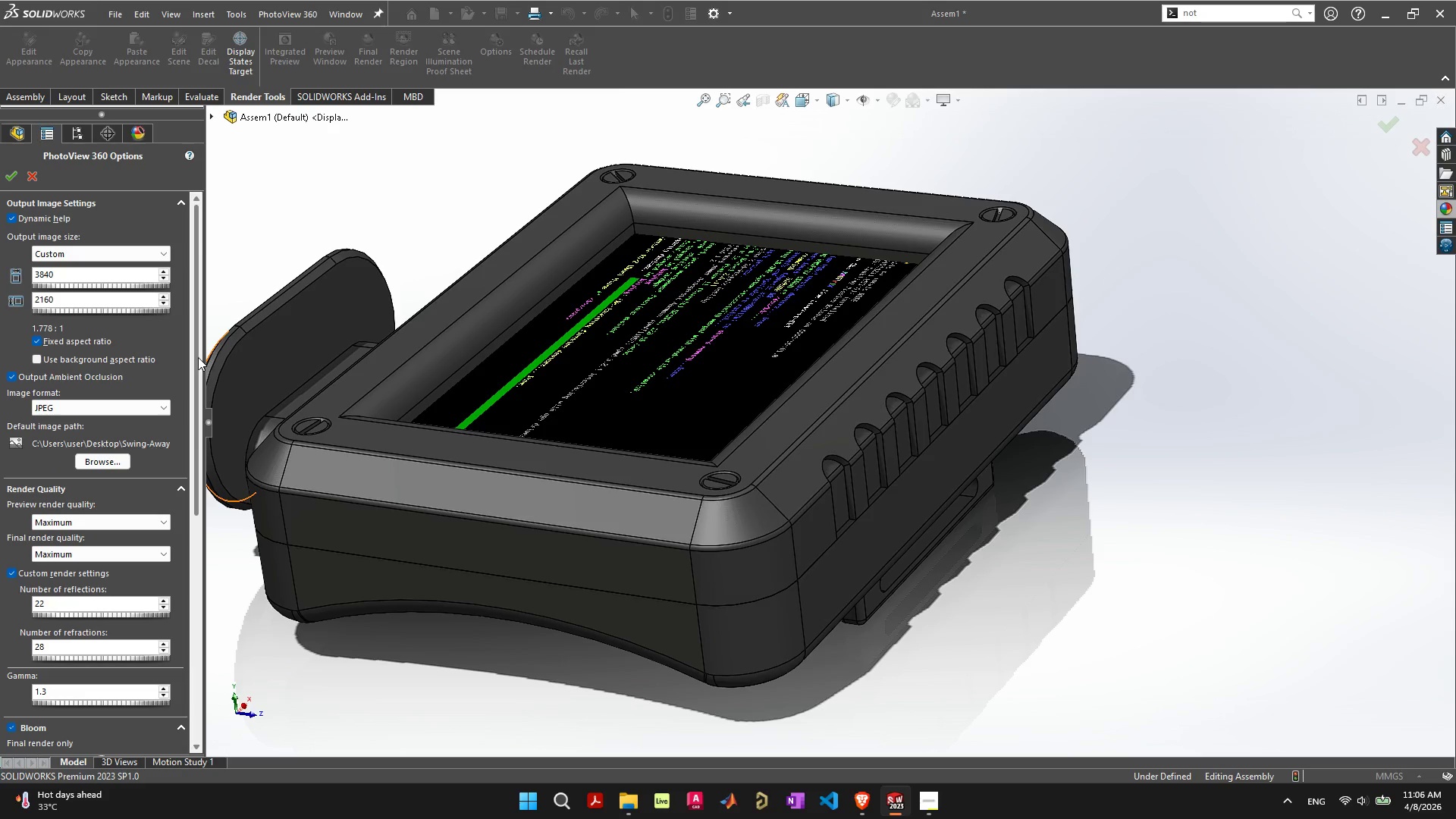 
left_click_drag(start_coordinate=[197, 357], to_coordinate=[209, 496])
 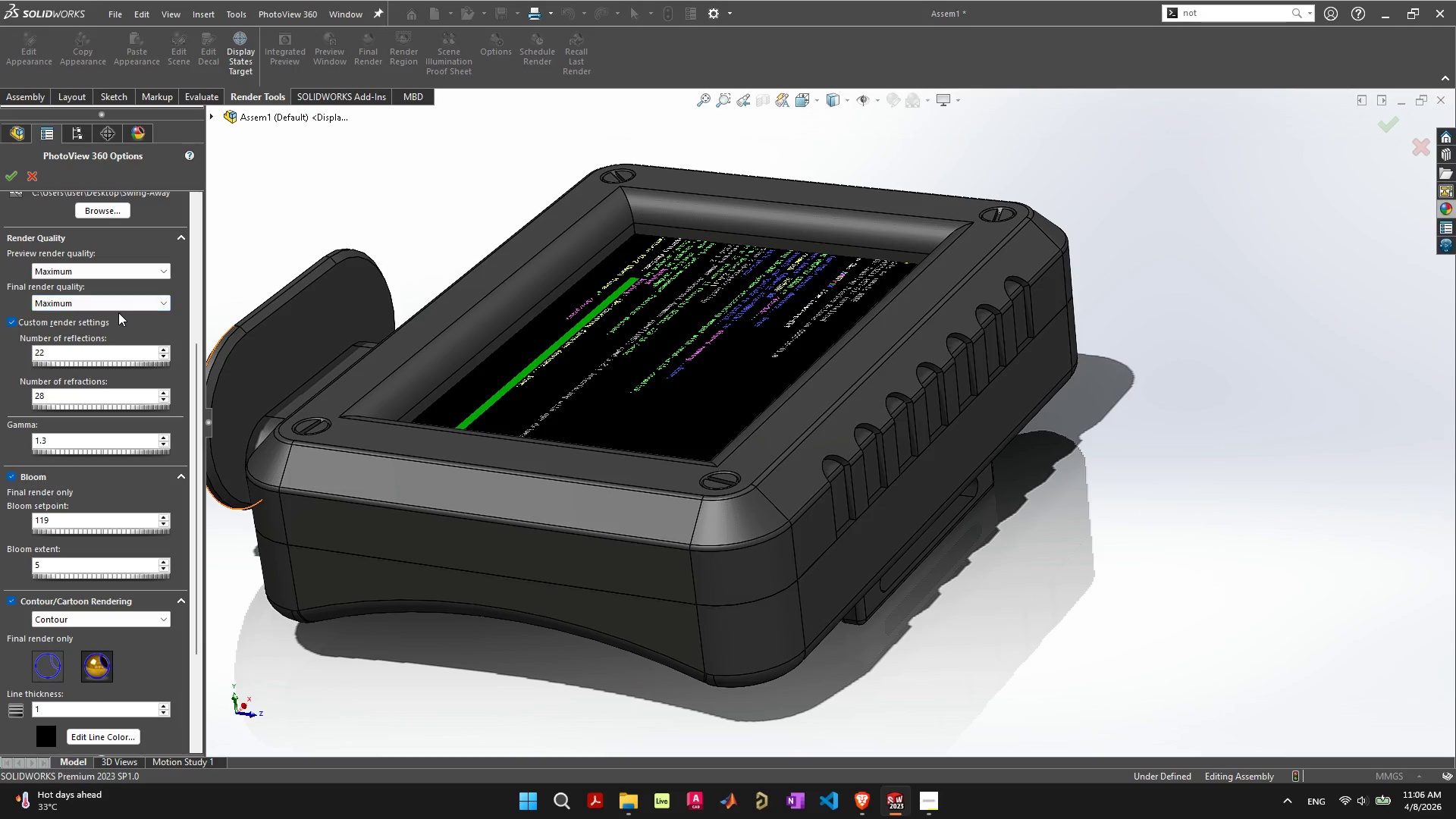 
left_click([81, 322])
 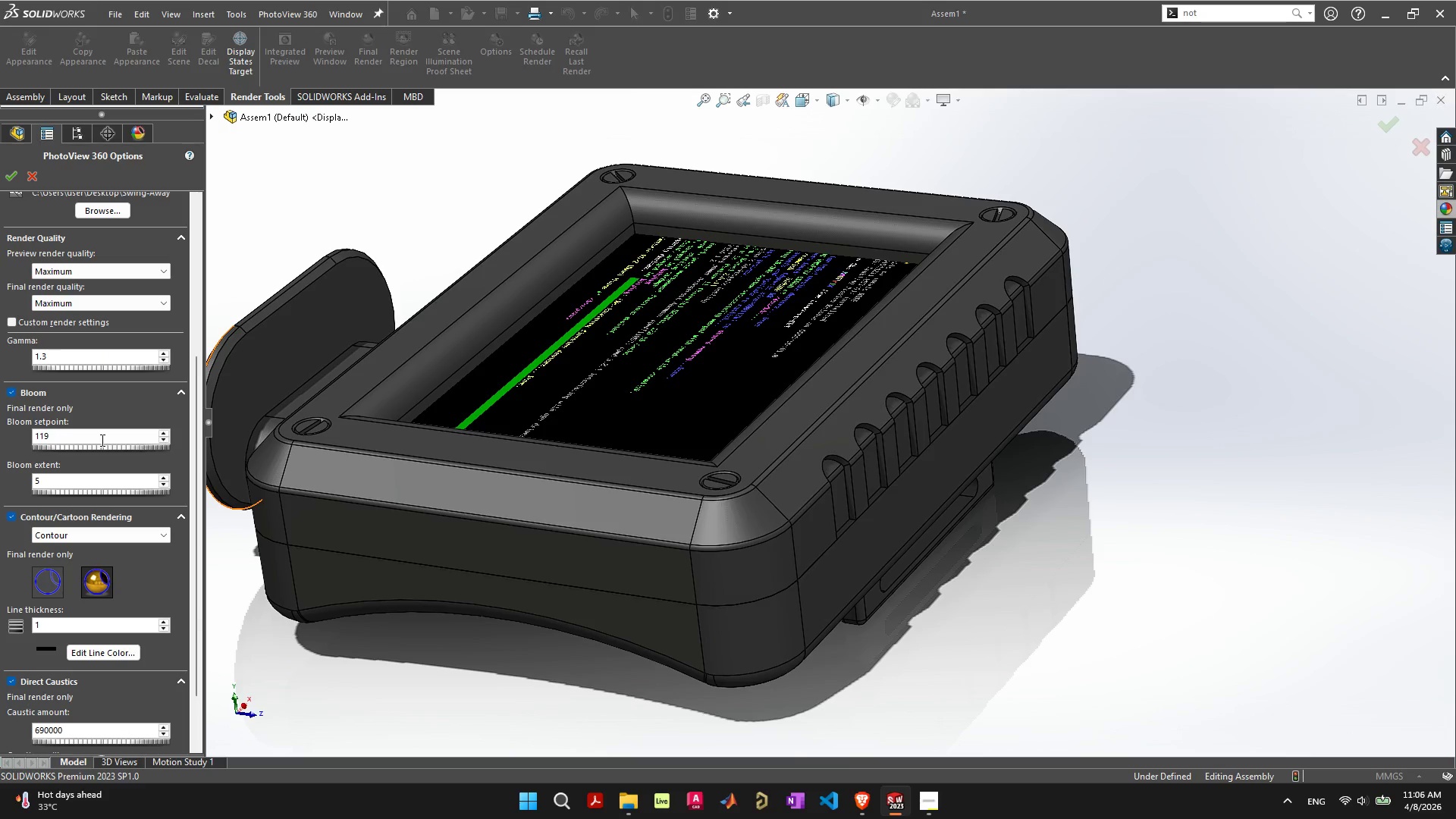 
left_click([14, 393])
 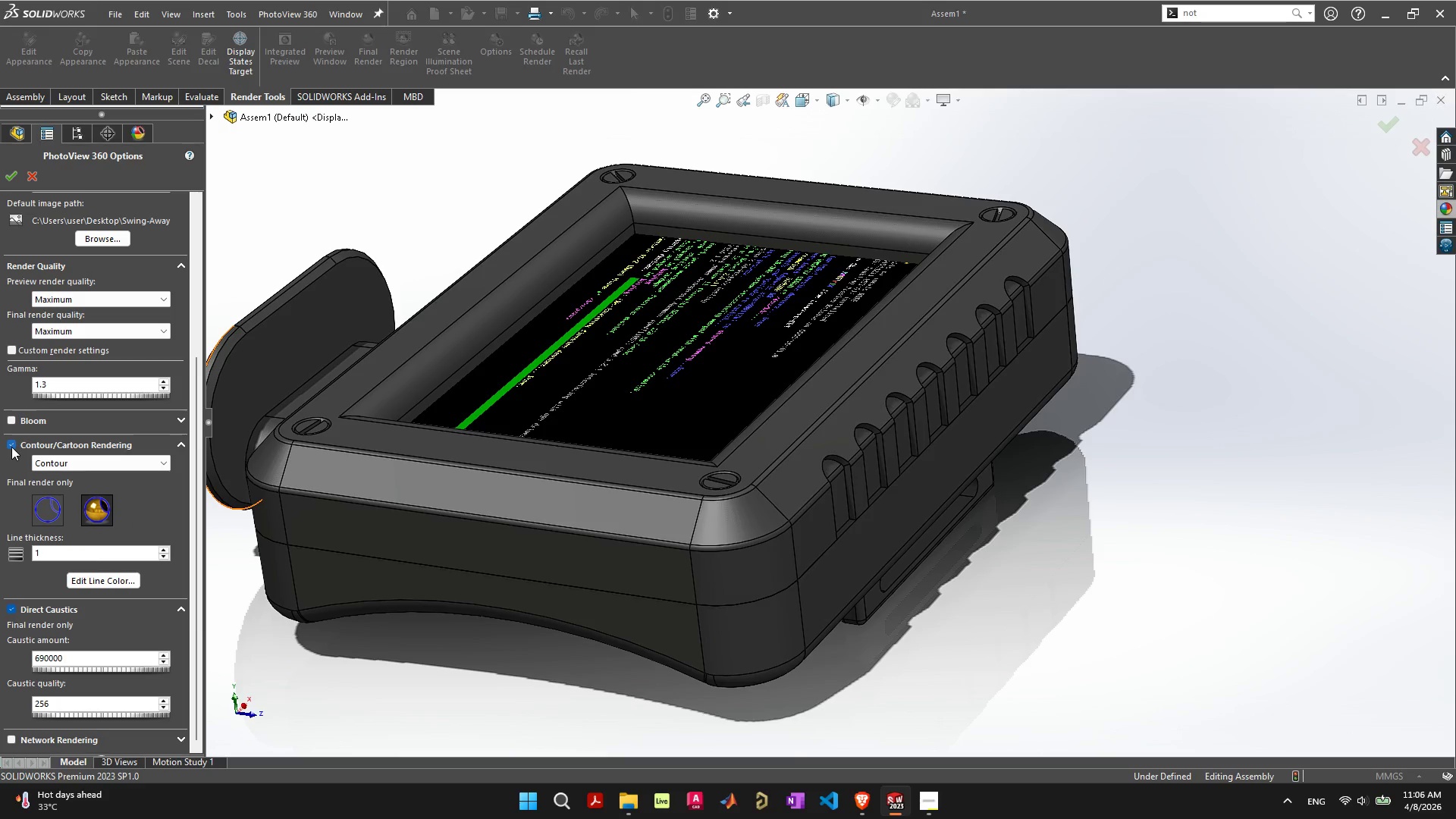 
wait(6.36)
 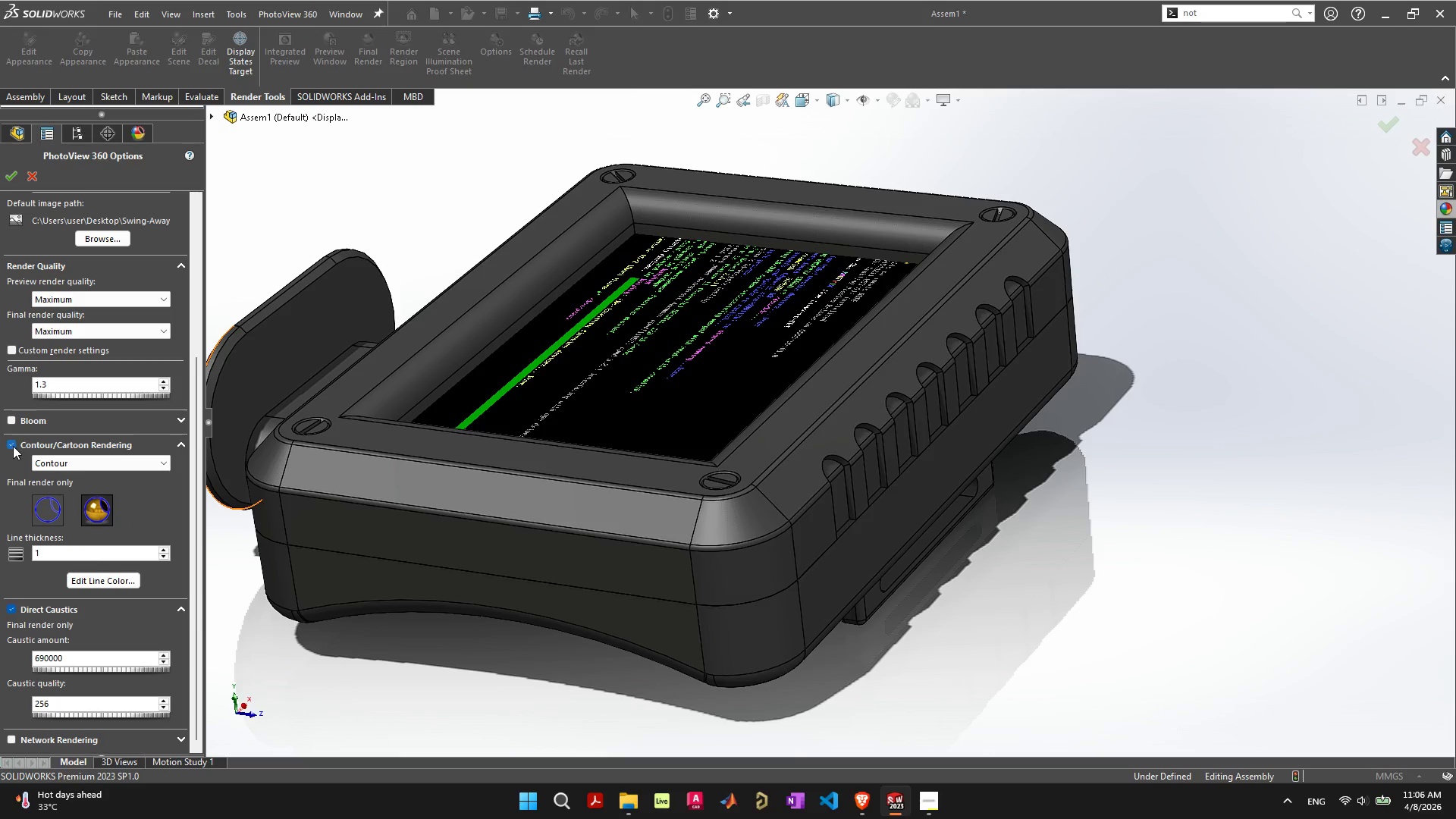 
left_click([36, 508])
 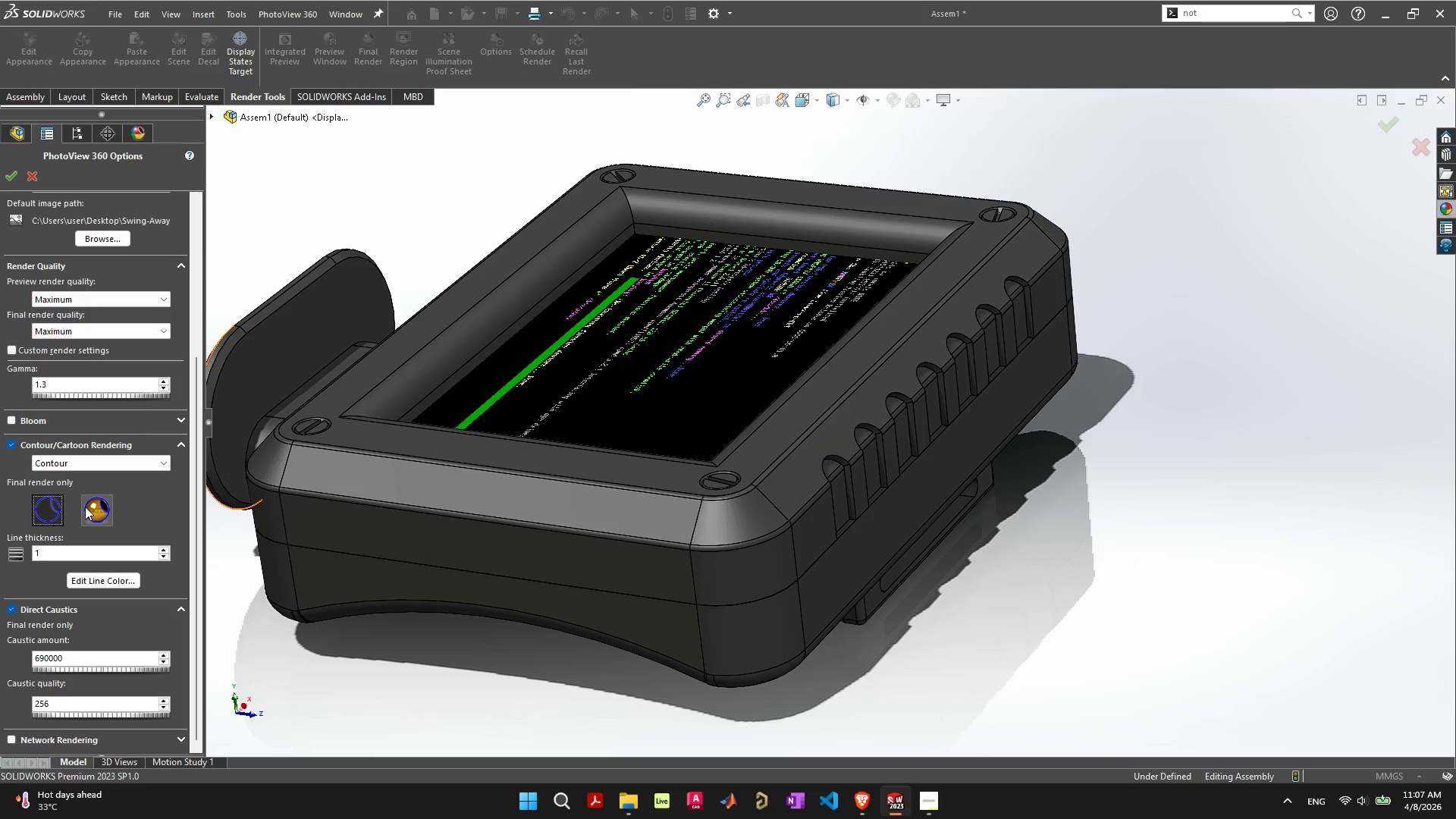 
wait(5.03)
 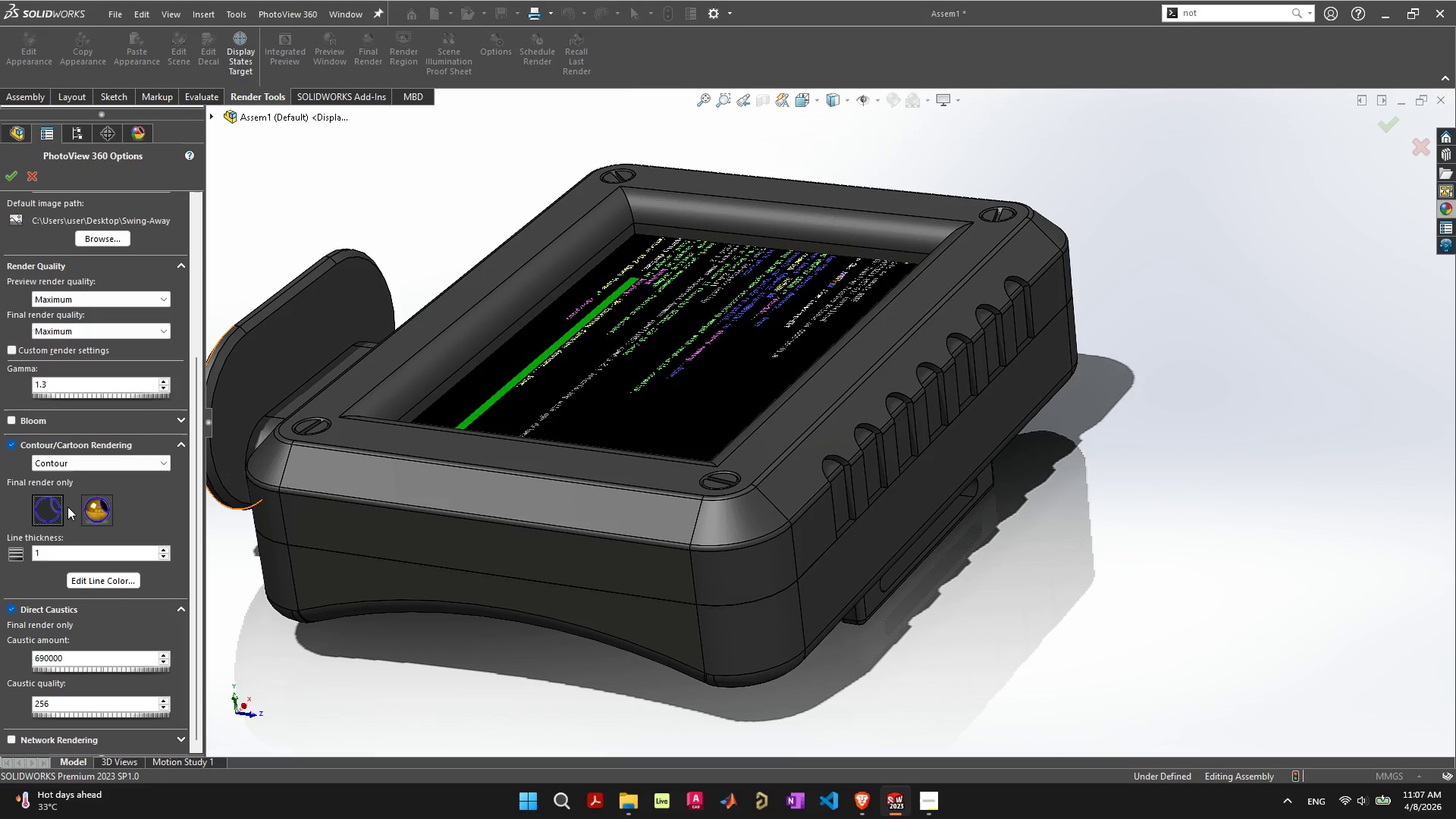 
left_click([10, 444])
 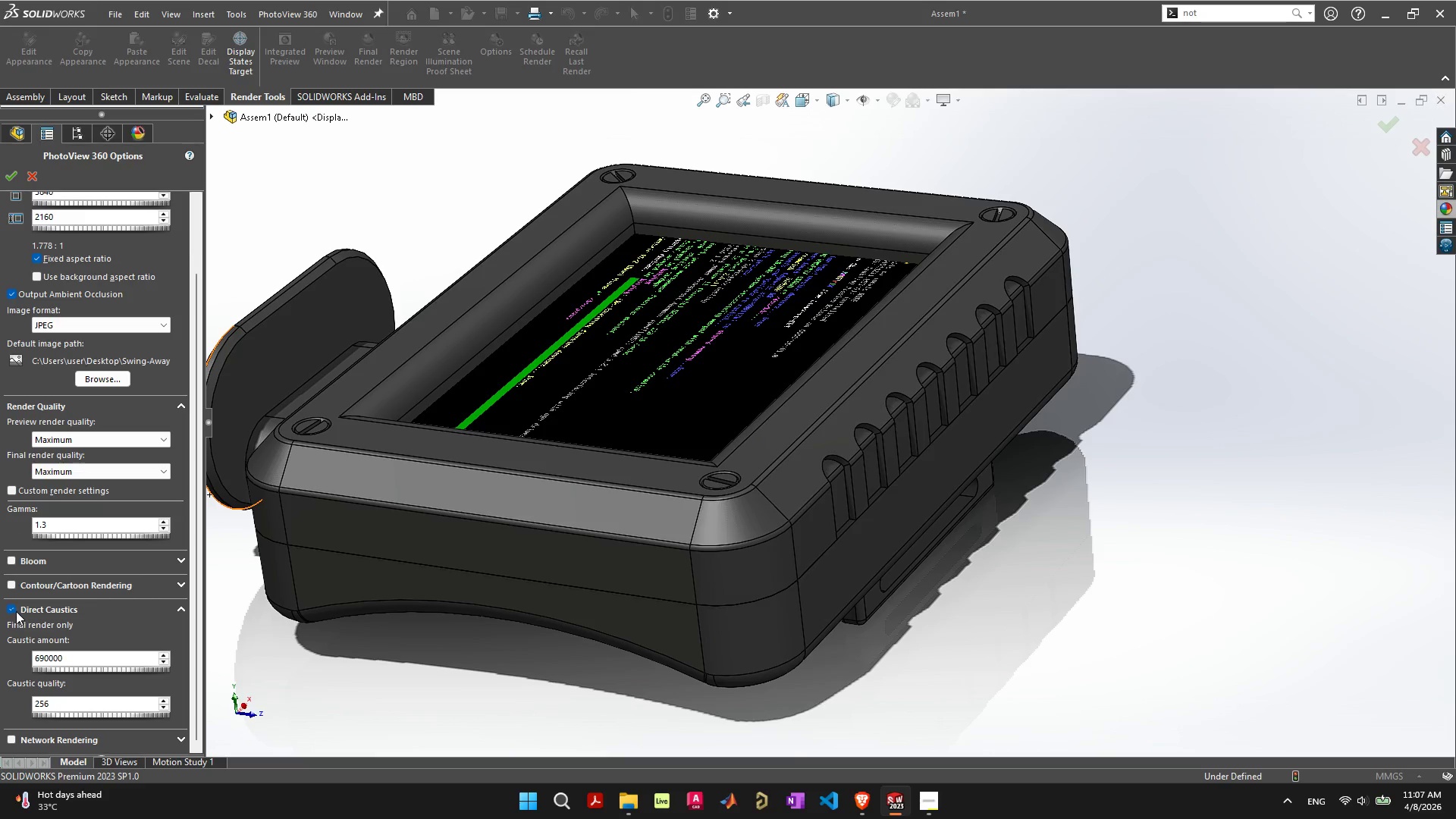 
left_click([11, 610])
 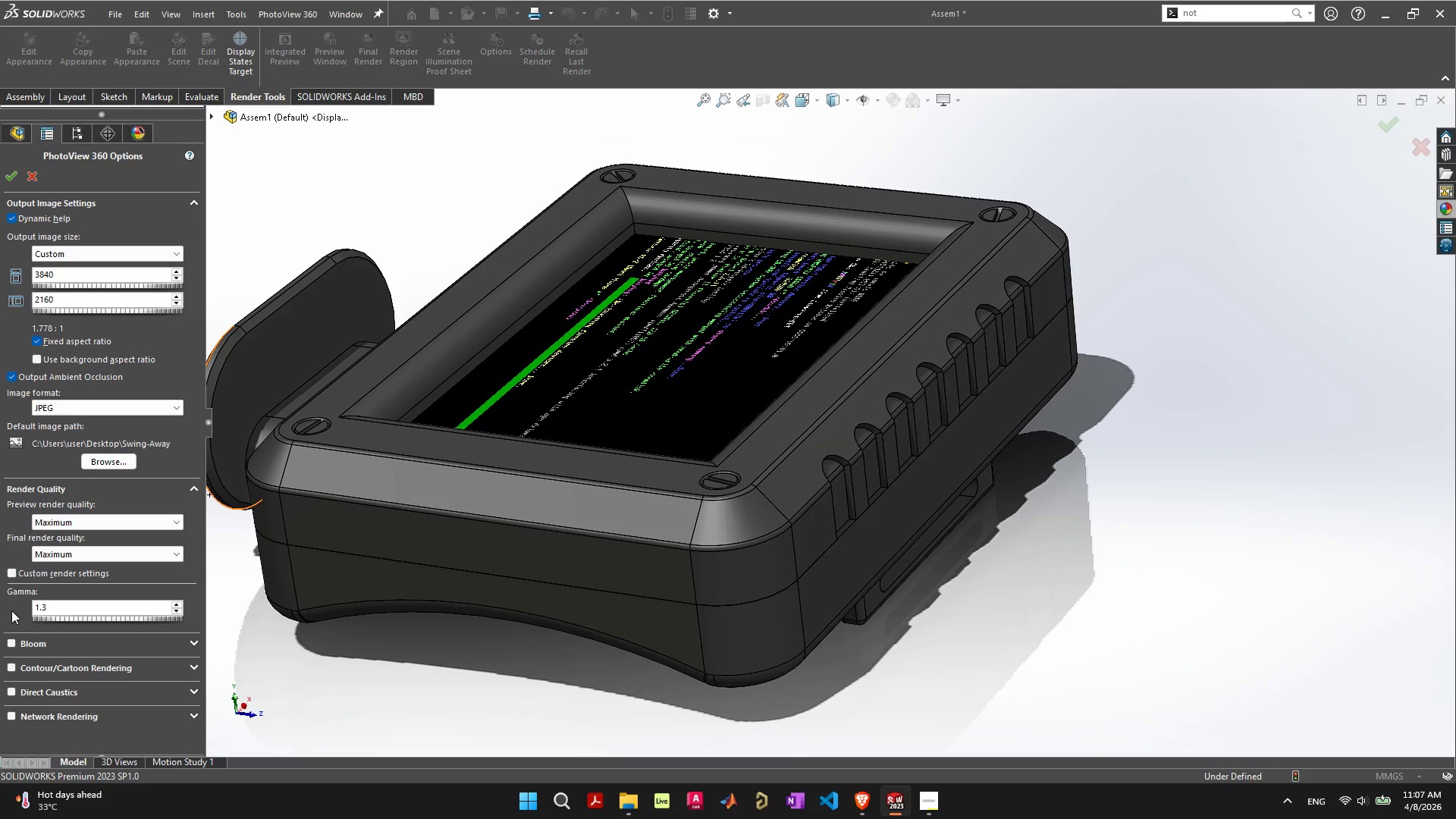 
scroll: coordinate [11, 610], scroll_direction: down, amount: 3.0
 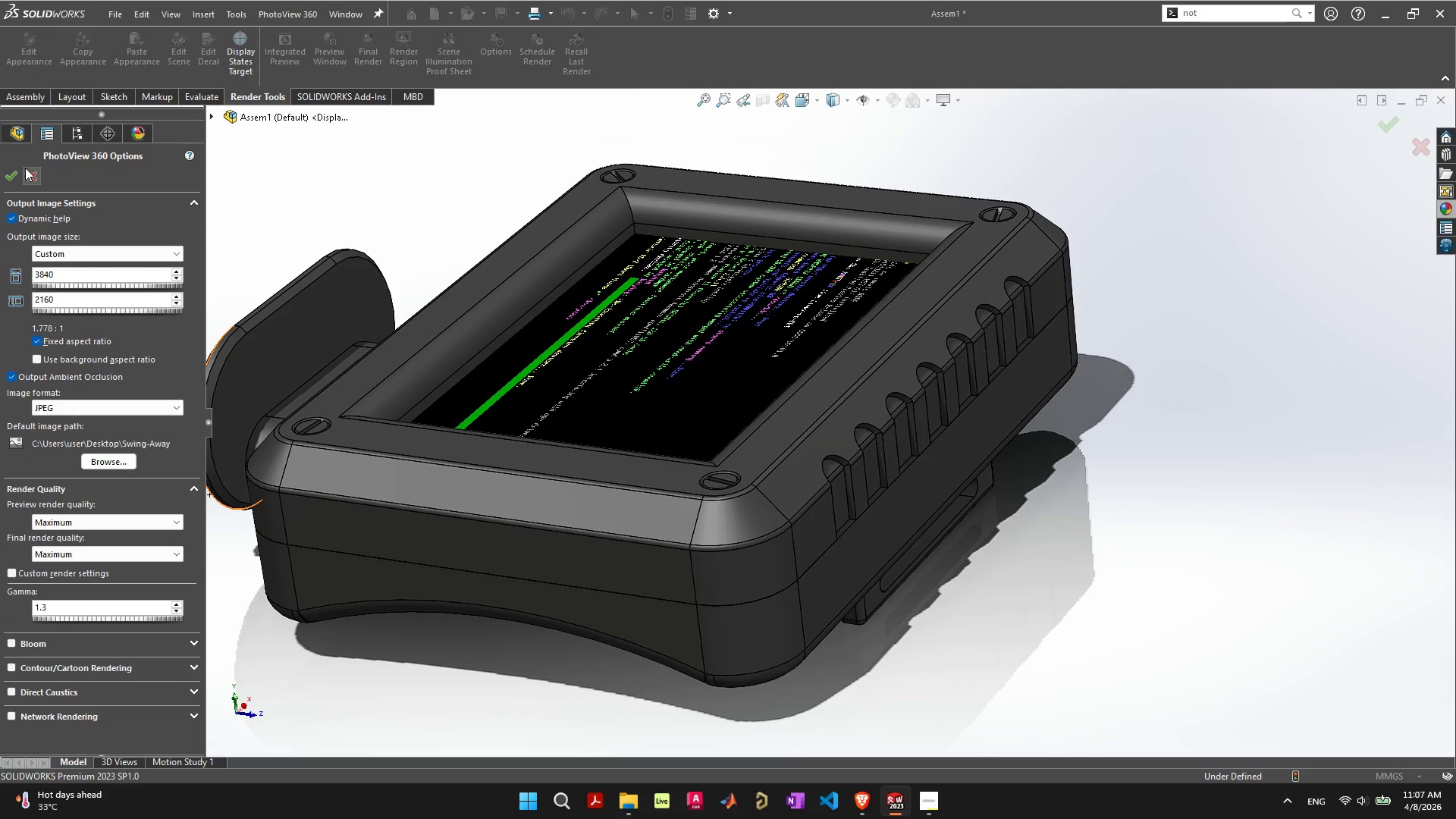 
left_click([17, 173])
 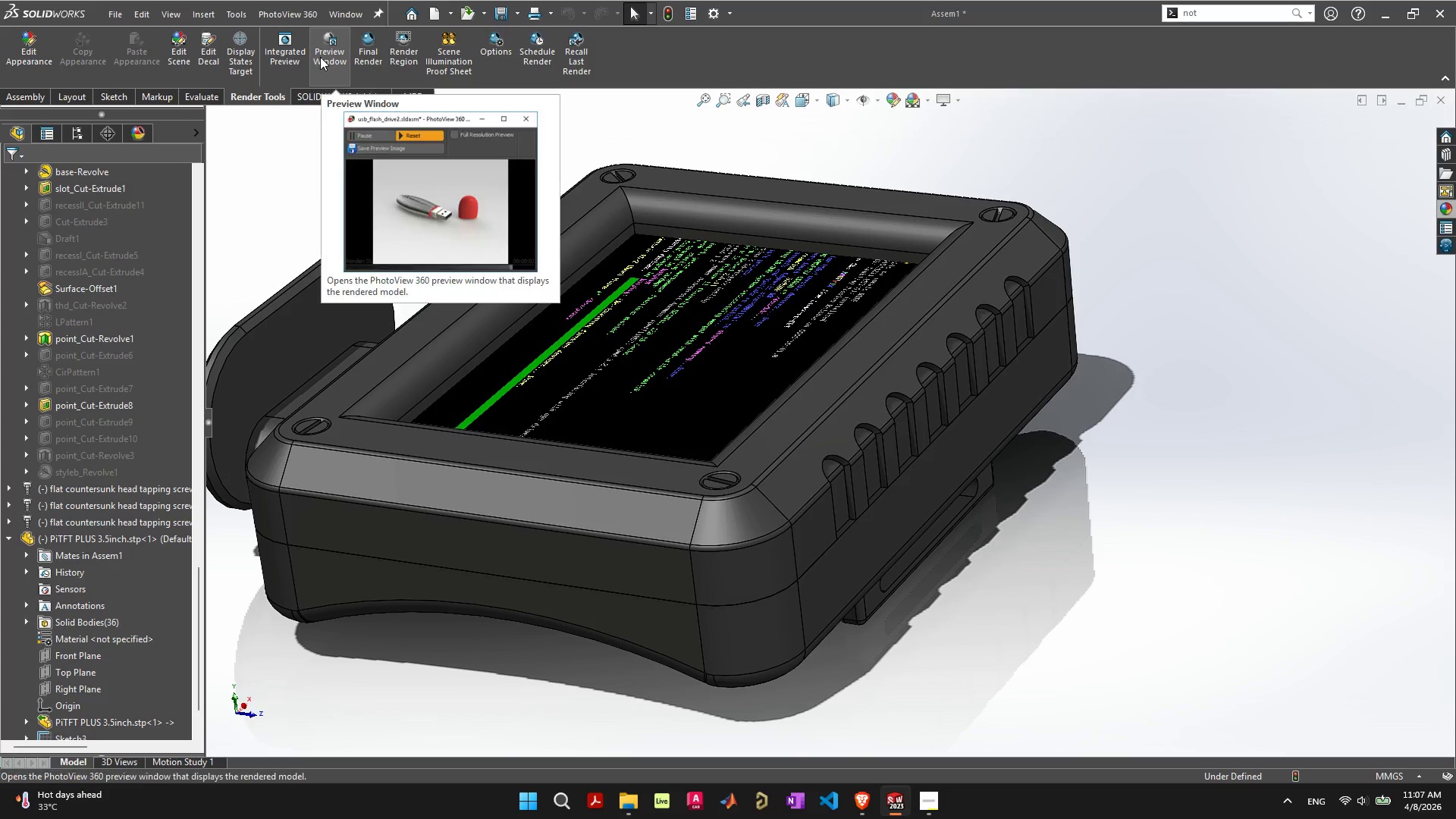 
left_click([320, 57])
 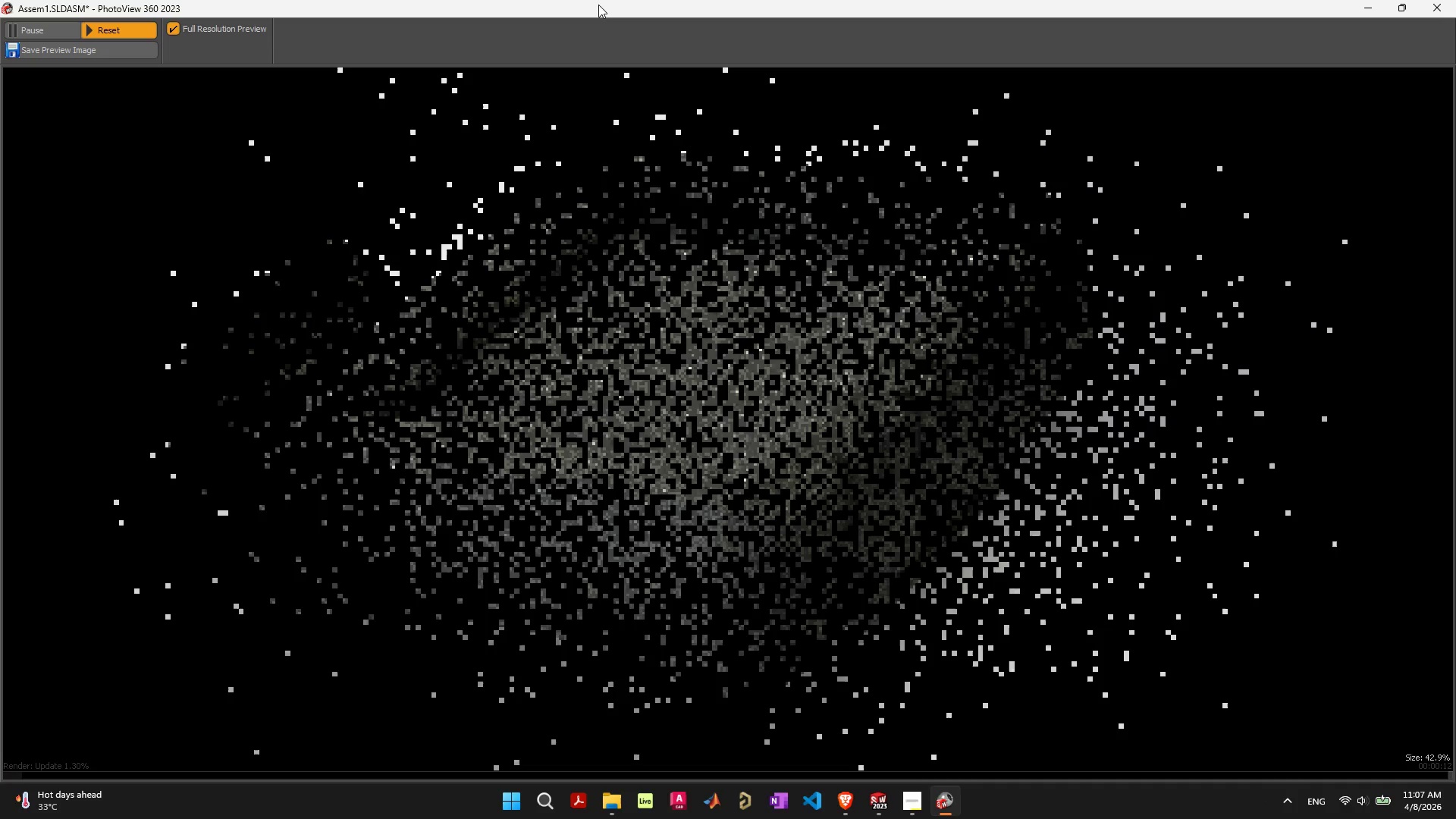 
wait(29.14)
 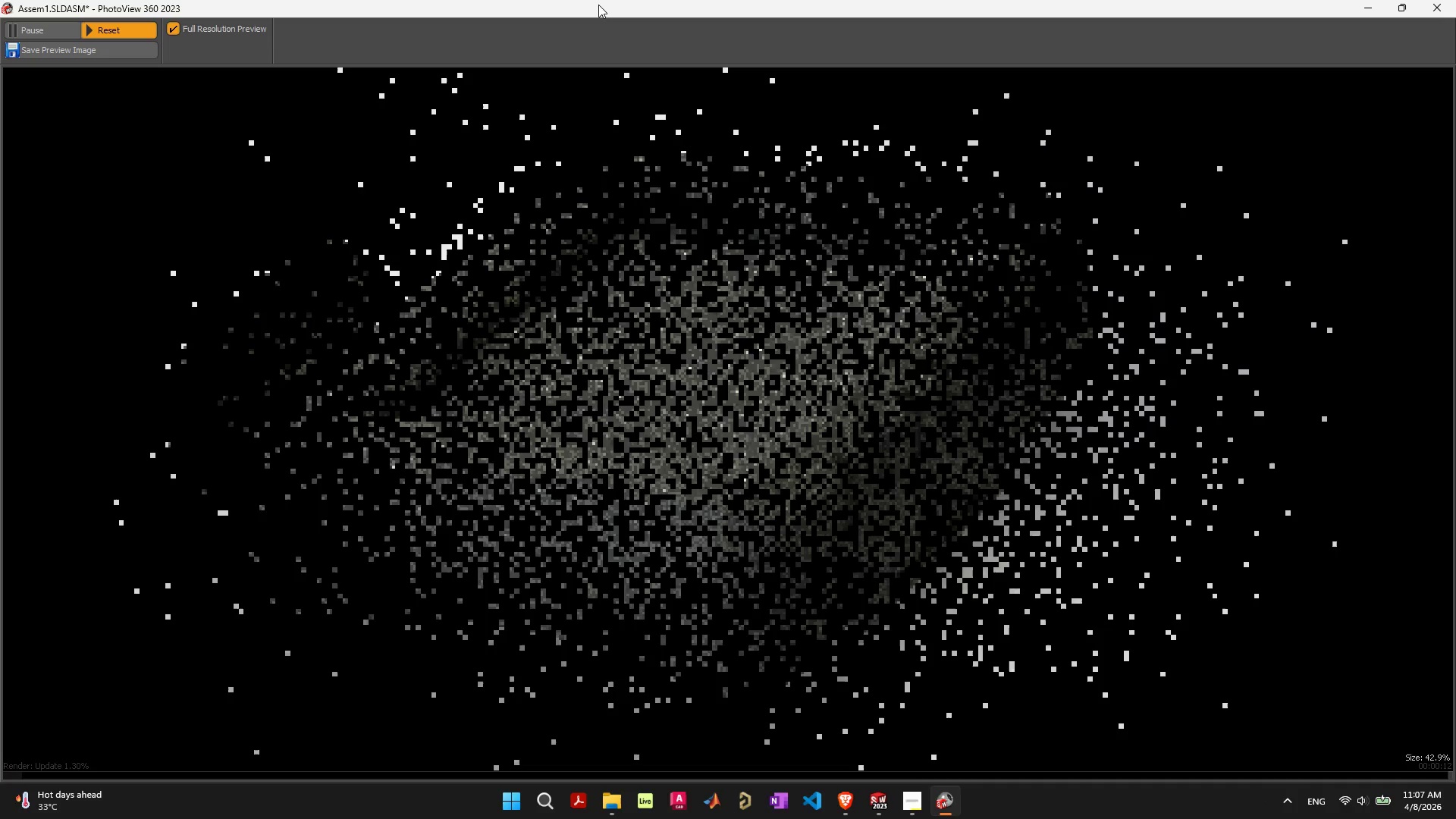 
mouse_move([868, 806])
 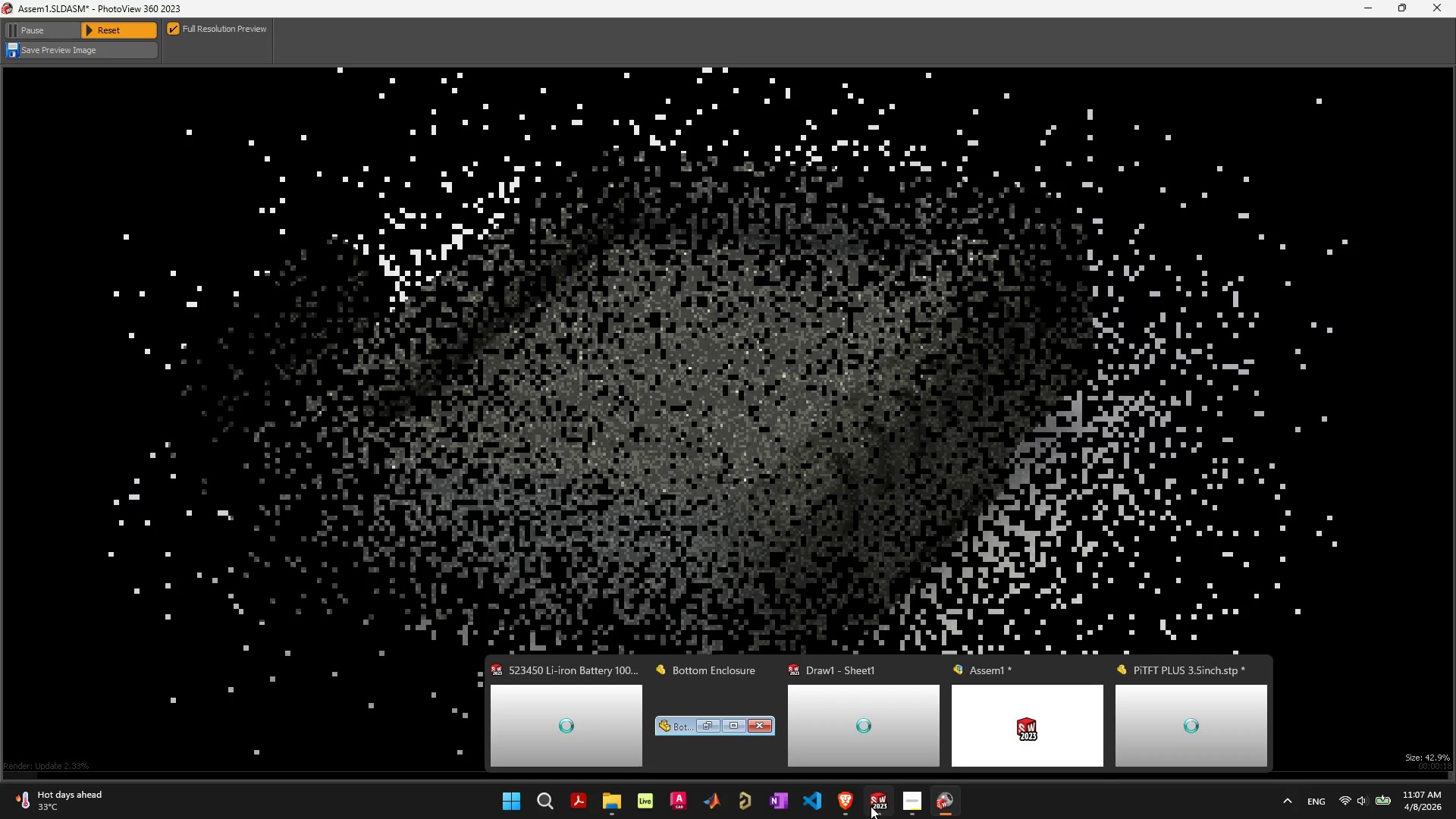 
left_click([871, 806])
 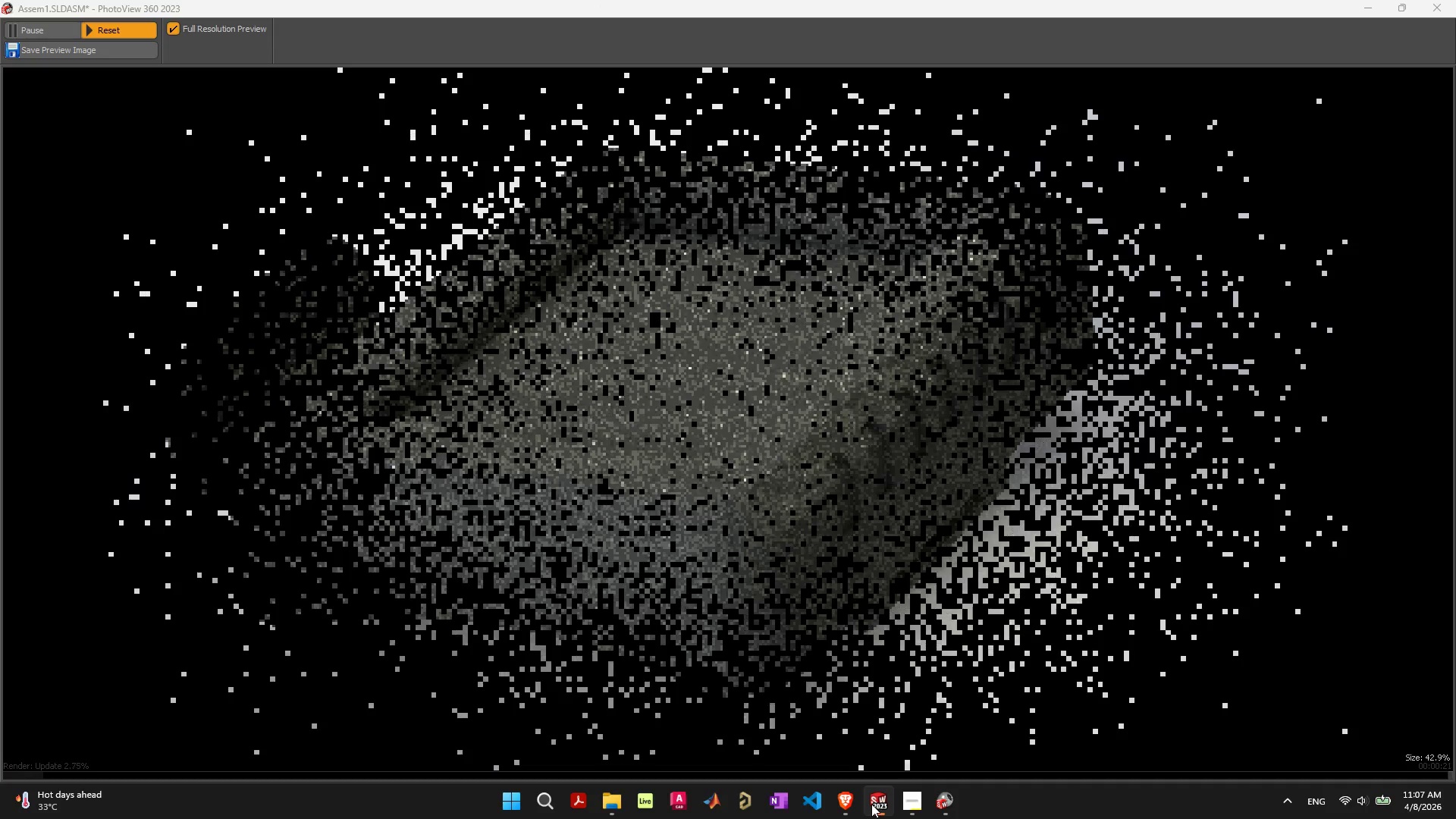 
left_click([852, 805])
 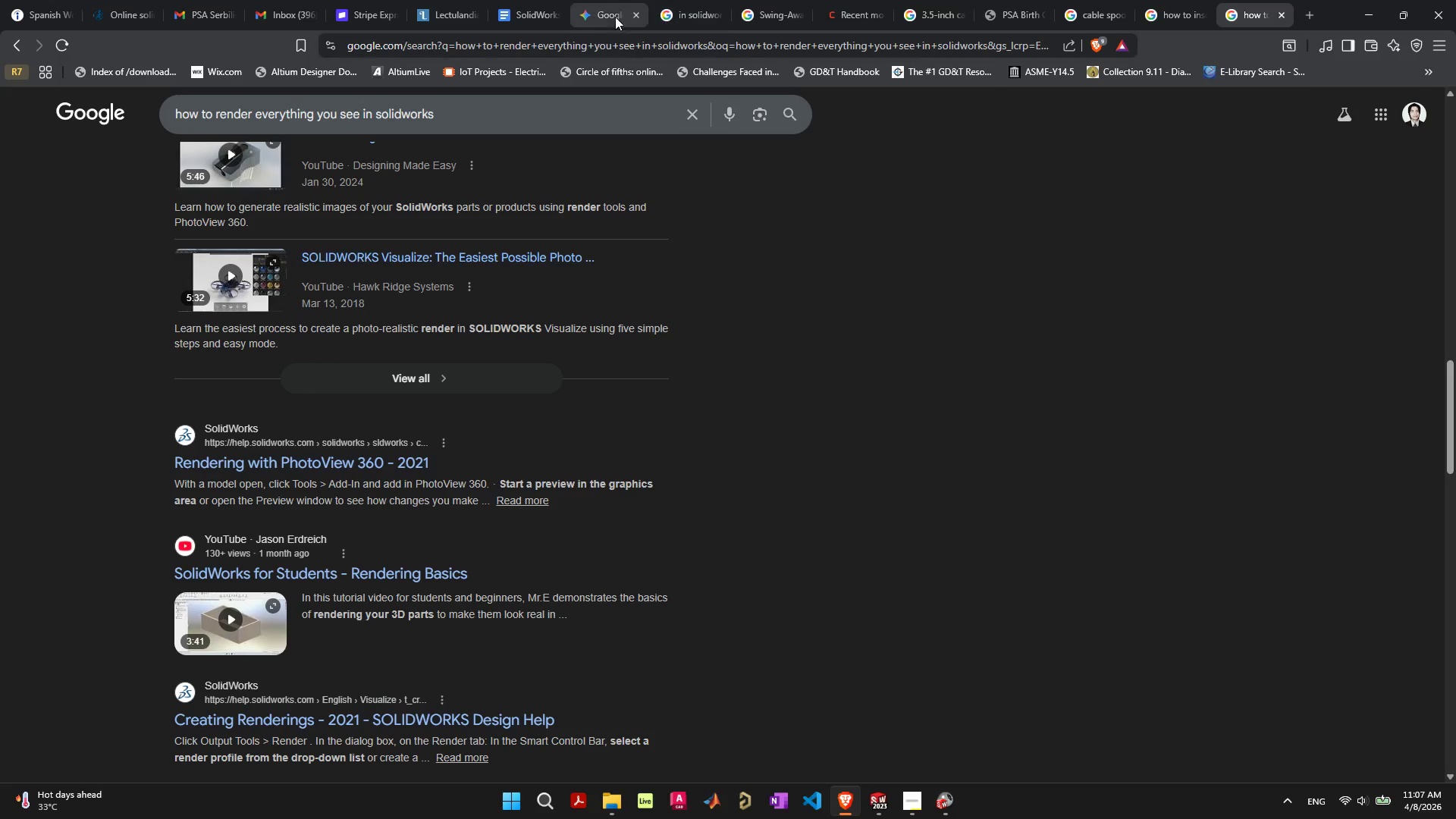 
left_click([610, 11])
 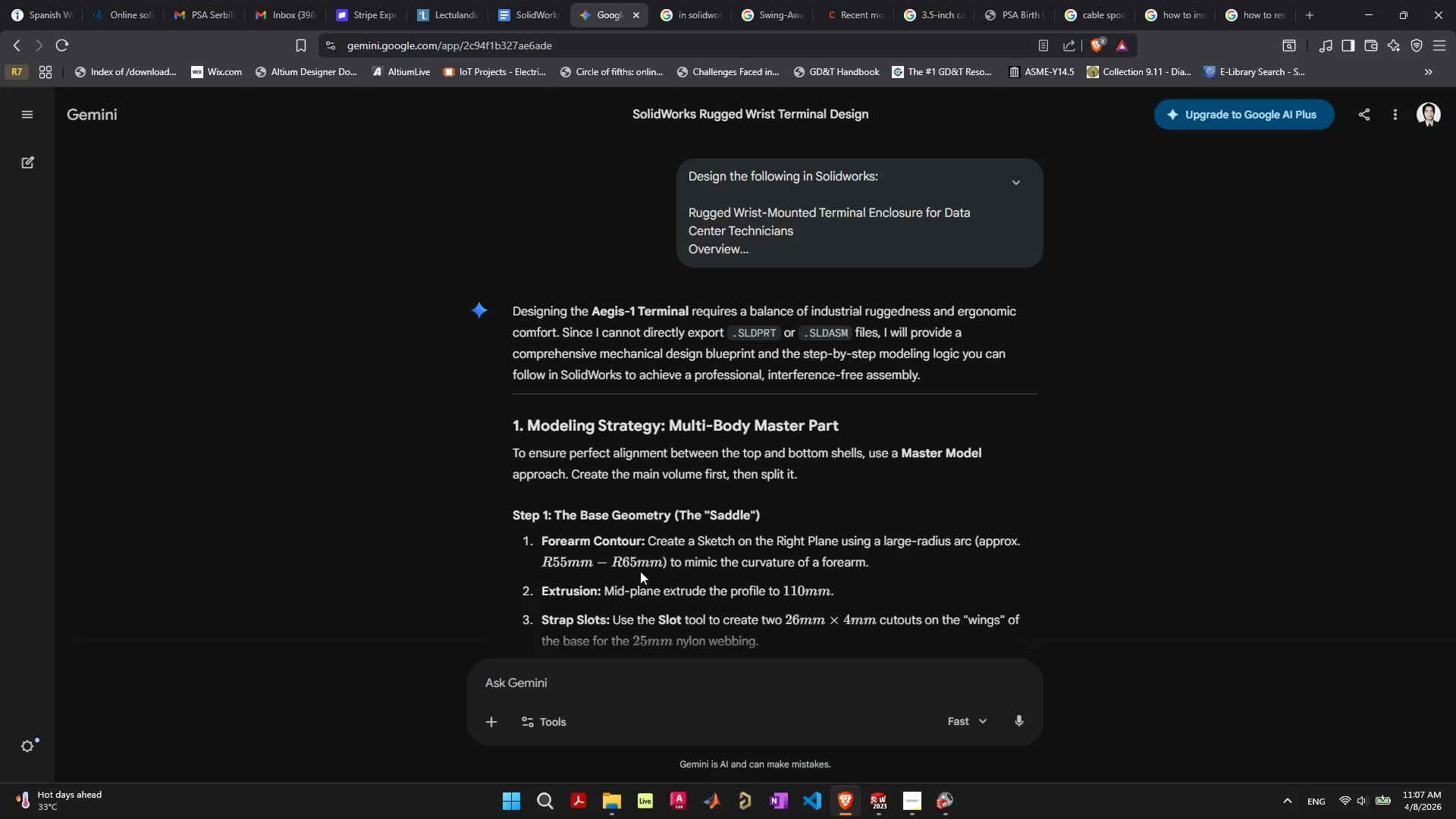 
scroll: coordinate [639, 579], scroll_direction: down, amount: 6.0
 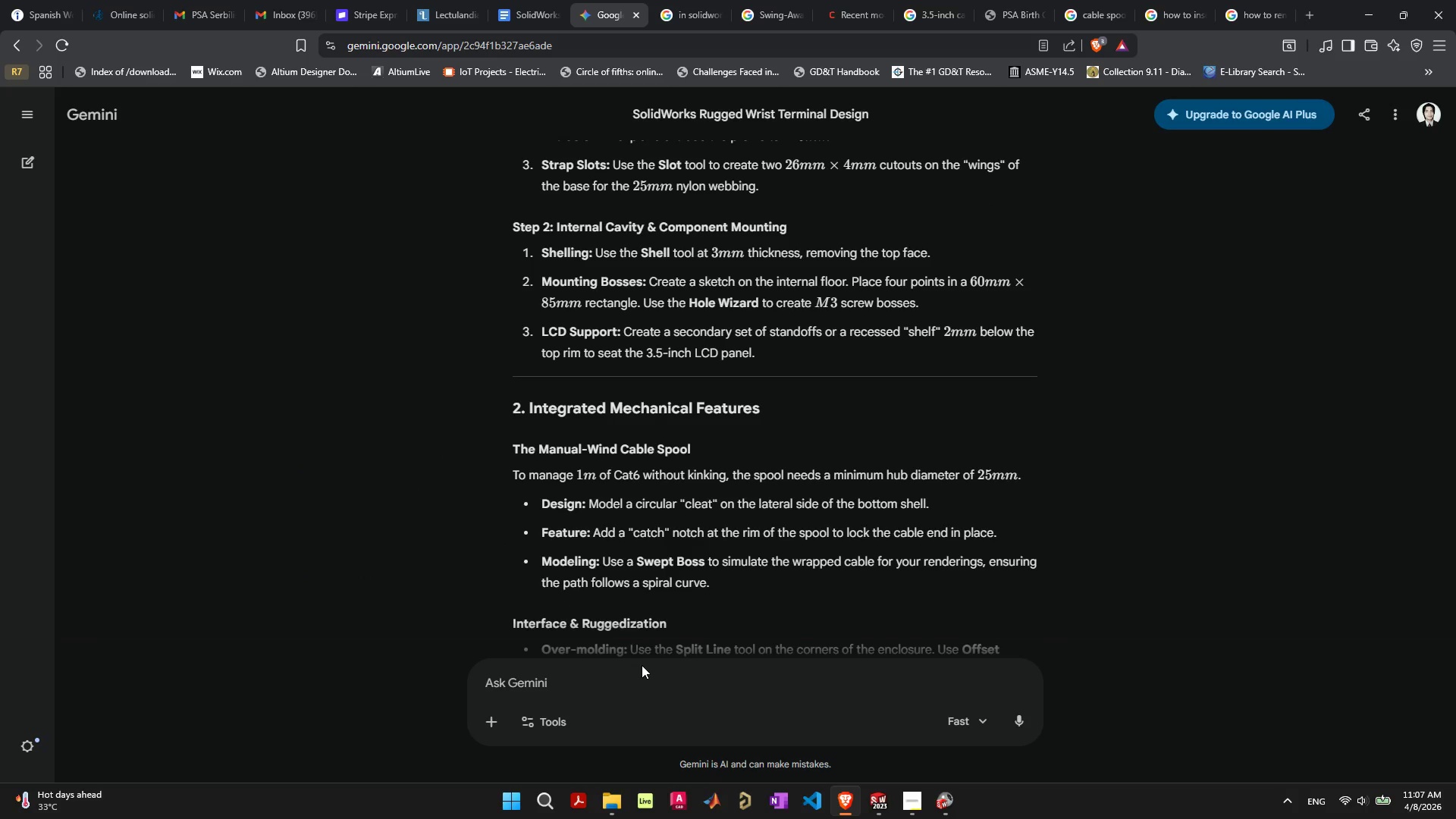 
left_click_drag(start_coordinate=[642, 665], to_coordinate=[617, 692])
 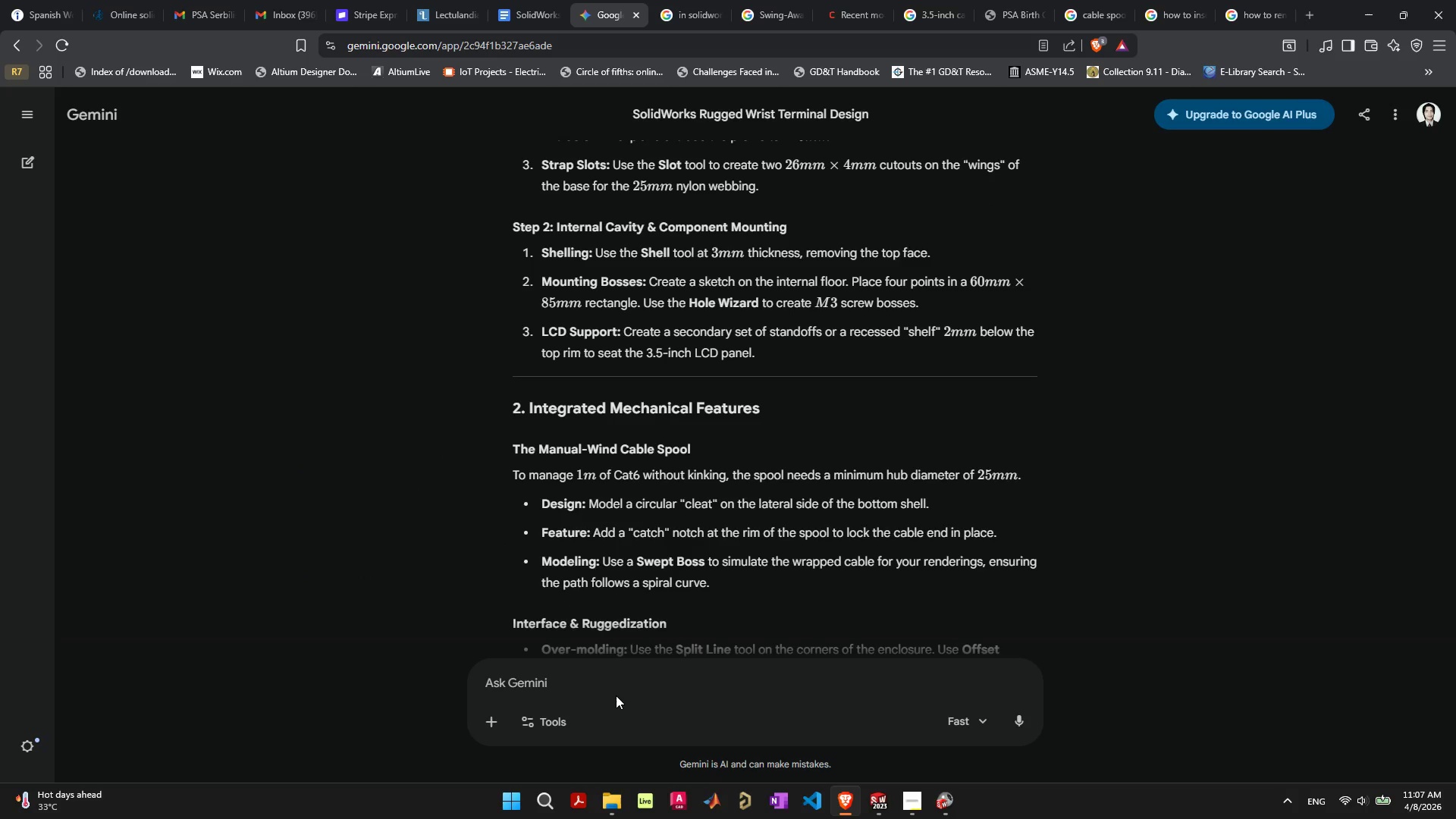 
double_click([616, 695])
 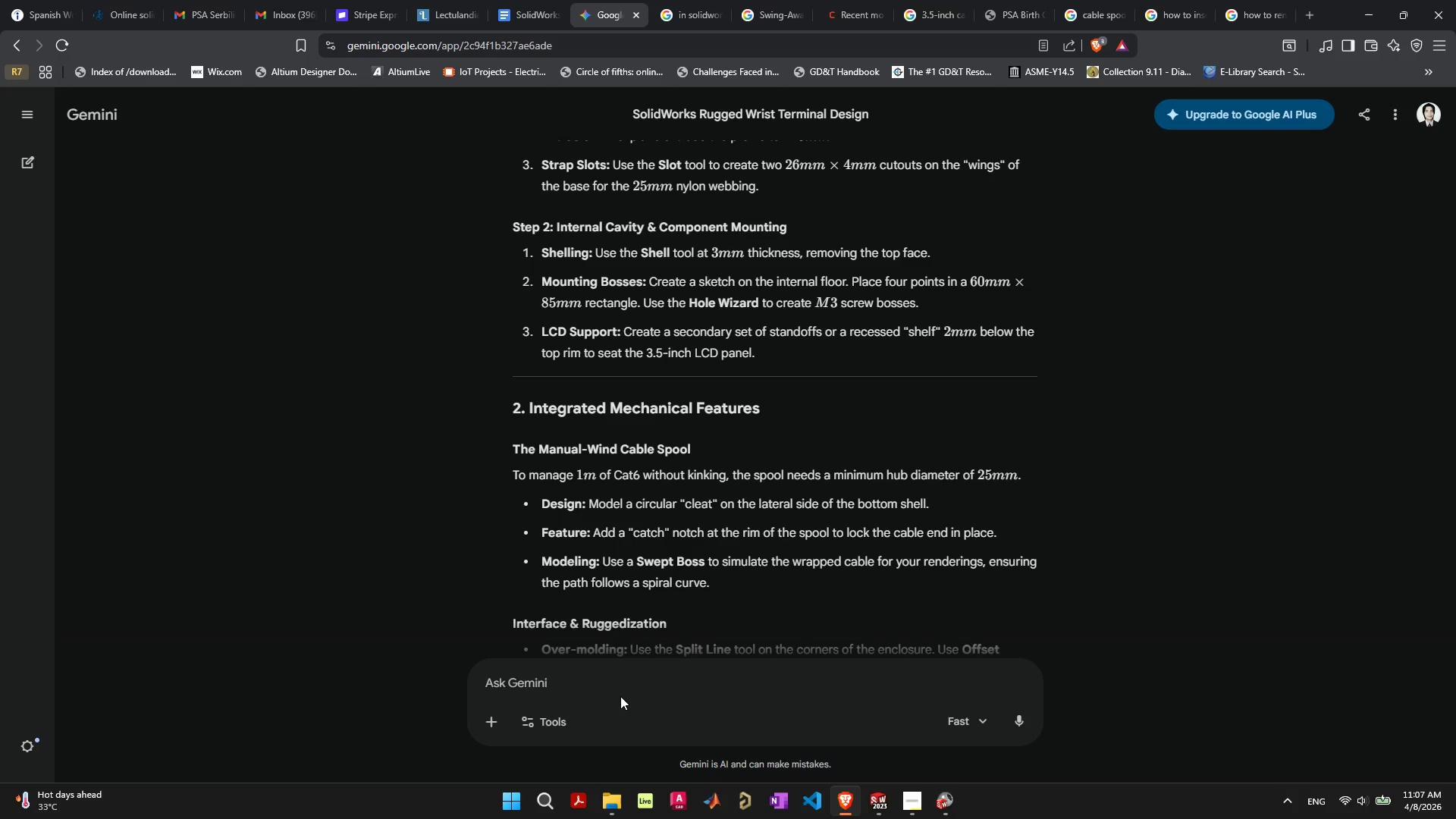 
type(why is th )
key(Backspace)
type(e picture i inserr)
key(Backspace)
type(ted not showing in the final rn)
key(Backspace)
type(ender?)
 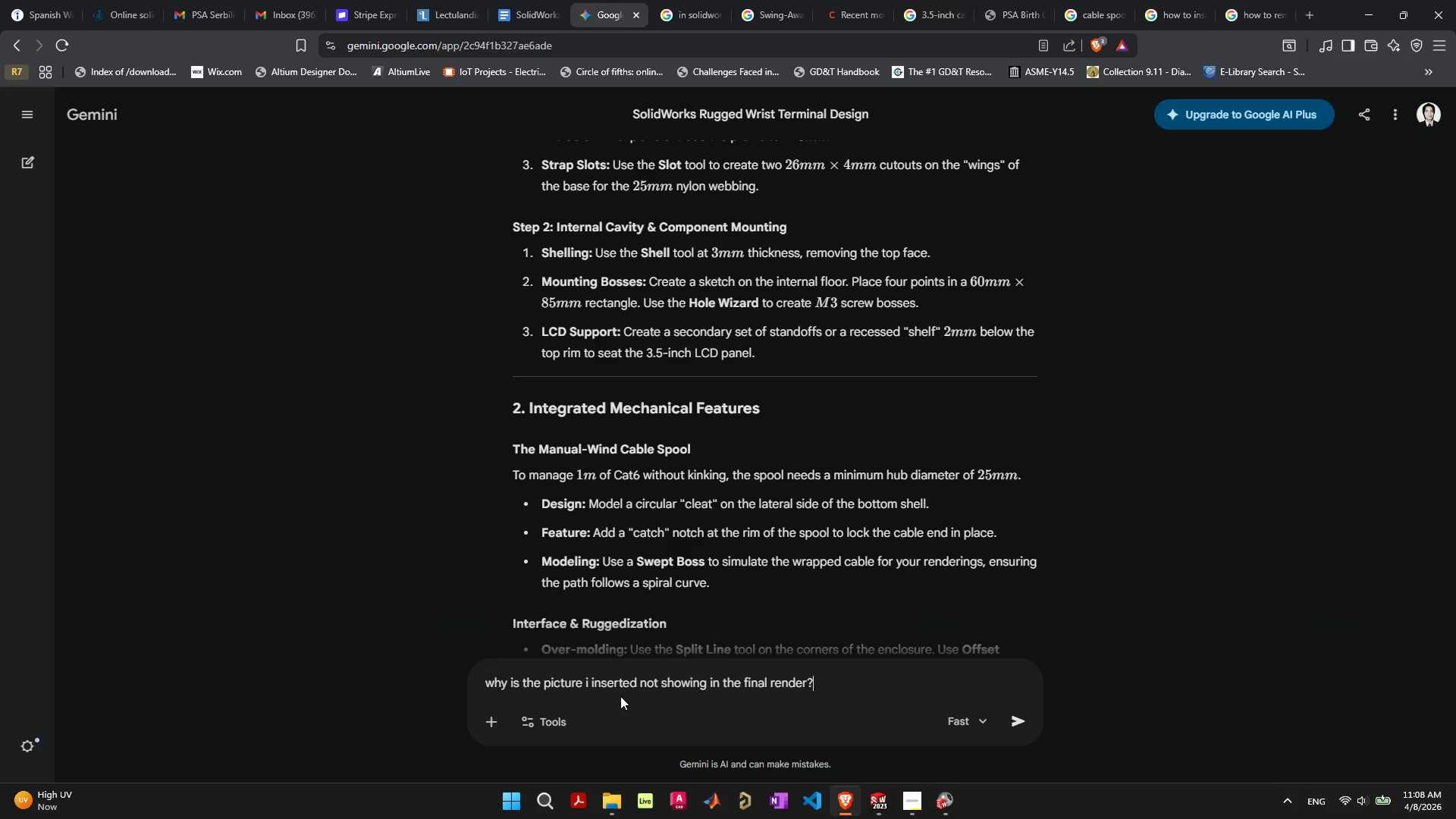 
key(Enter)
 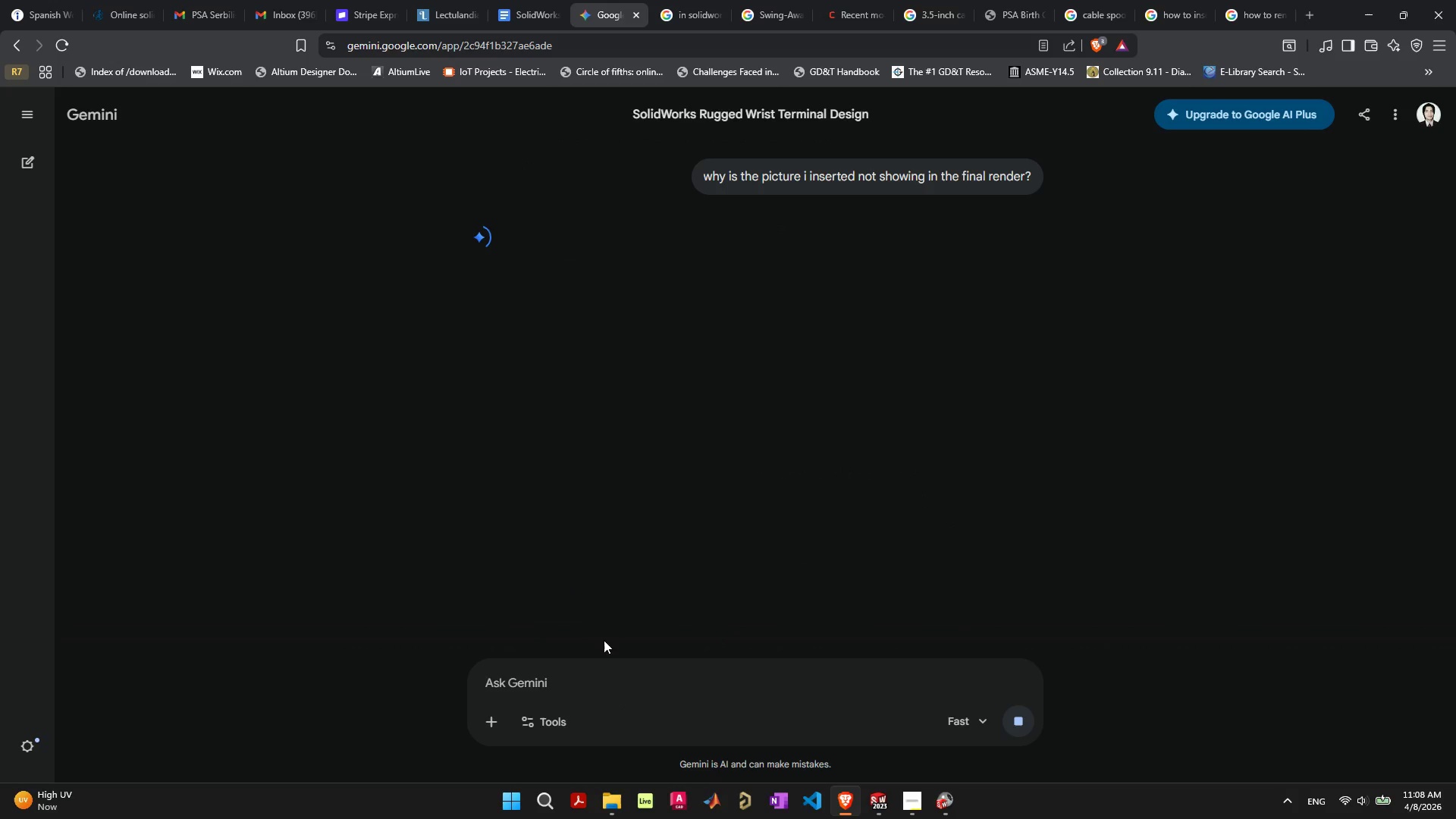 
wait(5.86)
 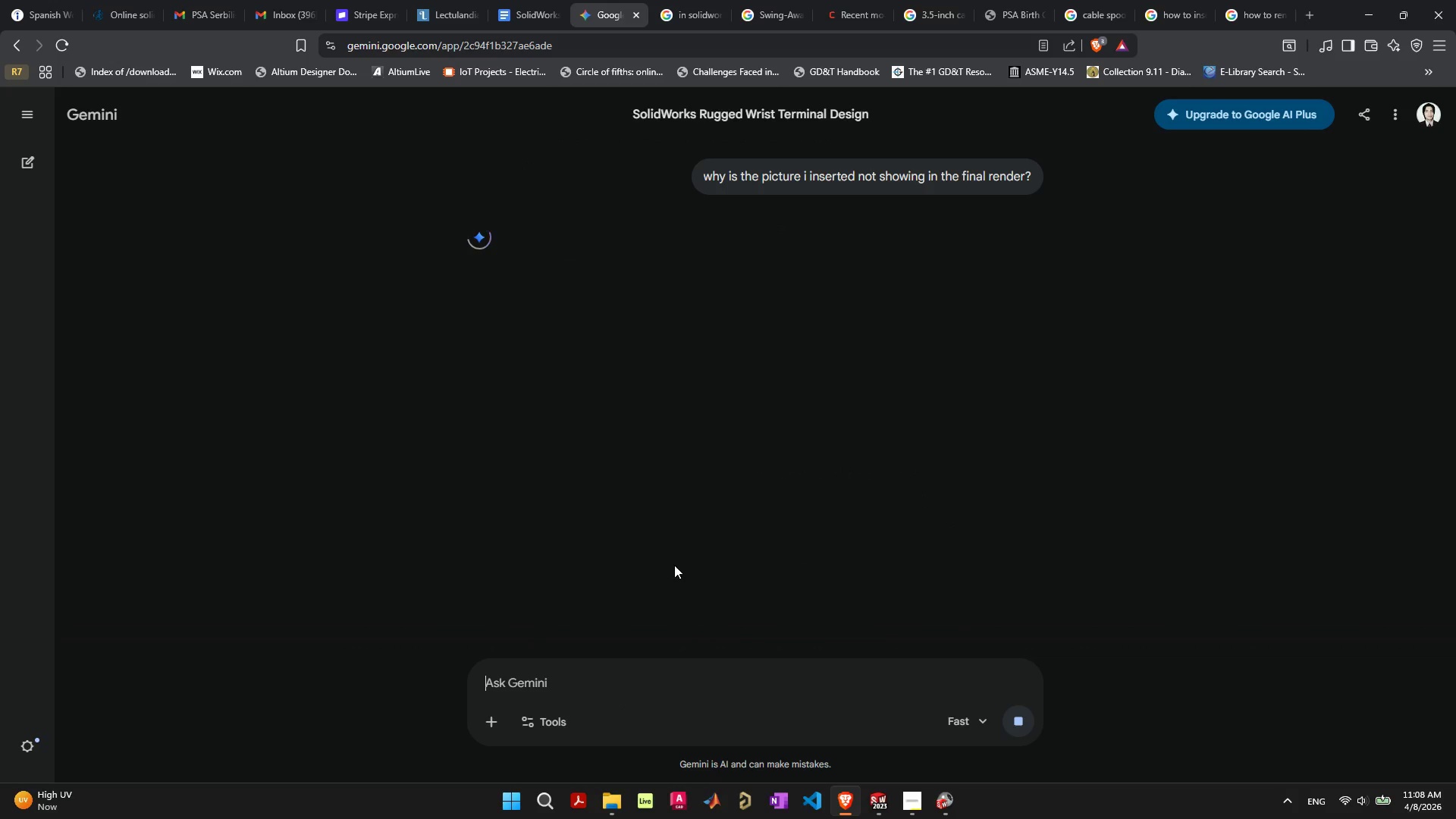 
left_click([940, 805])
 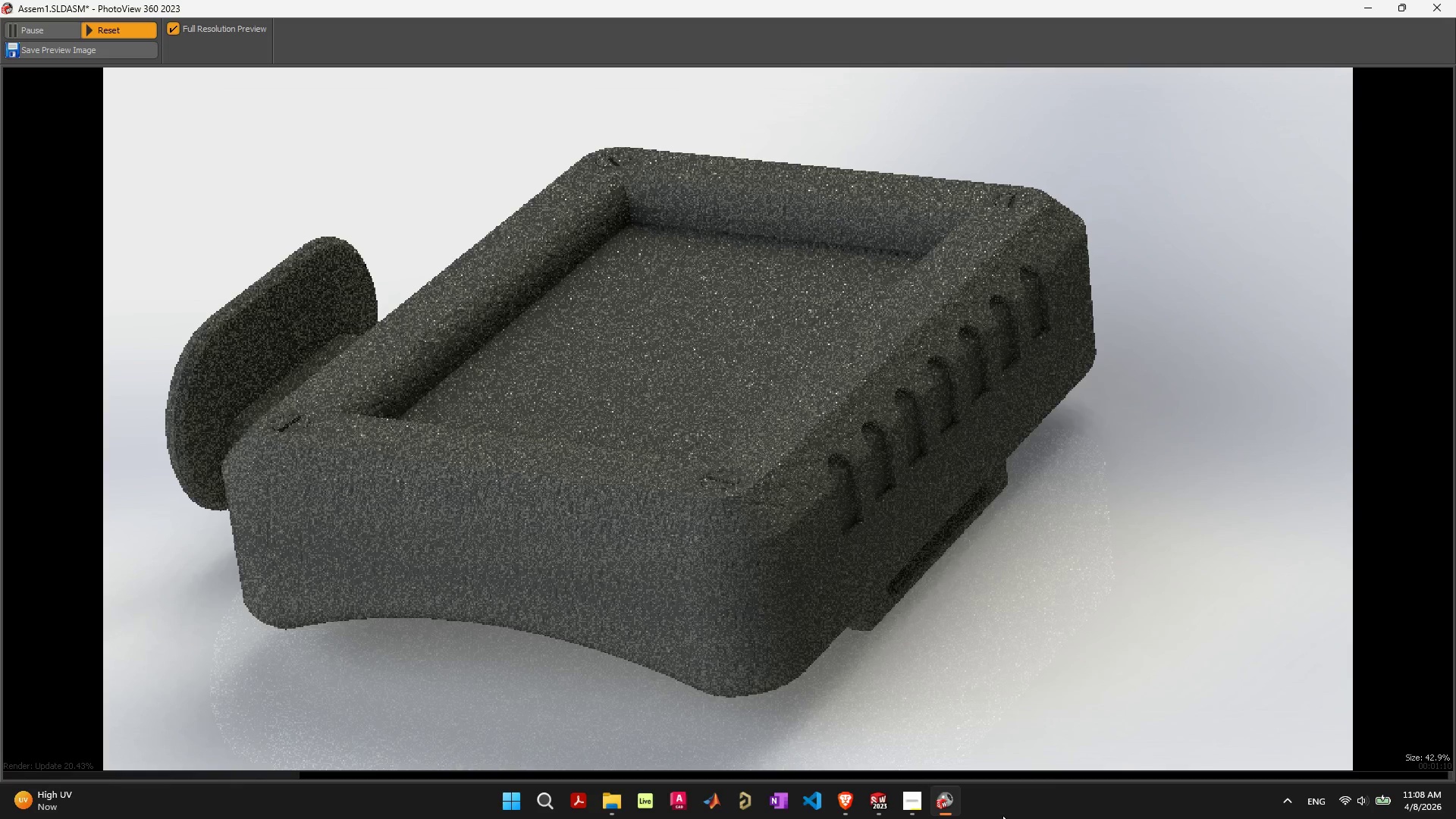 
wait(27.02)
 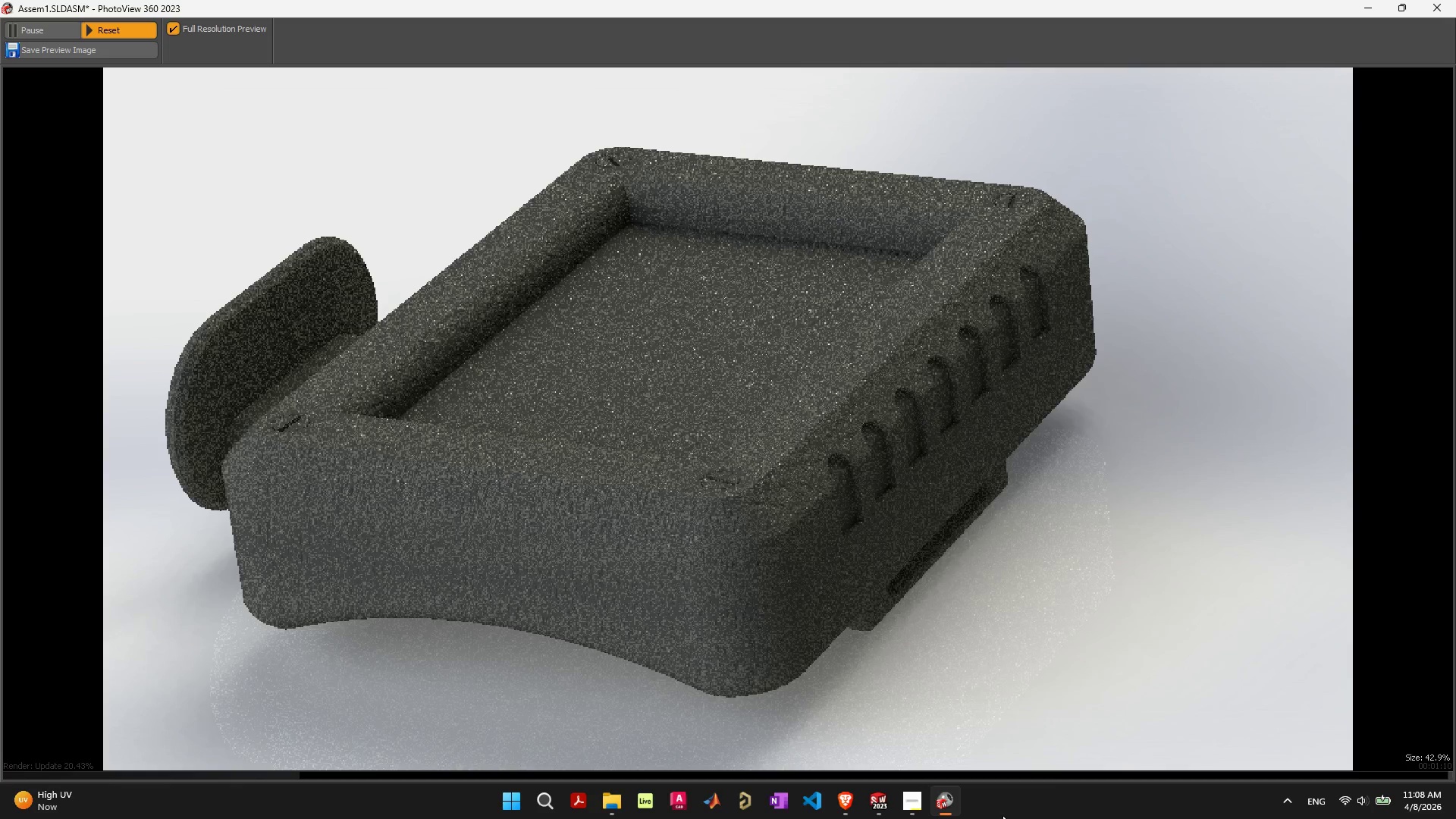 
left_click([867, 803])
 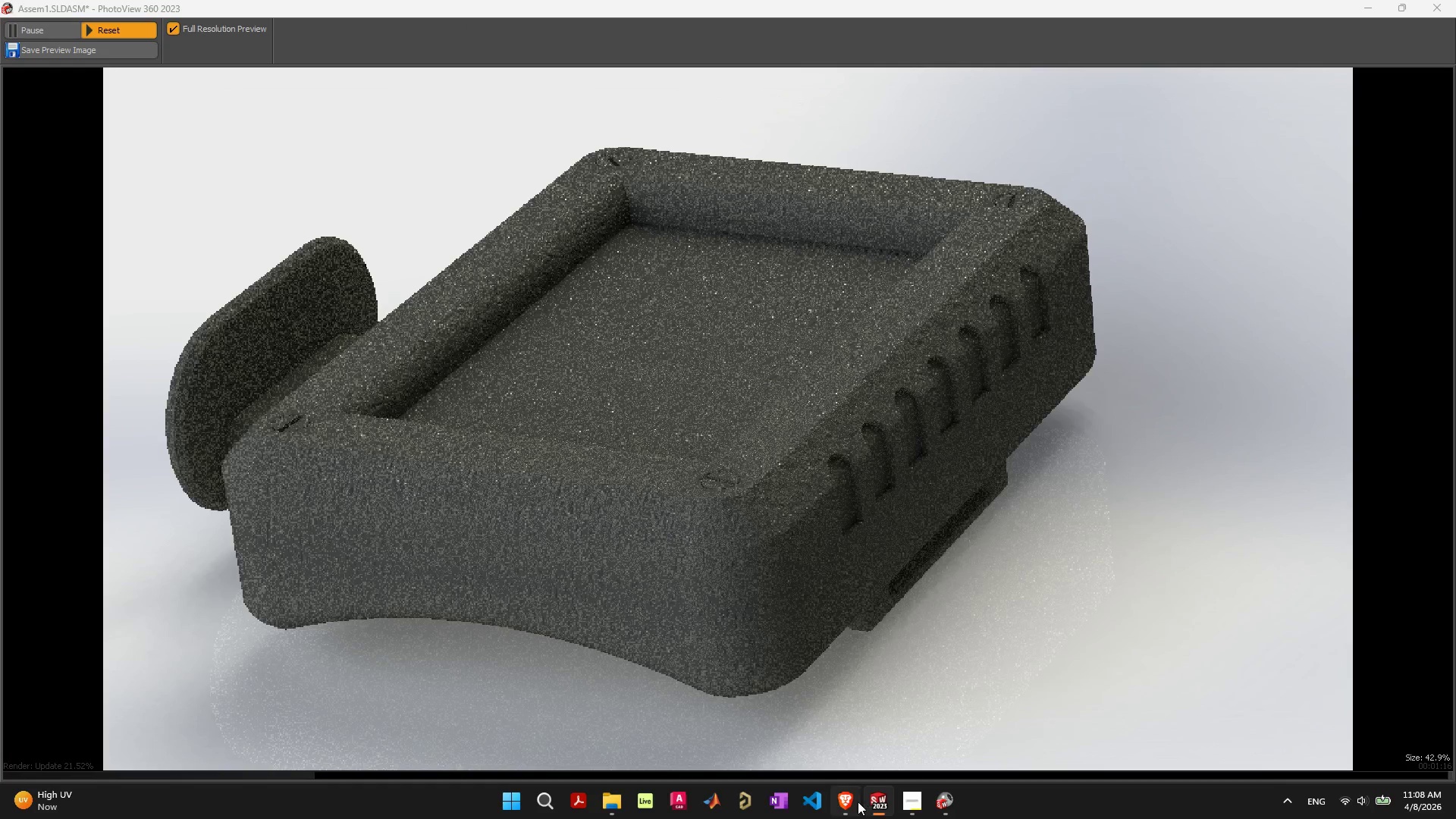 
left_click([855, 802])
 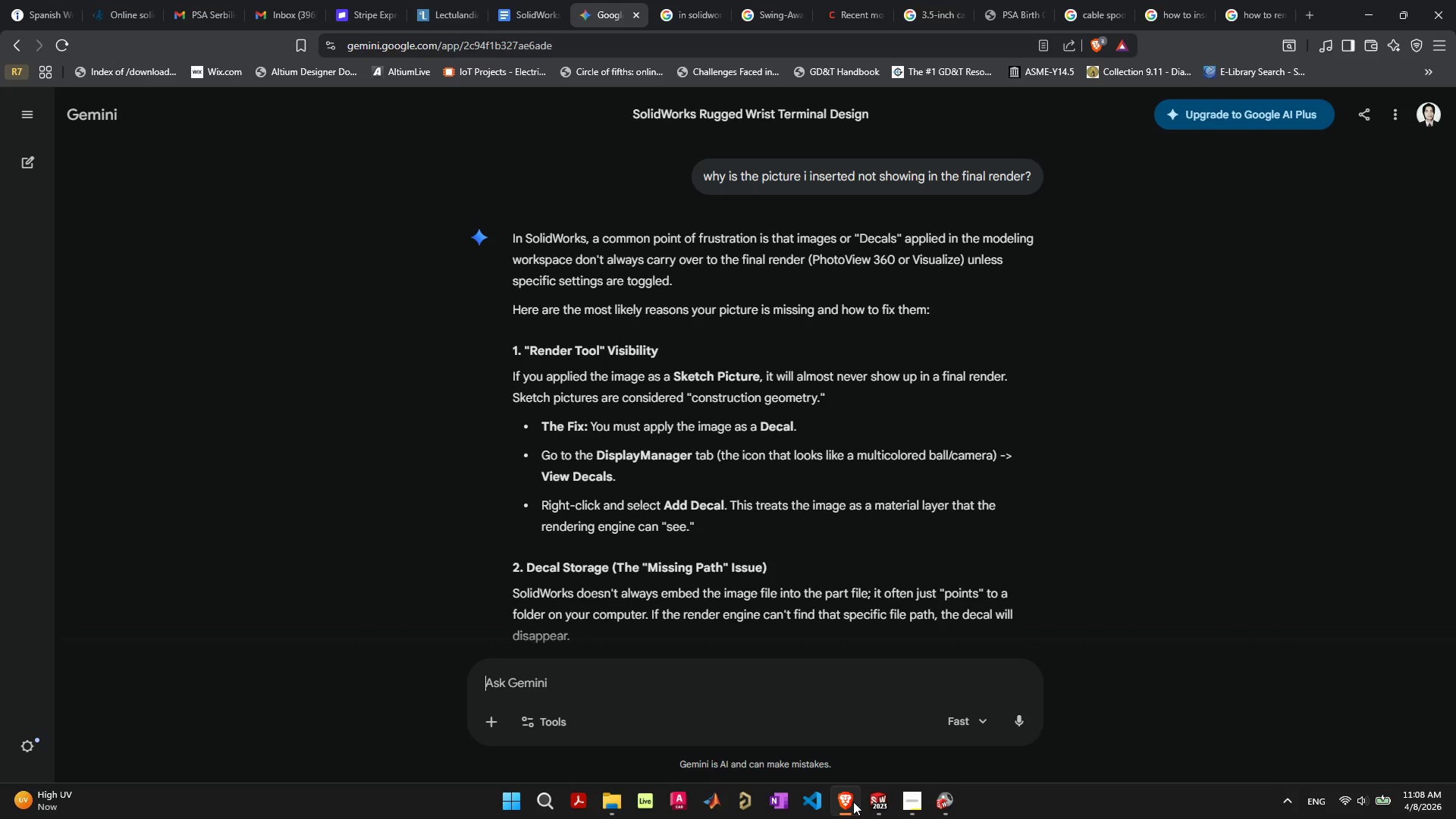 
wait(8.64)
 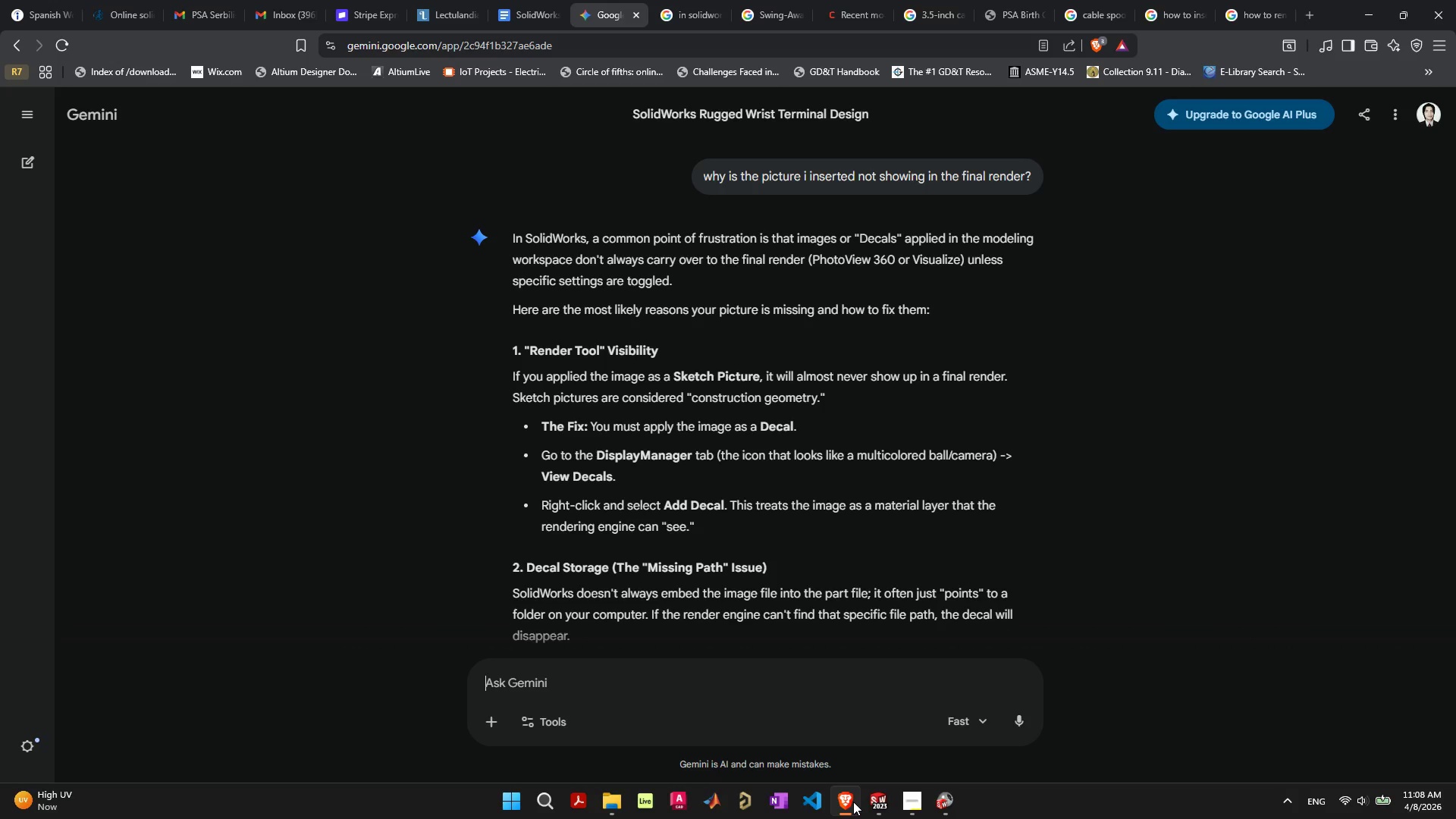 
scroll: coordinate [1059, 444], scroll_direction: down, amount: 1.0
 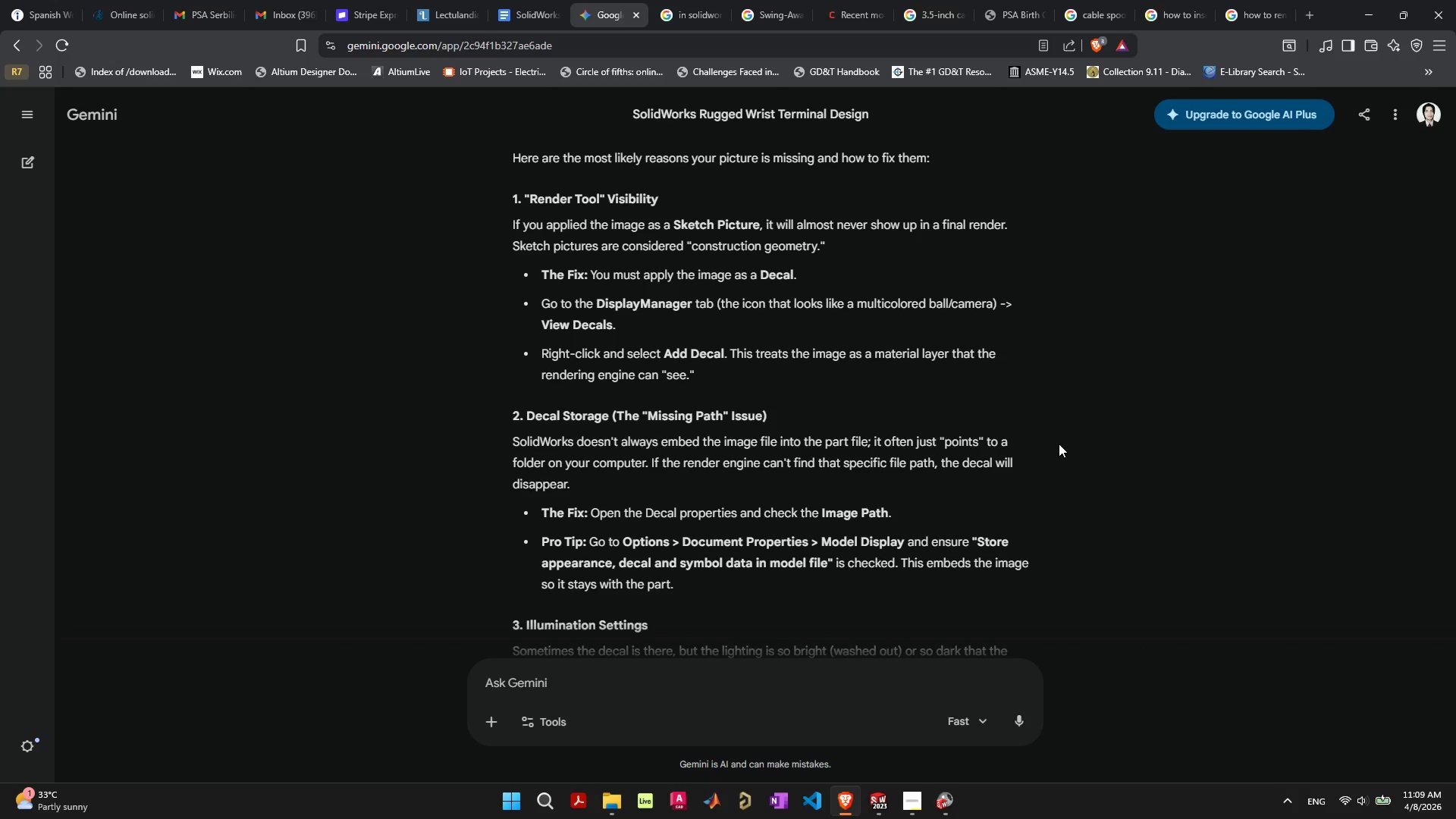 
wait(20.05)
 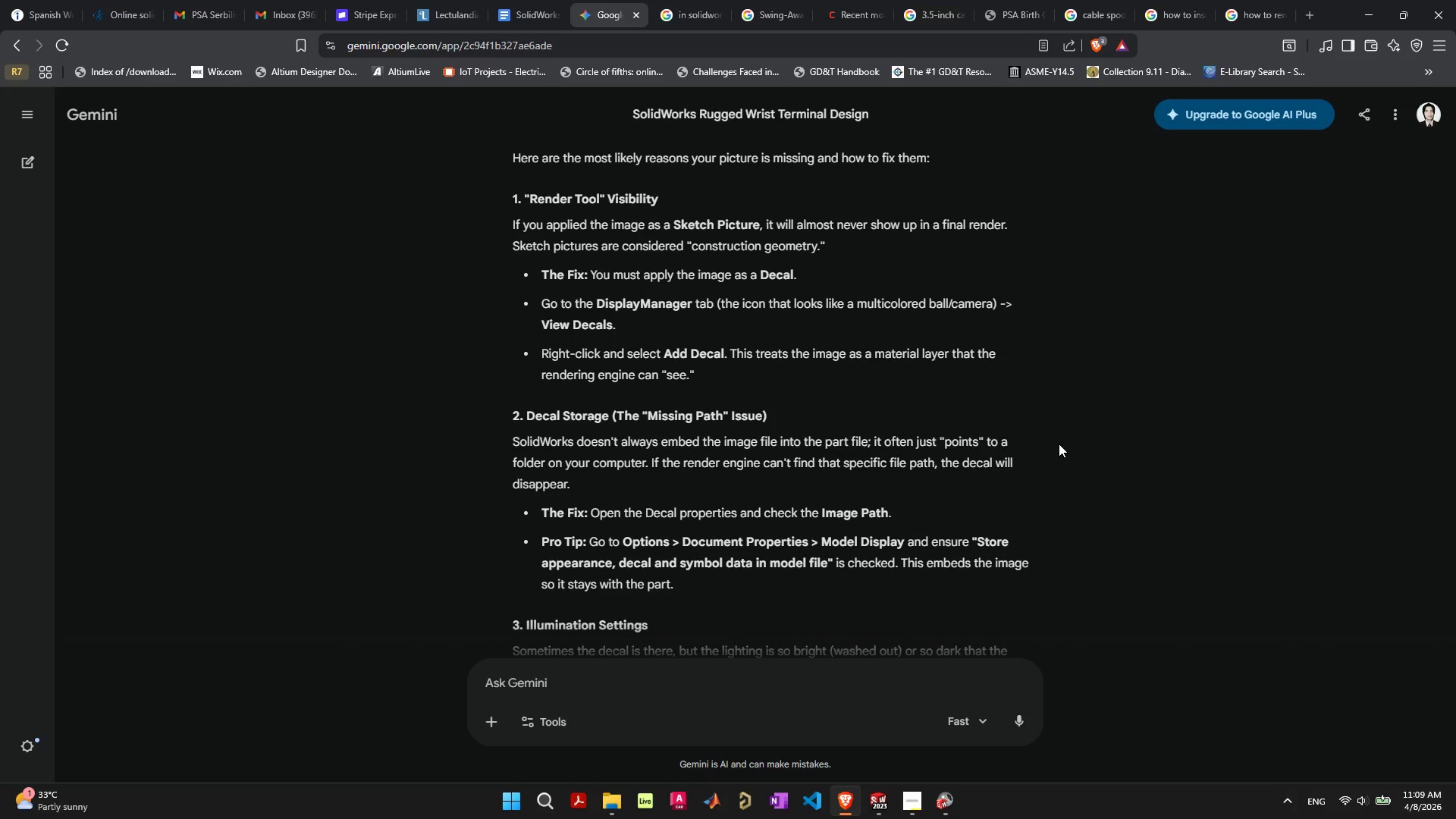 
left_click([949, 810])
 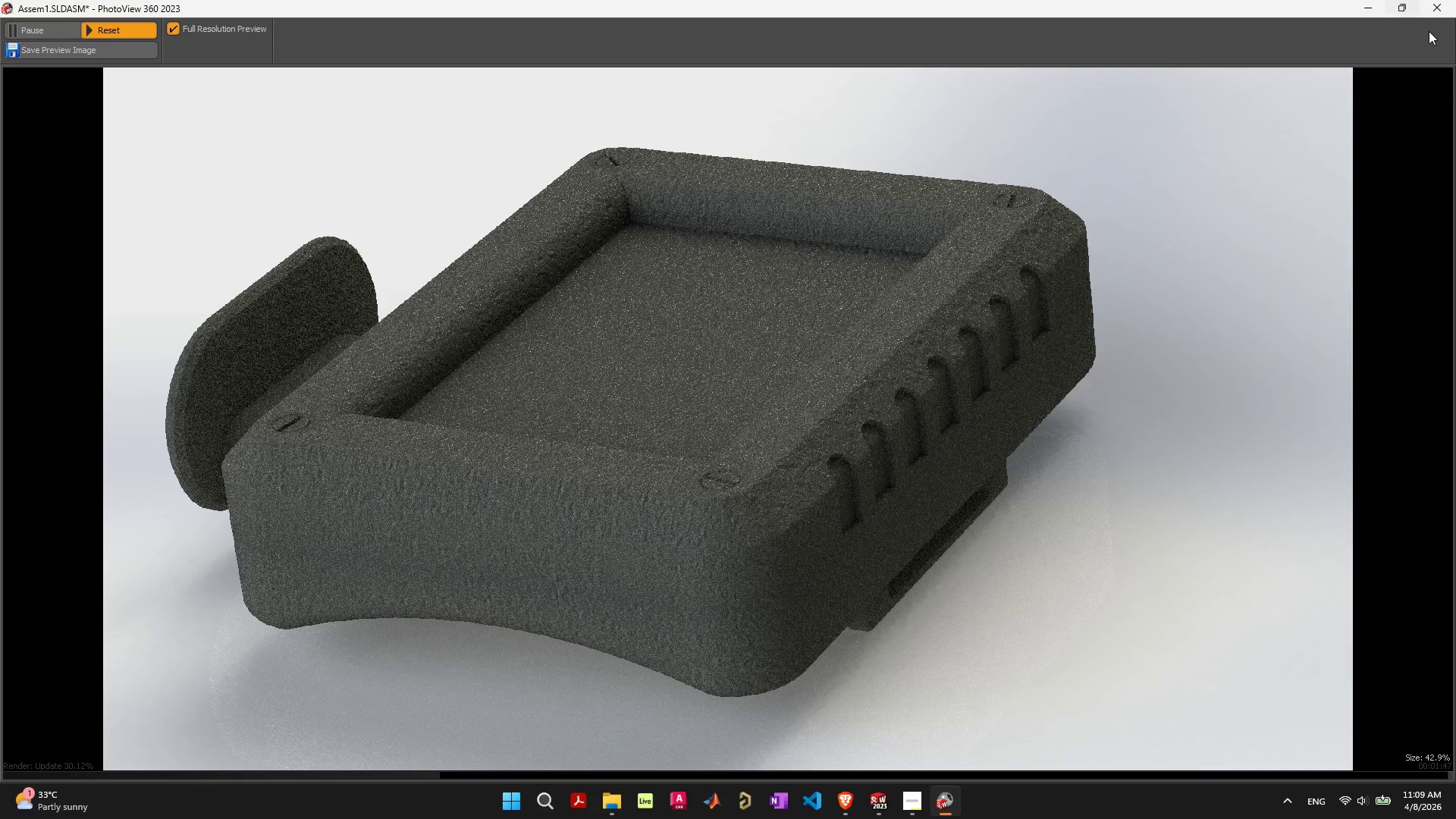 
left_click([1436, 5])
 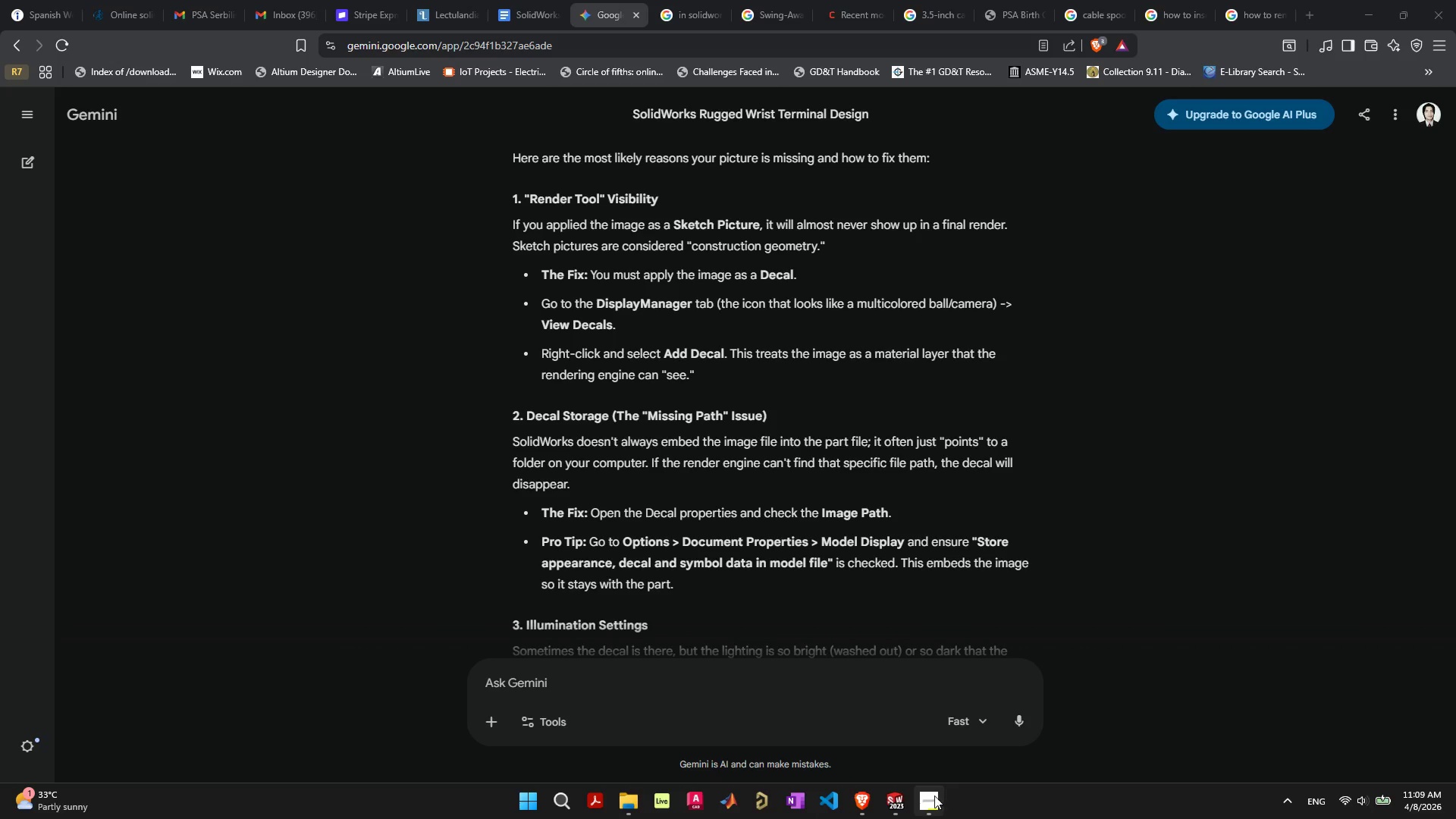 
left_click([906, 806])
 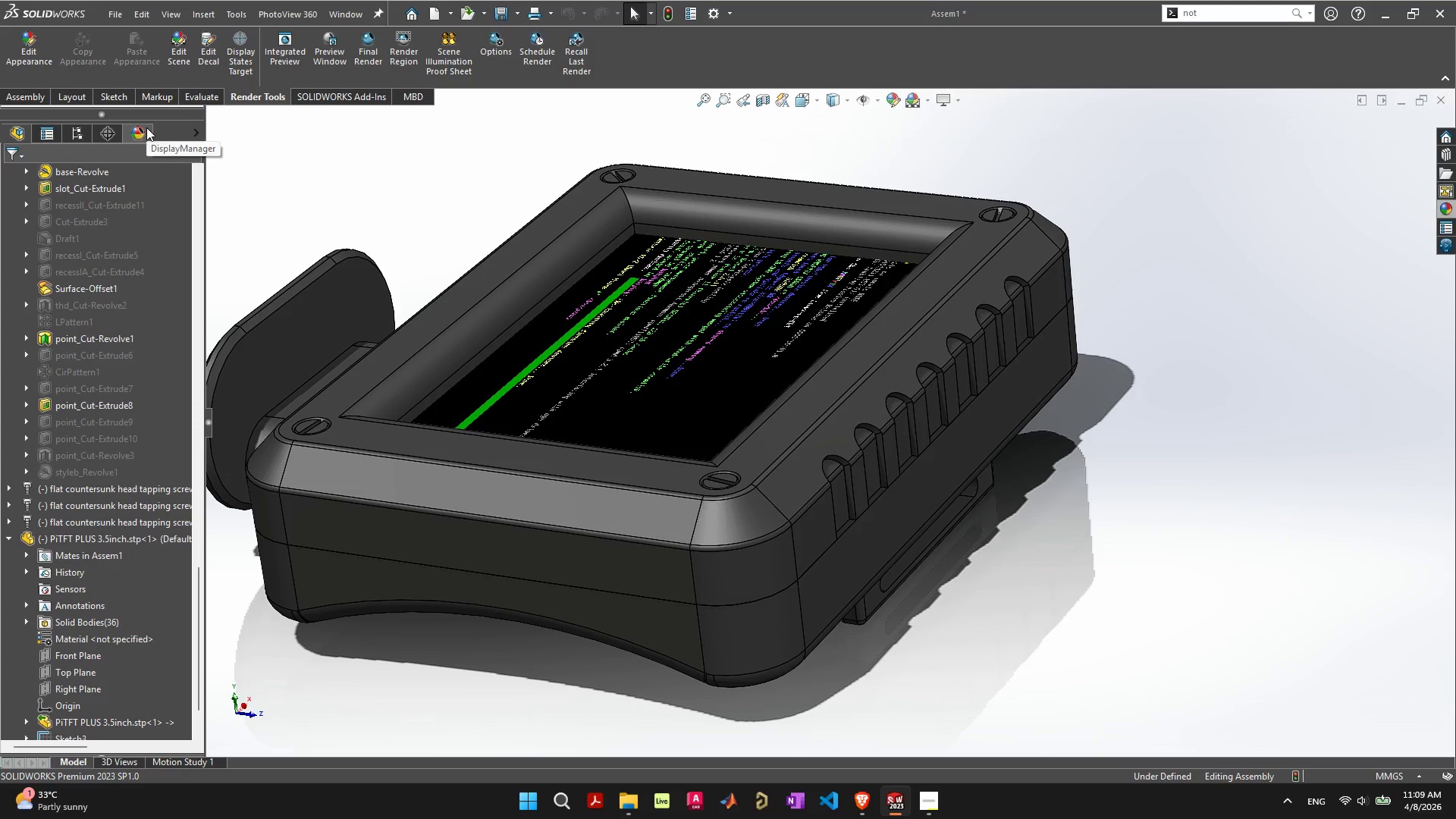 
left_click([146, 127])
 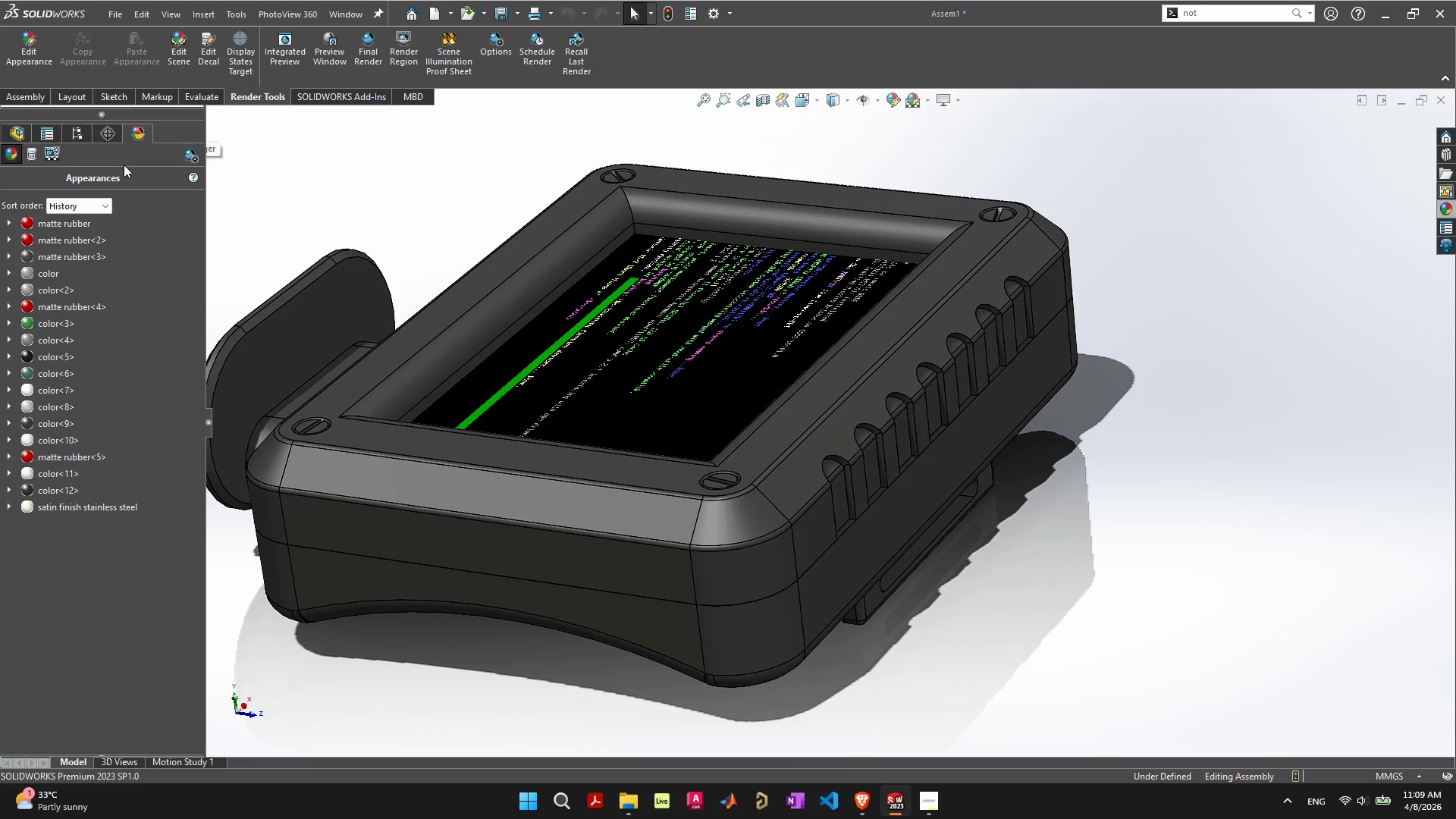 
mouse_move([185, 61])
 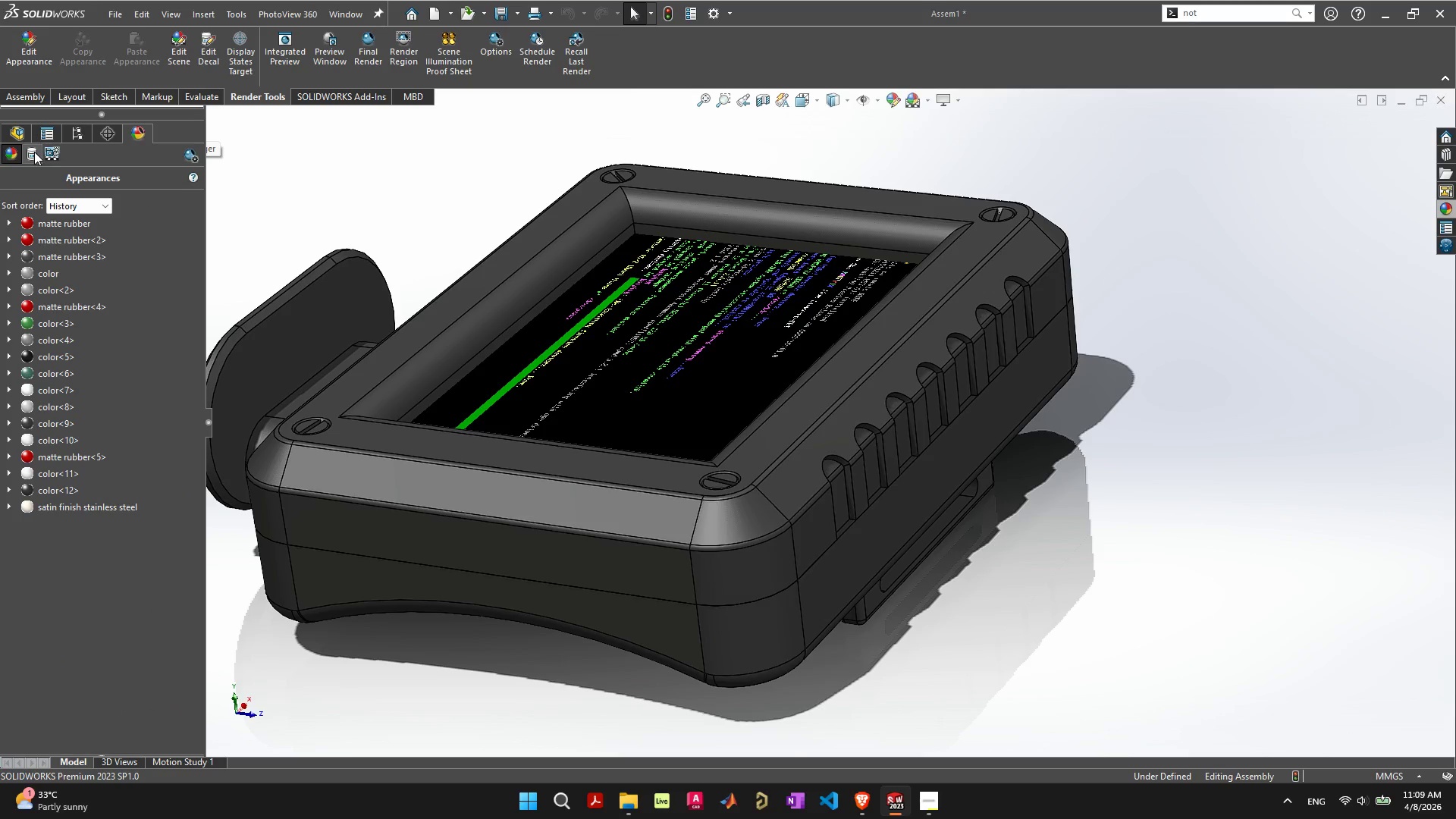 
left_click([34, 152])
 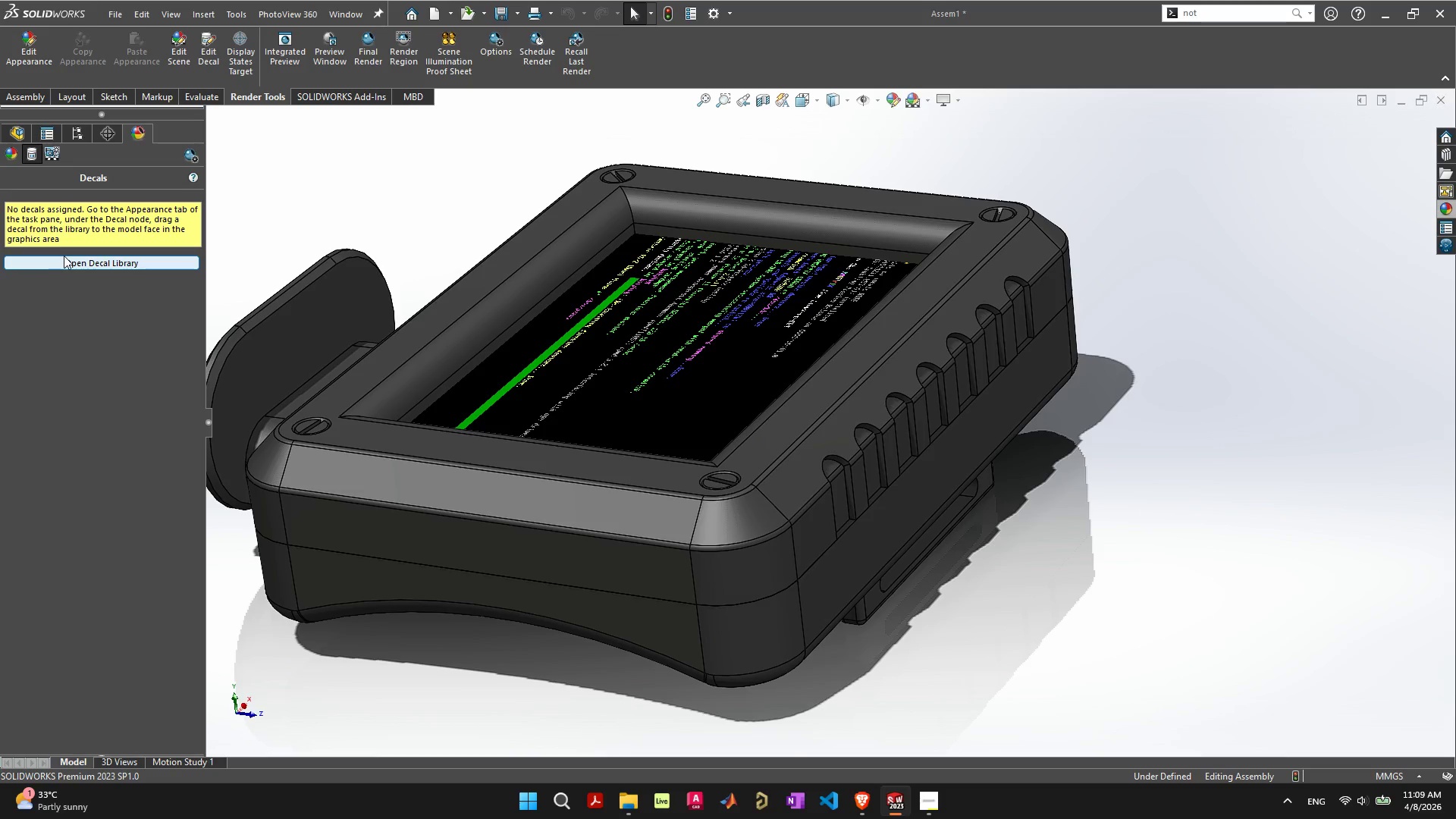 
left_click([67, 263])
 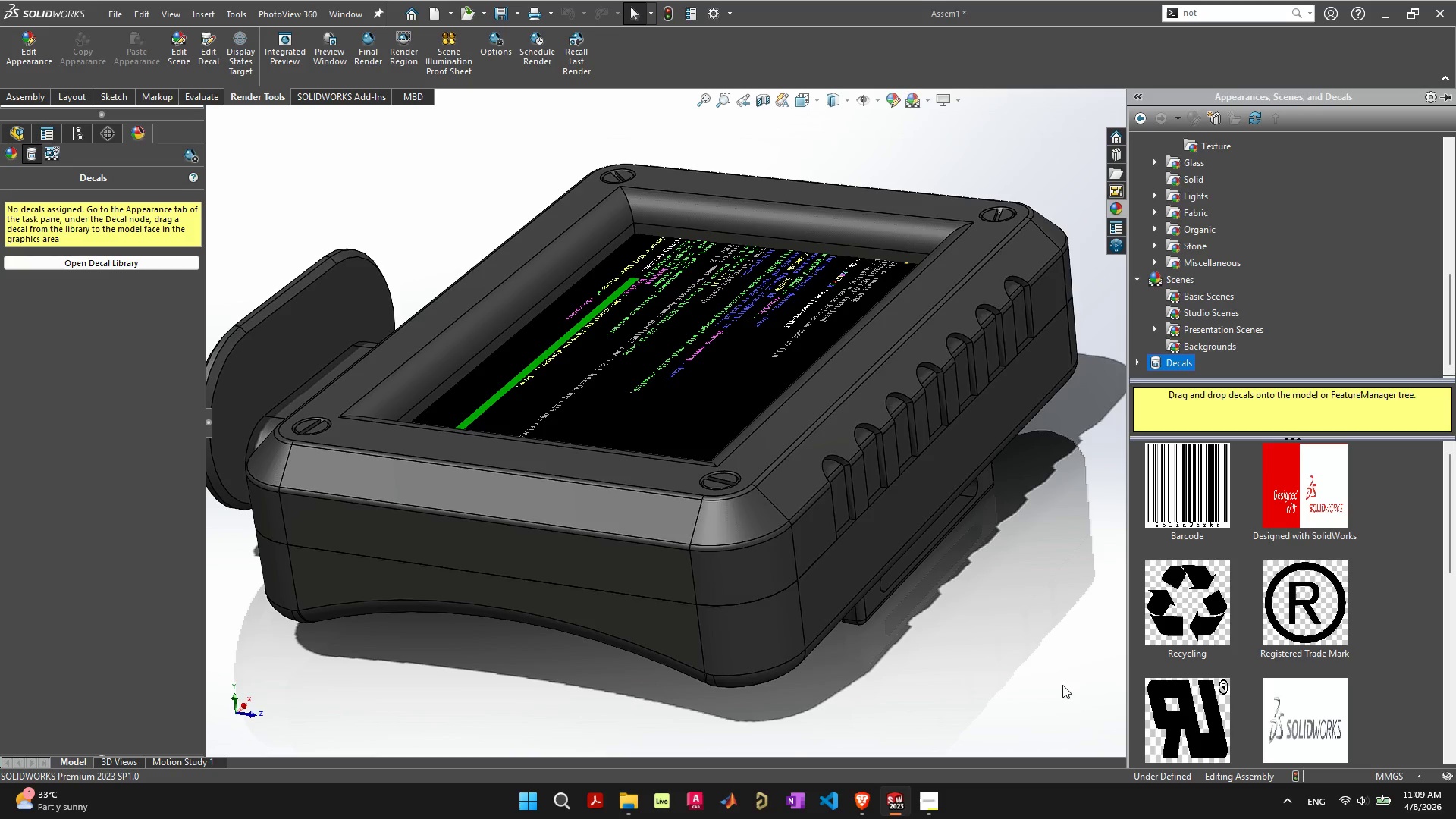 
scroll: coordinate [1310, 577], scroll_direction: down, amount: 9.0
 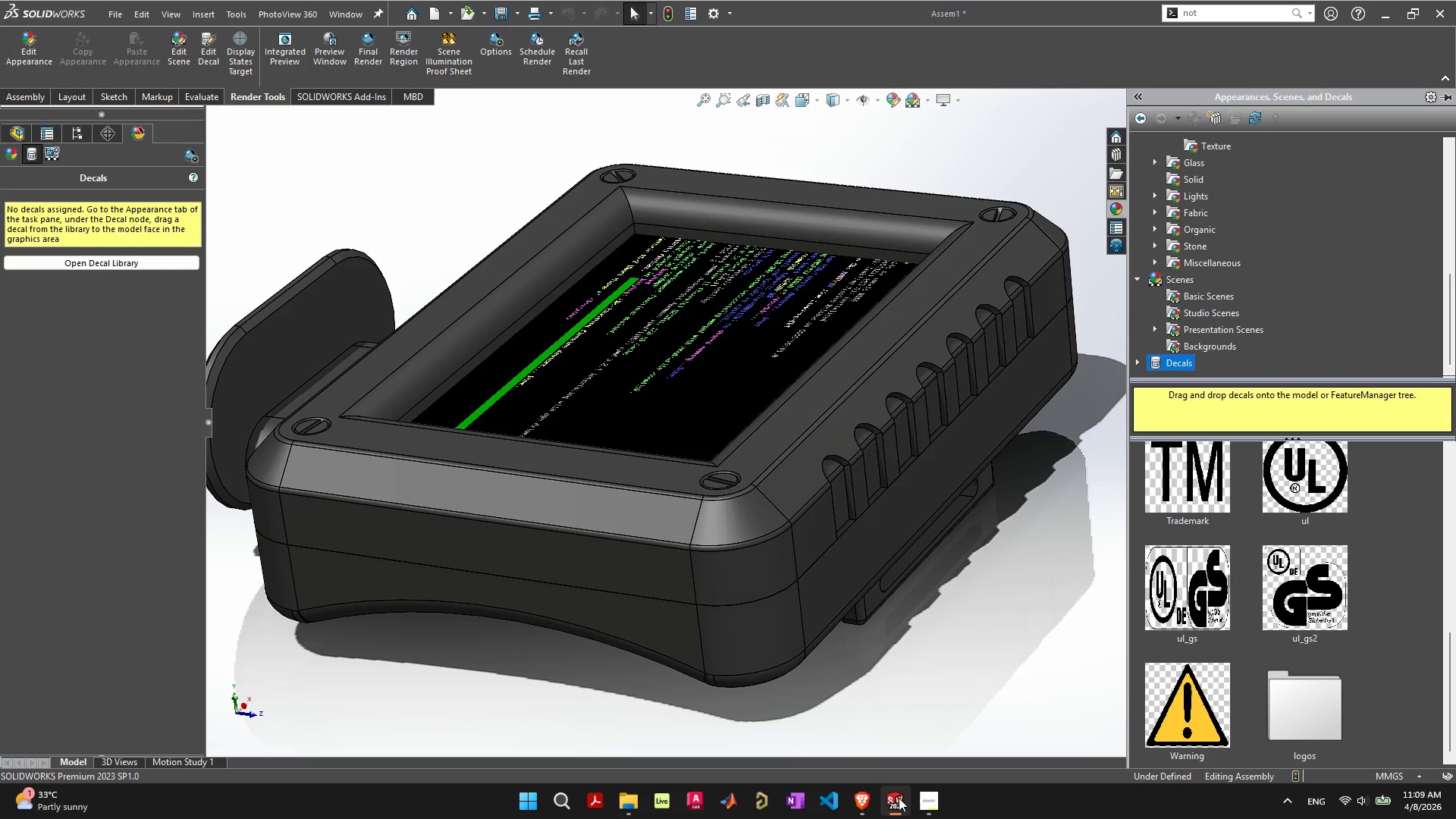 
left_click([876, 802])
 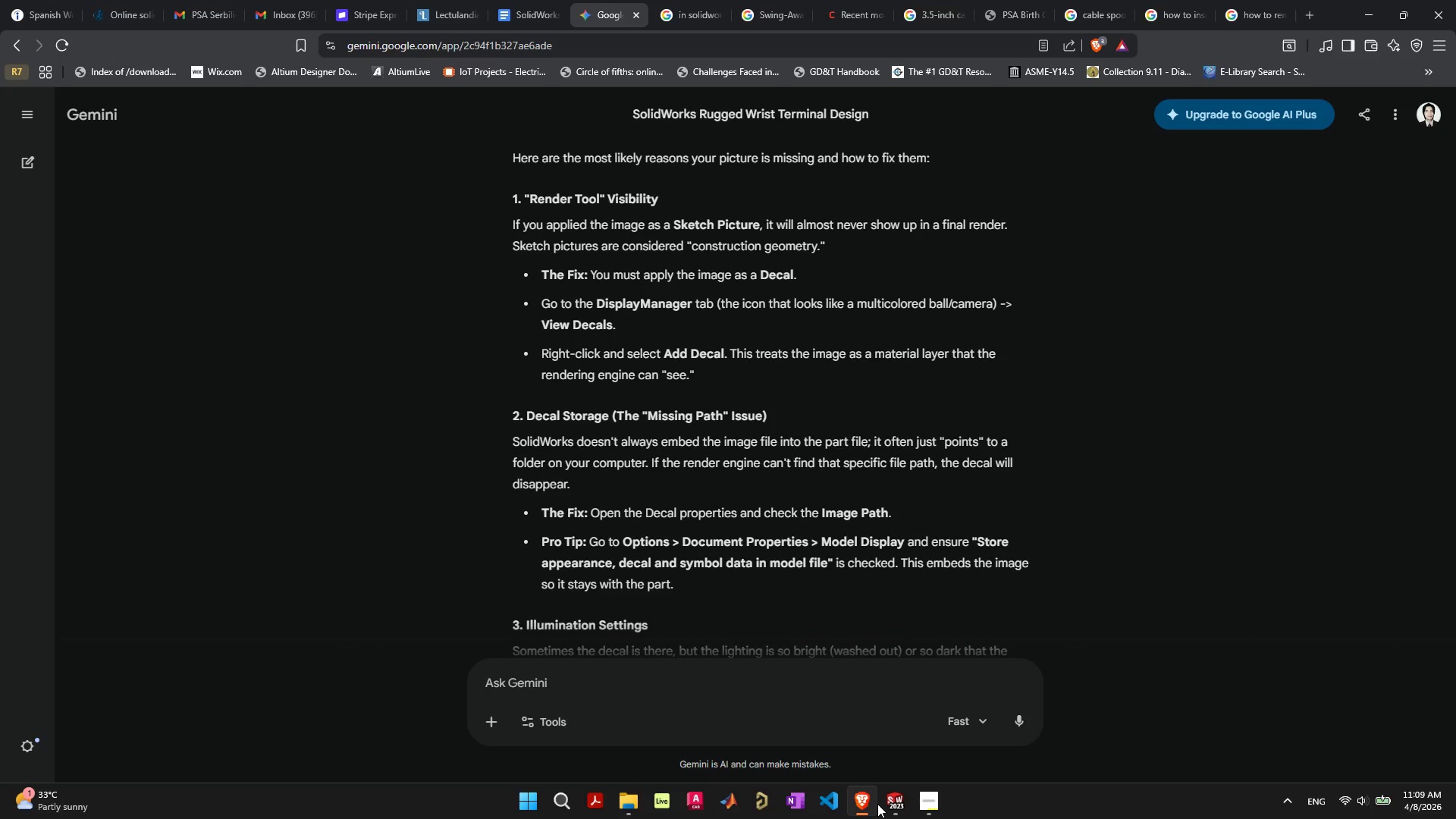 
wait(10.19)
 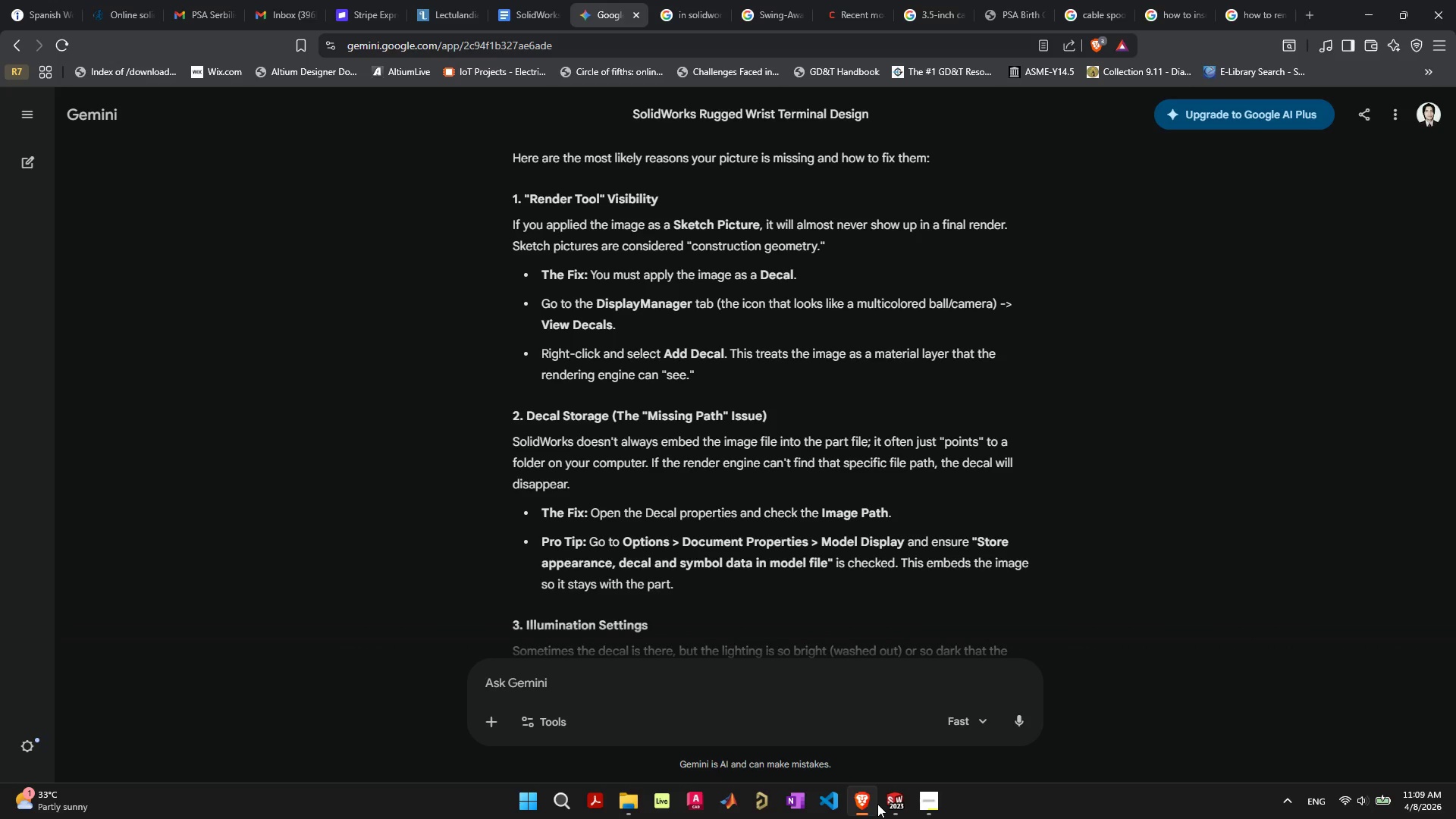 
scroll: coordinate [454, 529], scroll_direction: down, amount: 1.0
 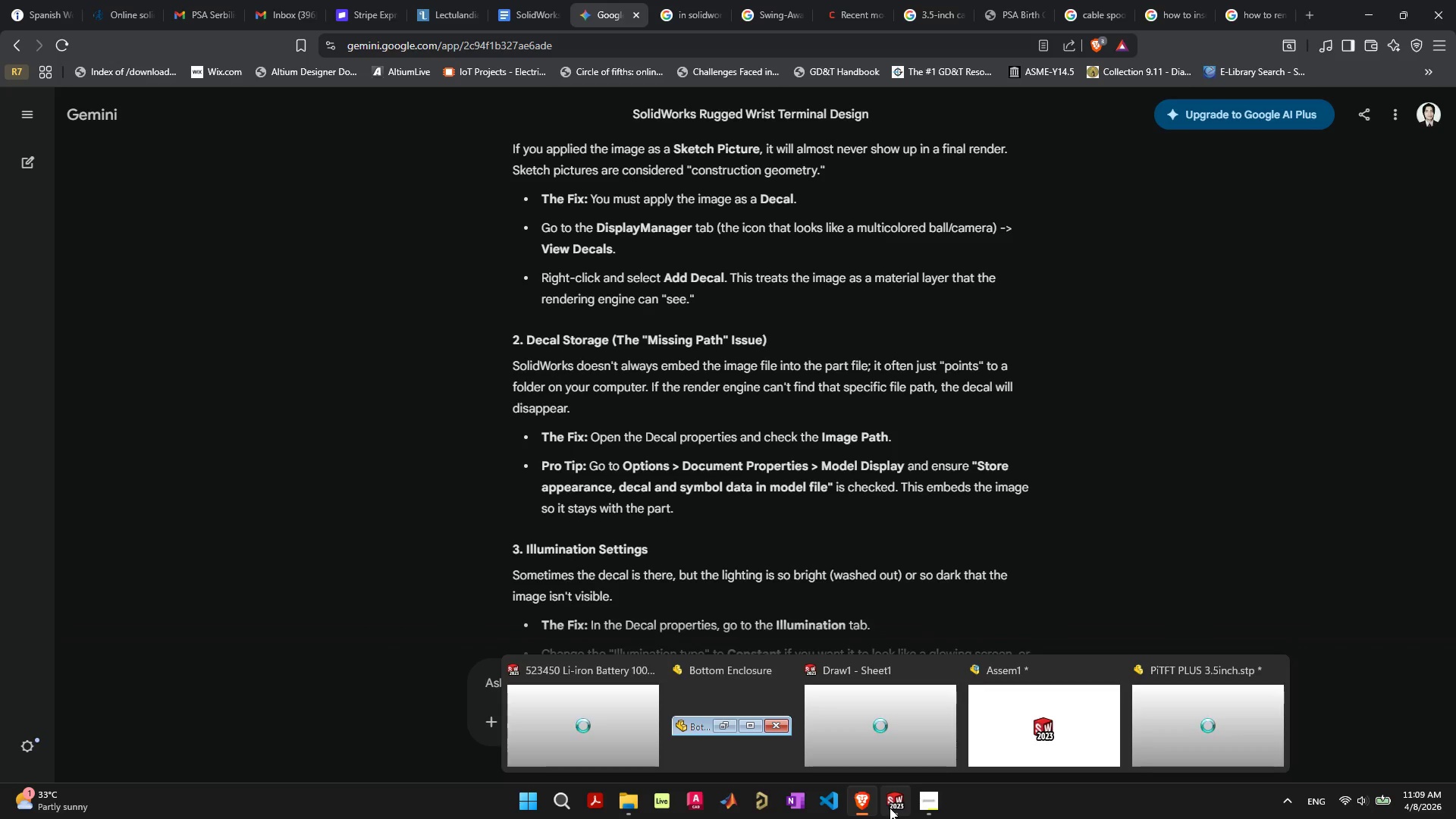 
wait(5.16)
 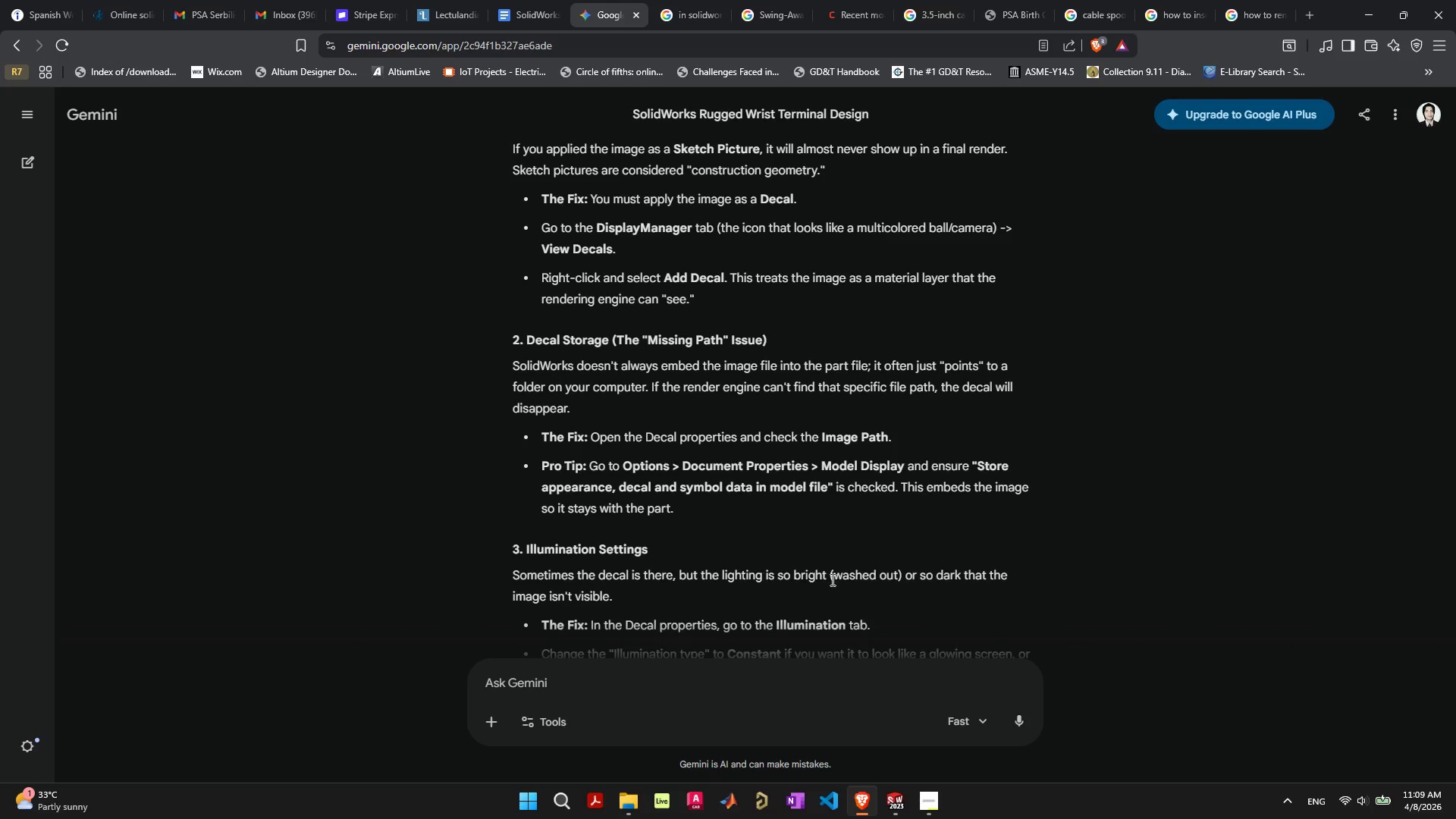 
left_click([890, 808])
 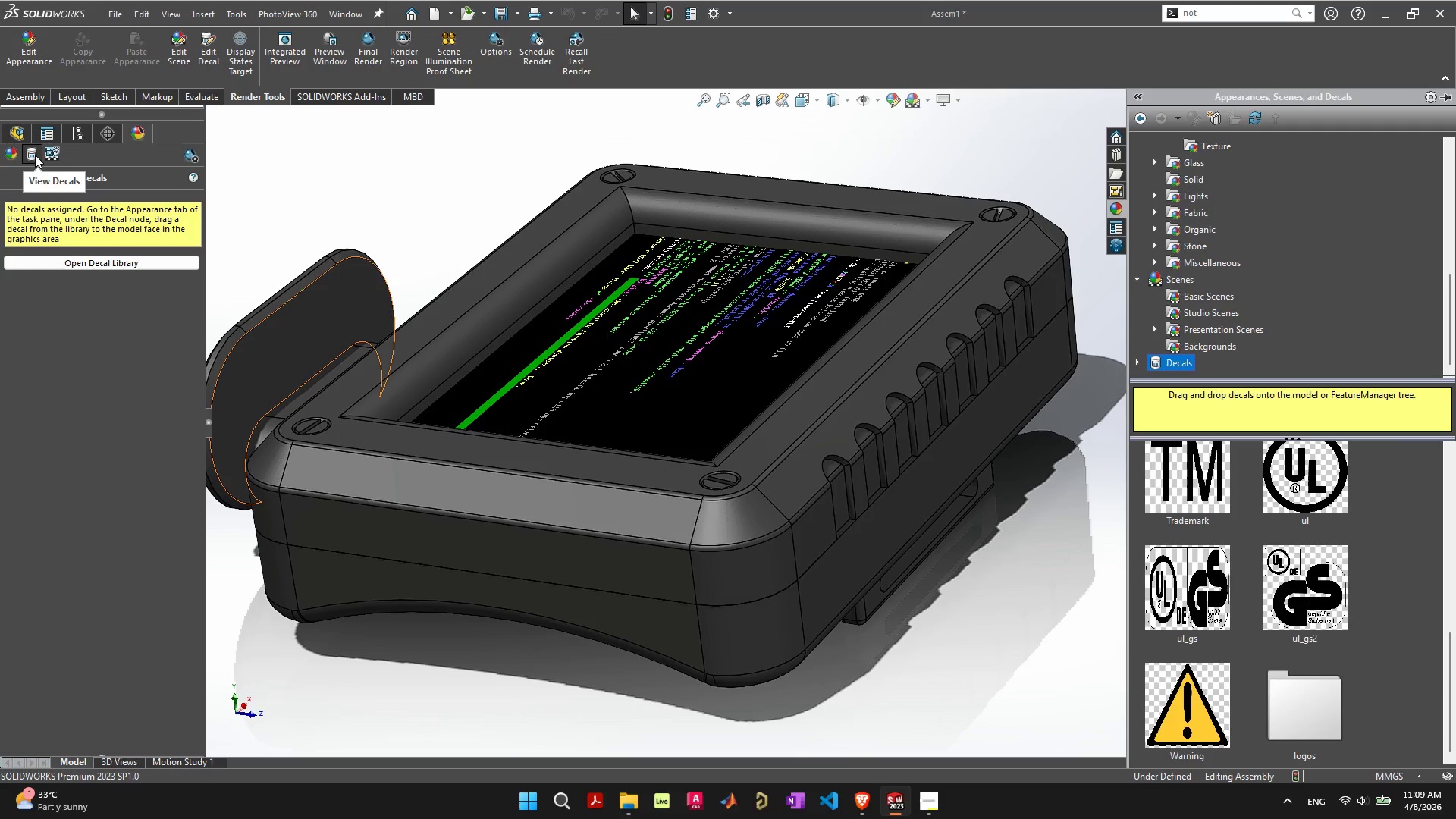 
right_click([712, 348])
 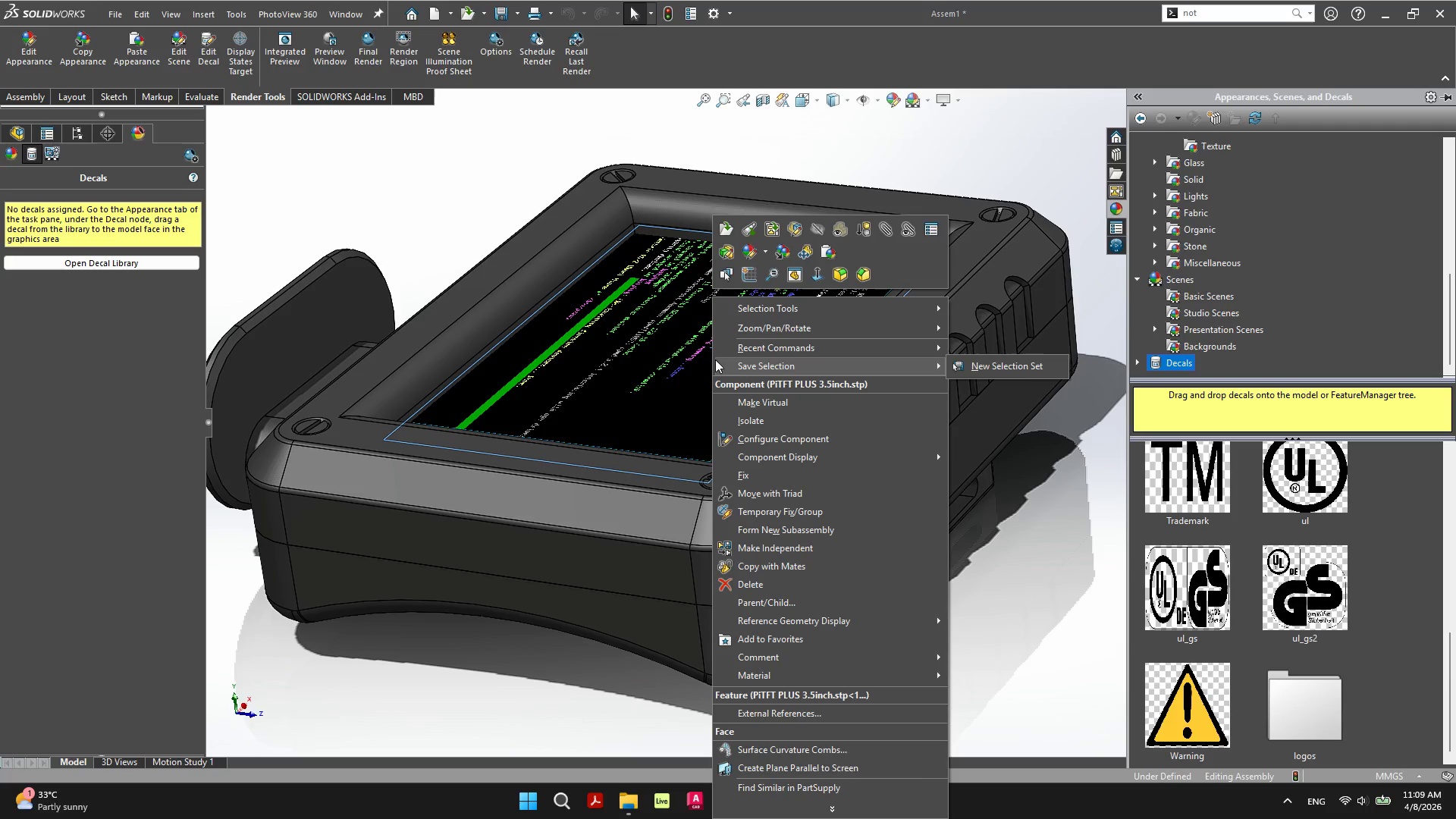 
wait(6.69)
 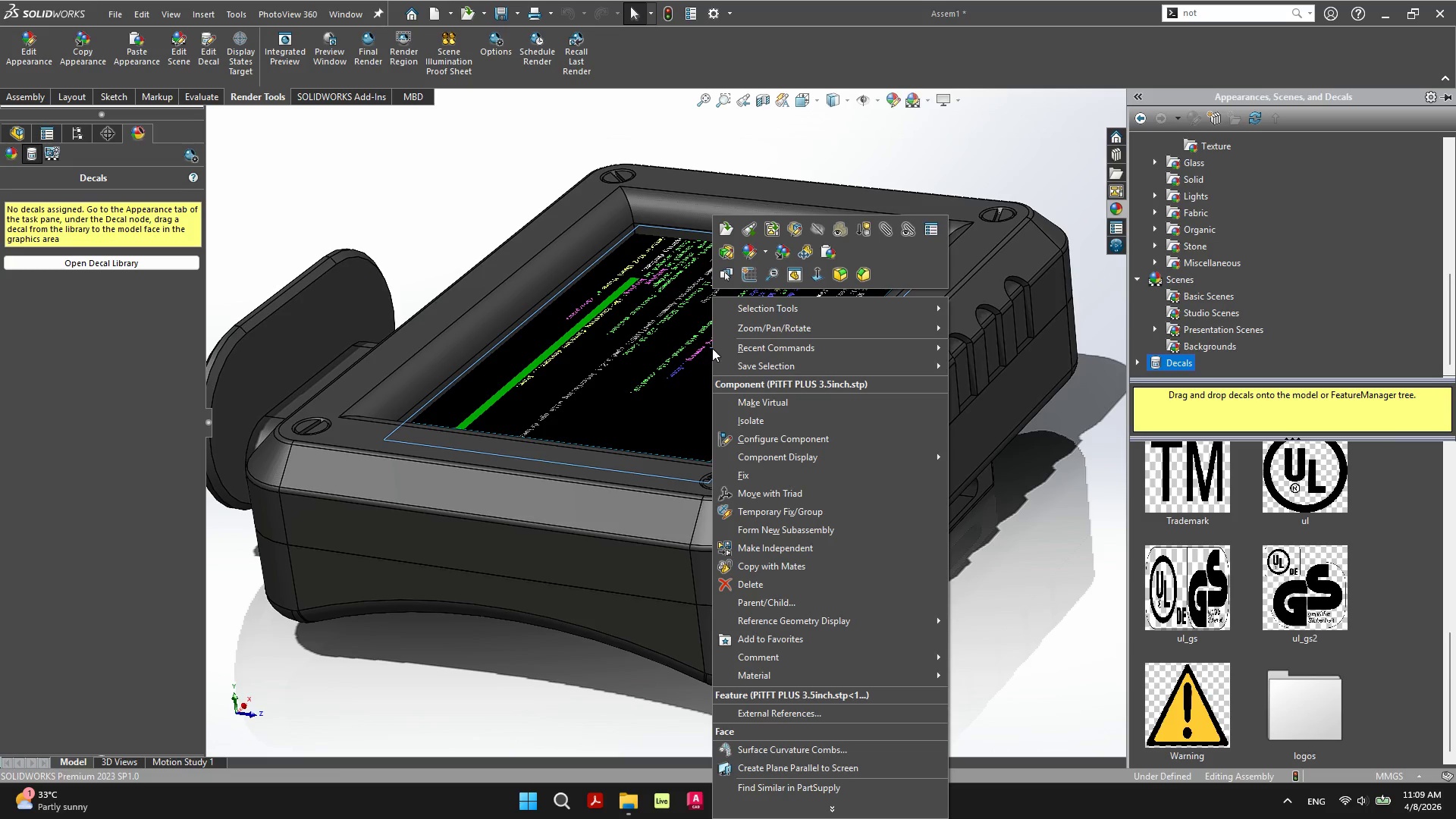 
double_click([113, 265])
 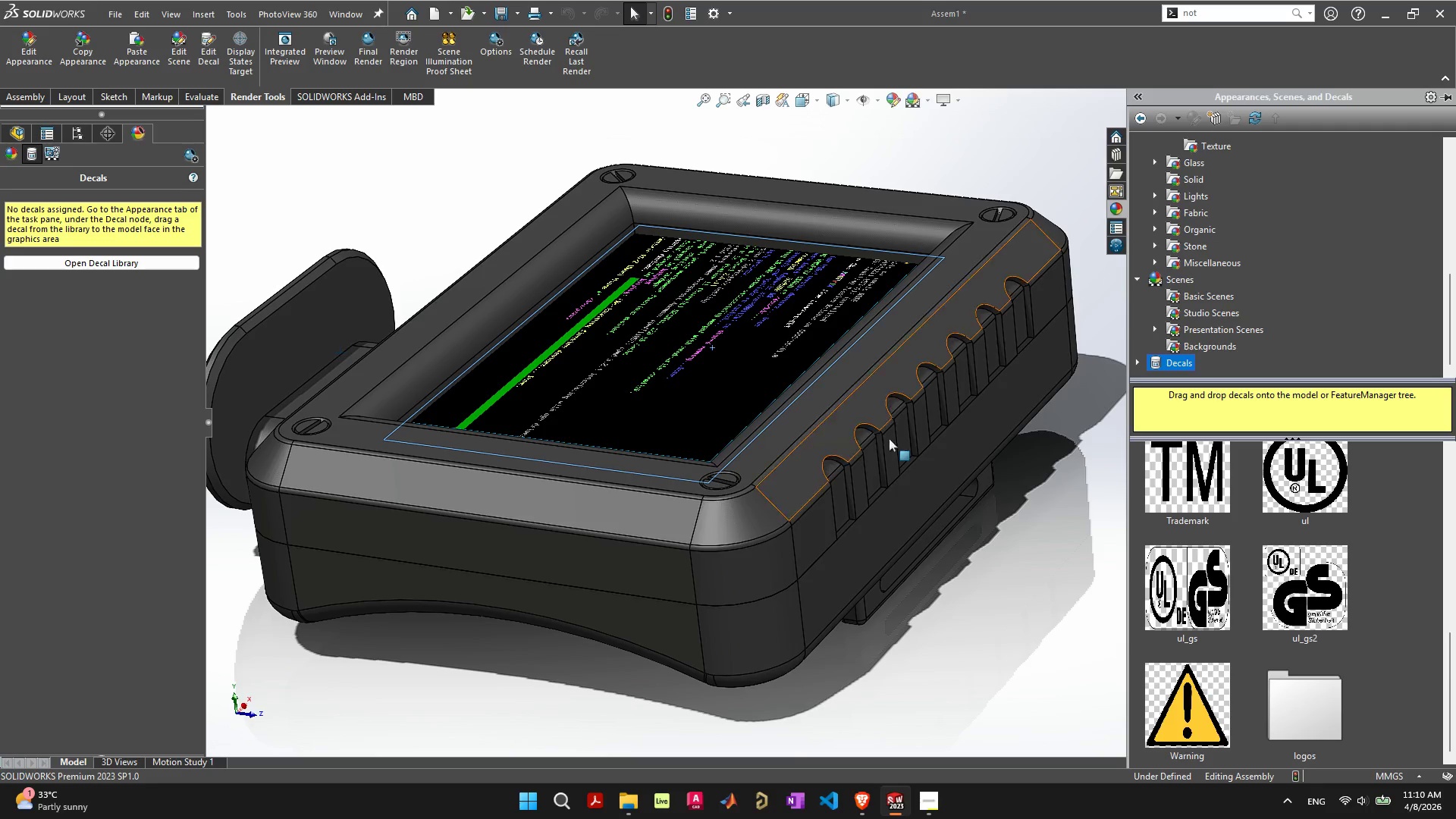 
scroll: coordinate [1271, 582], scroll_direction: down, amount: 4.0
 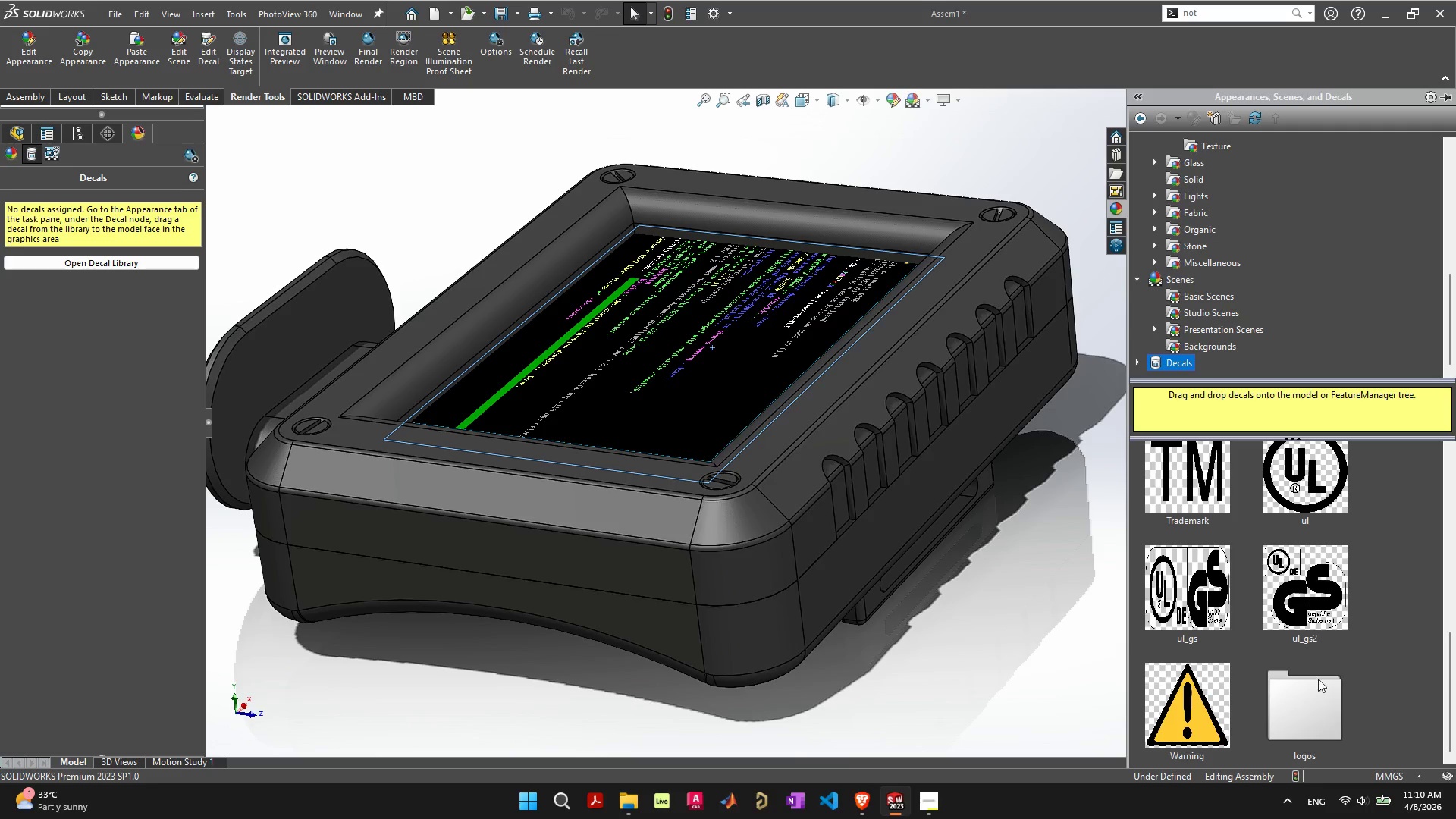 
mouse_move([1288, 689])
 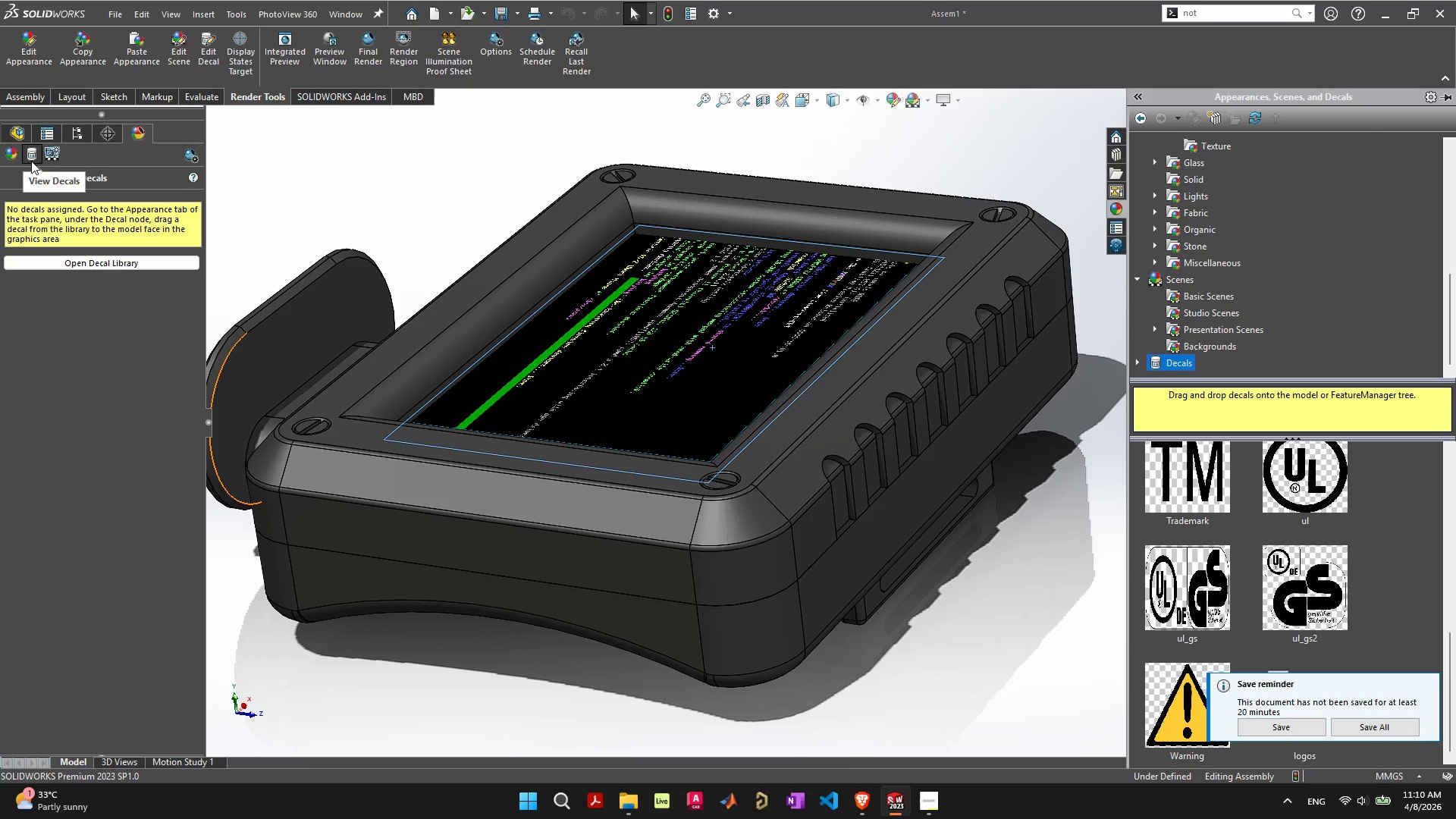 
wait(8.72)
 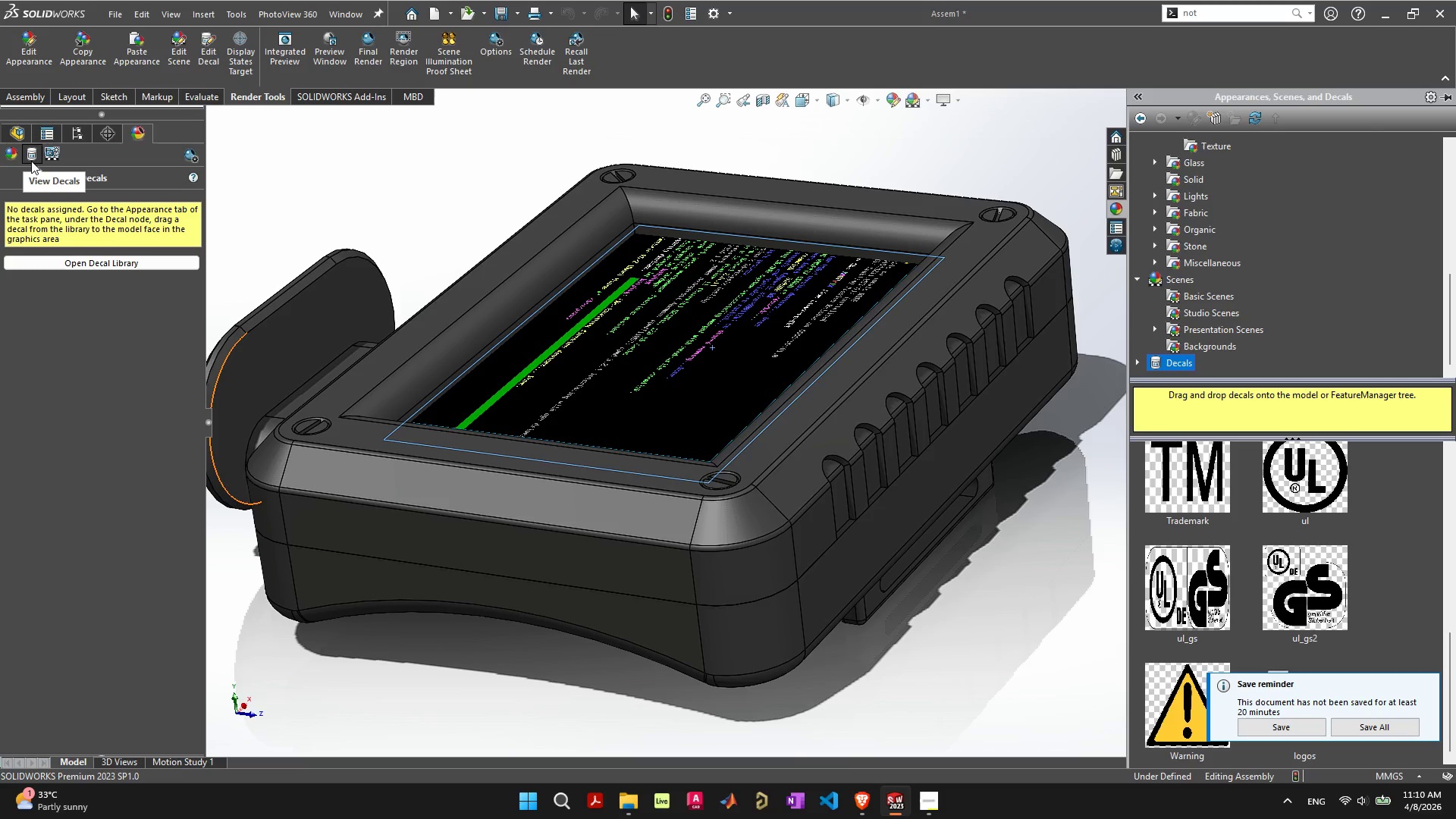 
left_click([192, 158])
 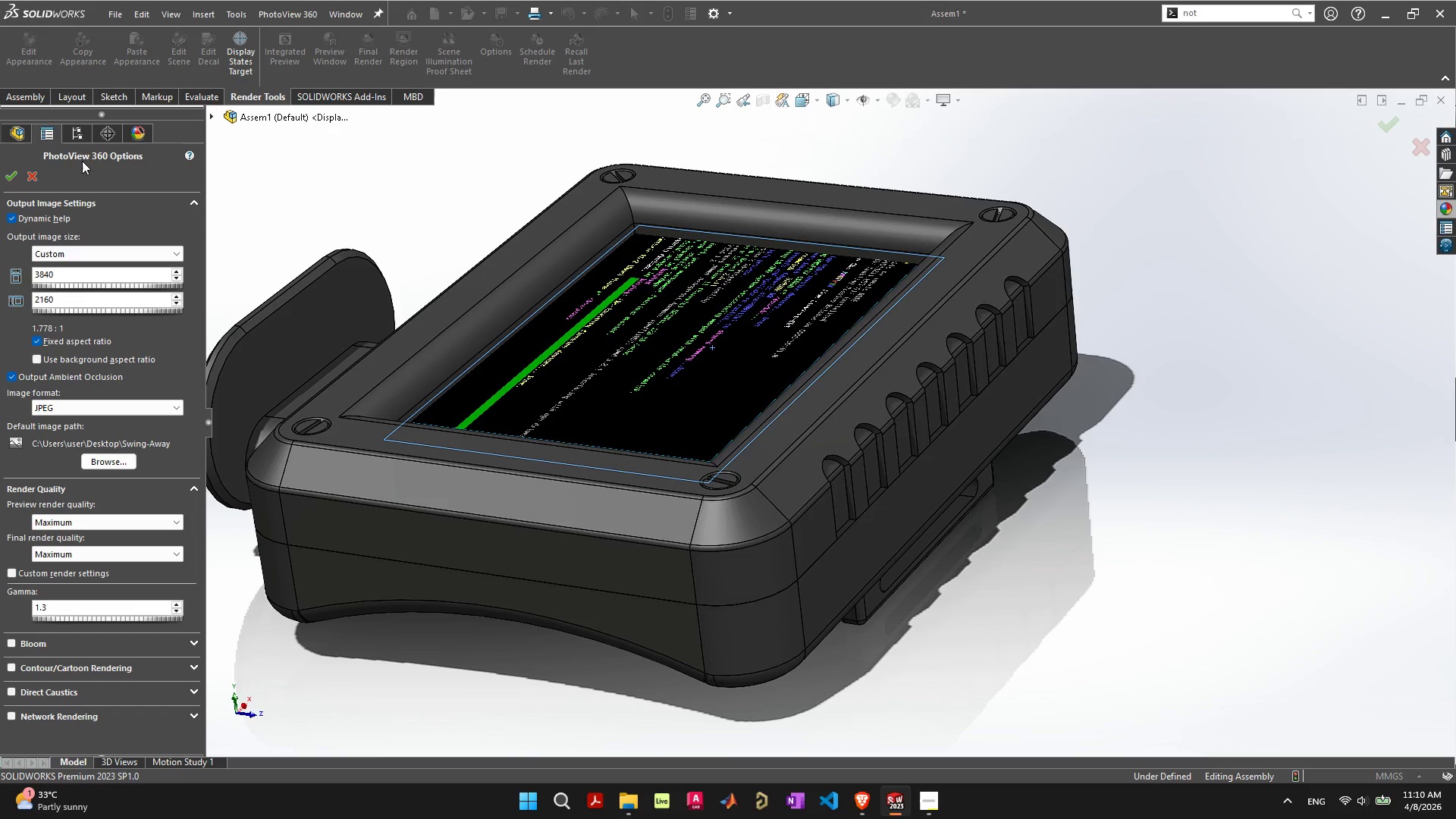 
left_click([130, 129])
 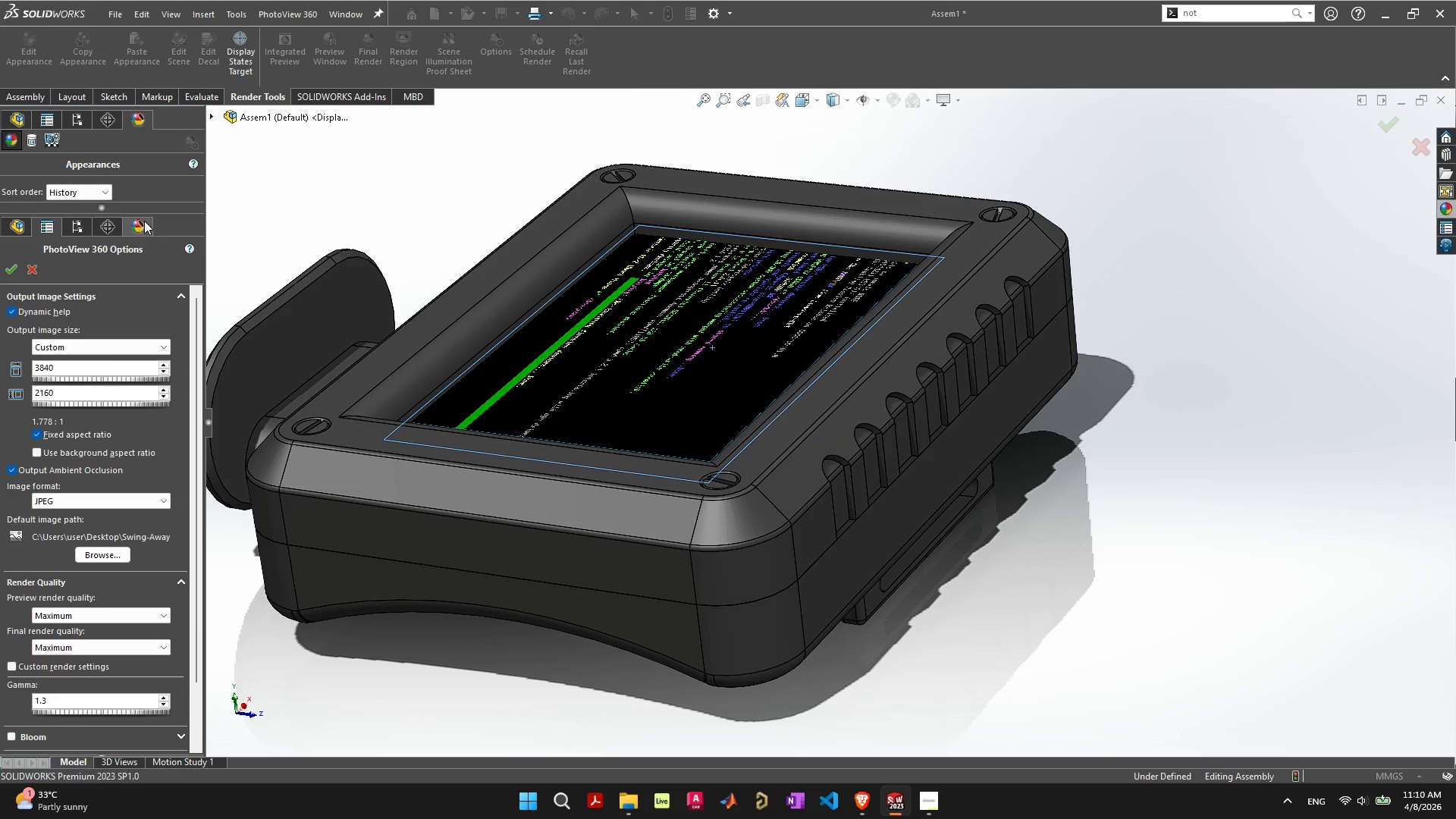 
left_click_drag(start_coordinate=[115, 205], to_coordinate=[113, 365])
 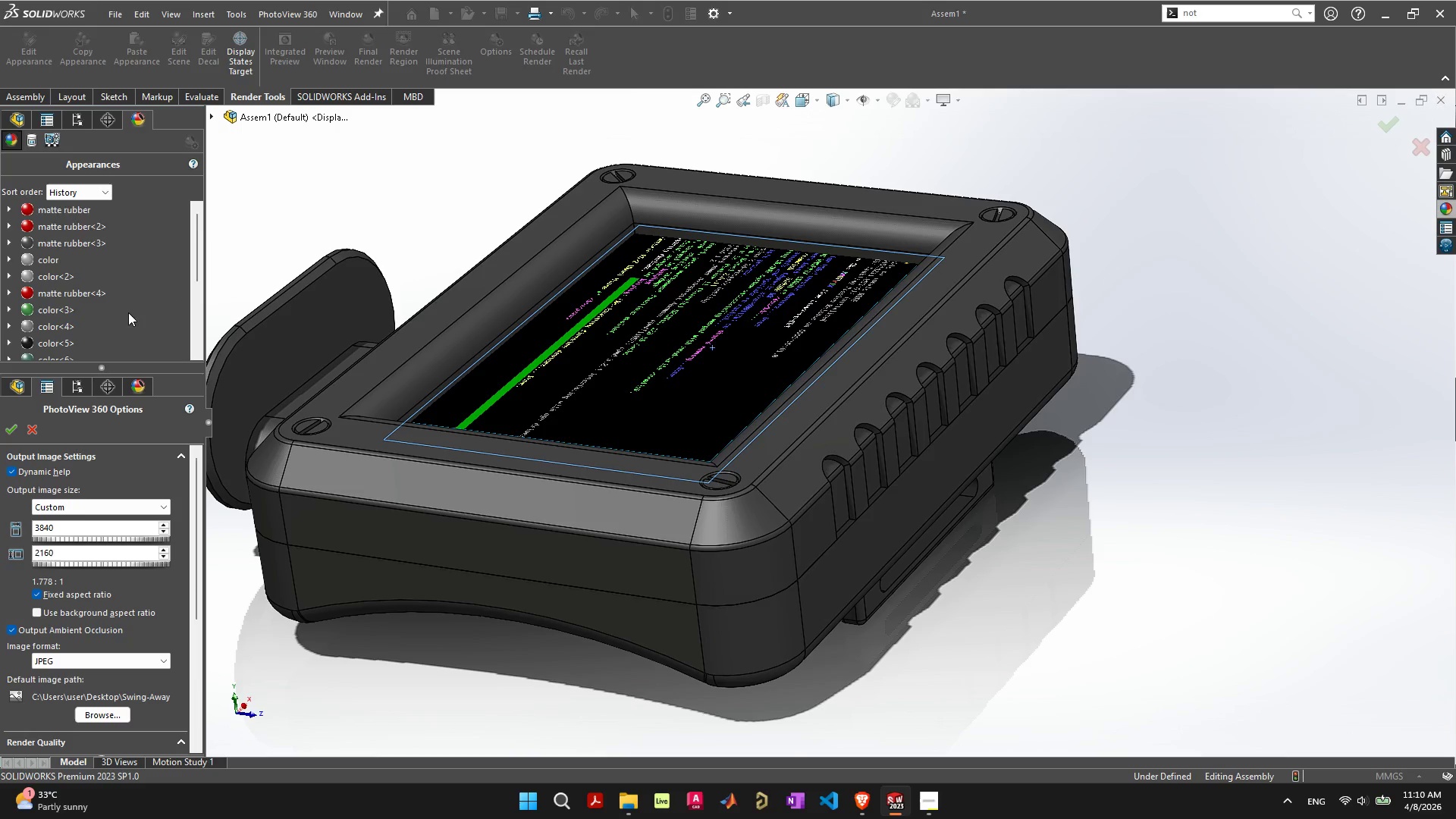 
scroll: coordinate [123, 299], scroll_direction: down, amount: 6.0
 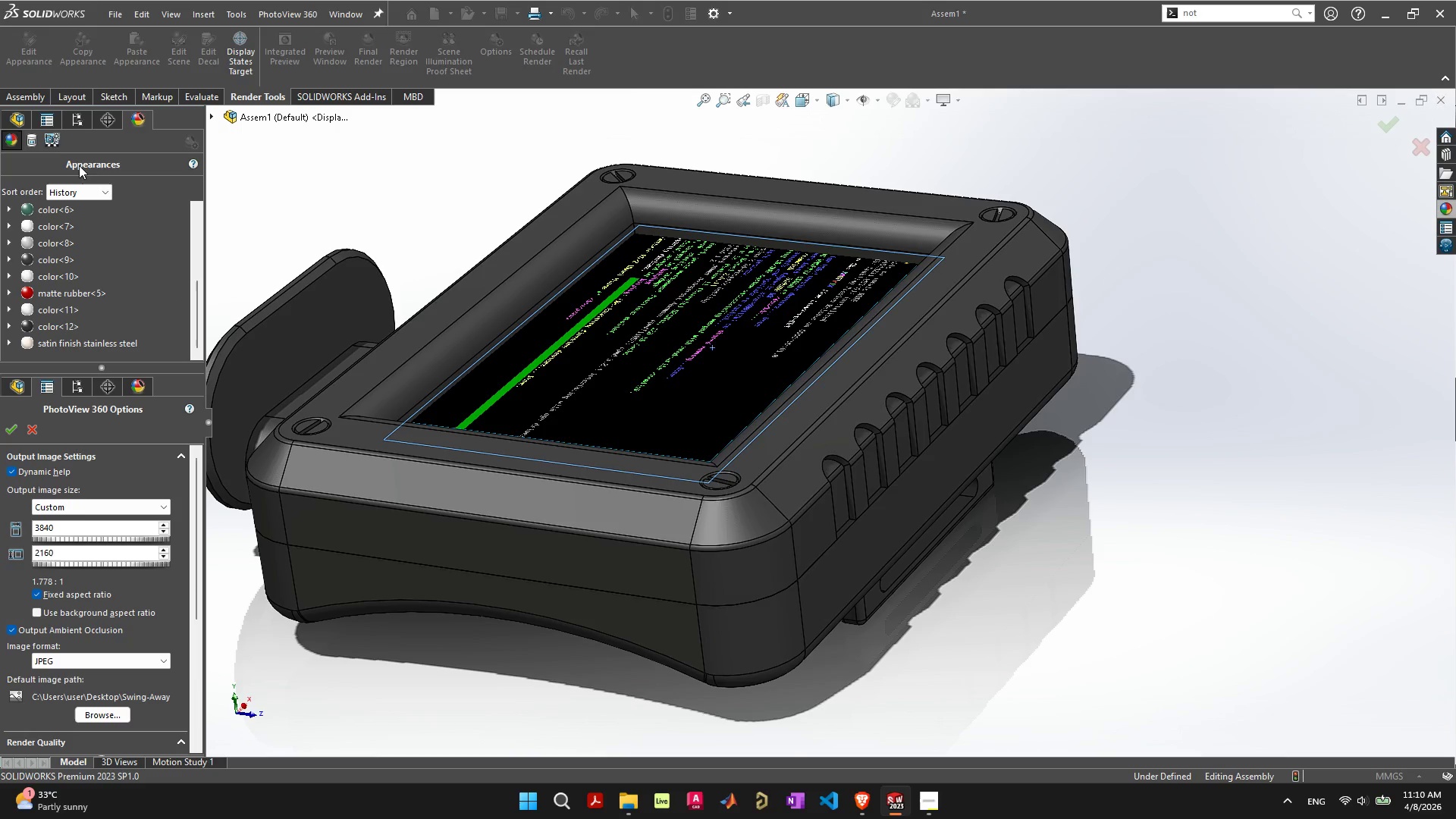 
left_click([54, 135])
 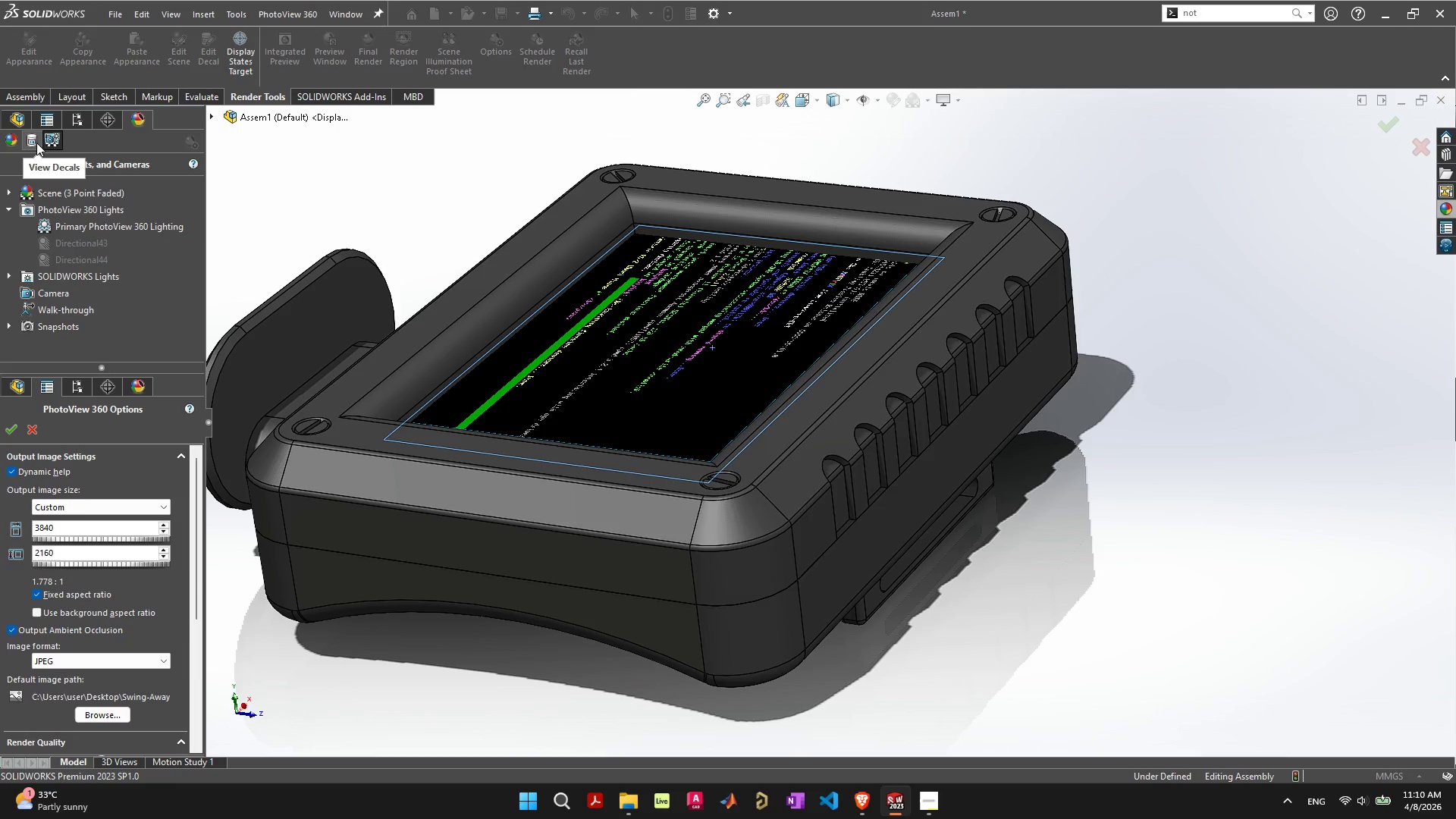 
left_click([36, 139])
 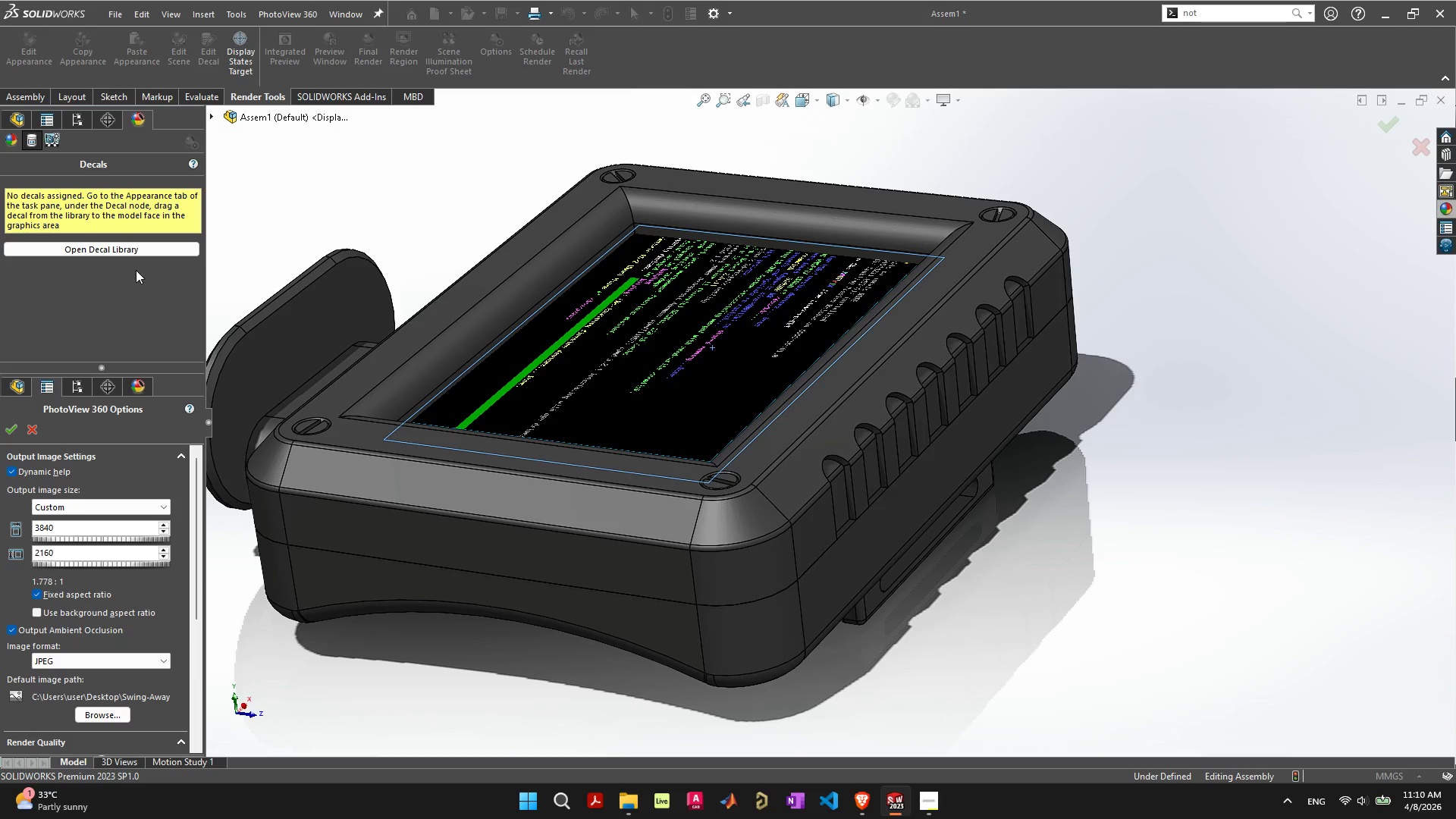 
left_click([137, 253])
 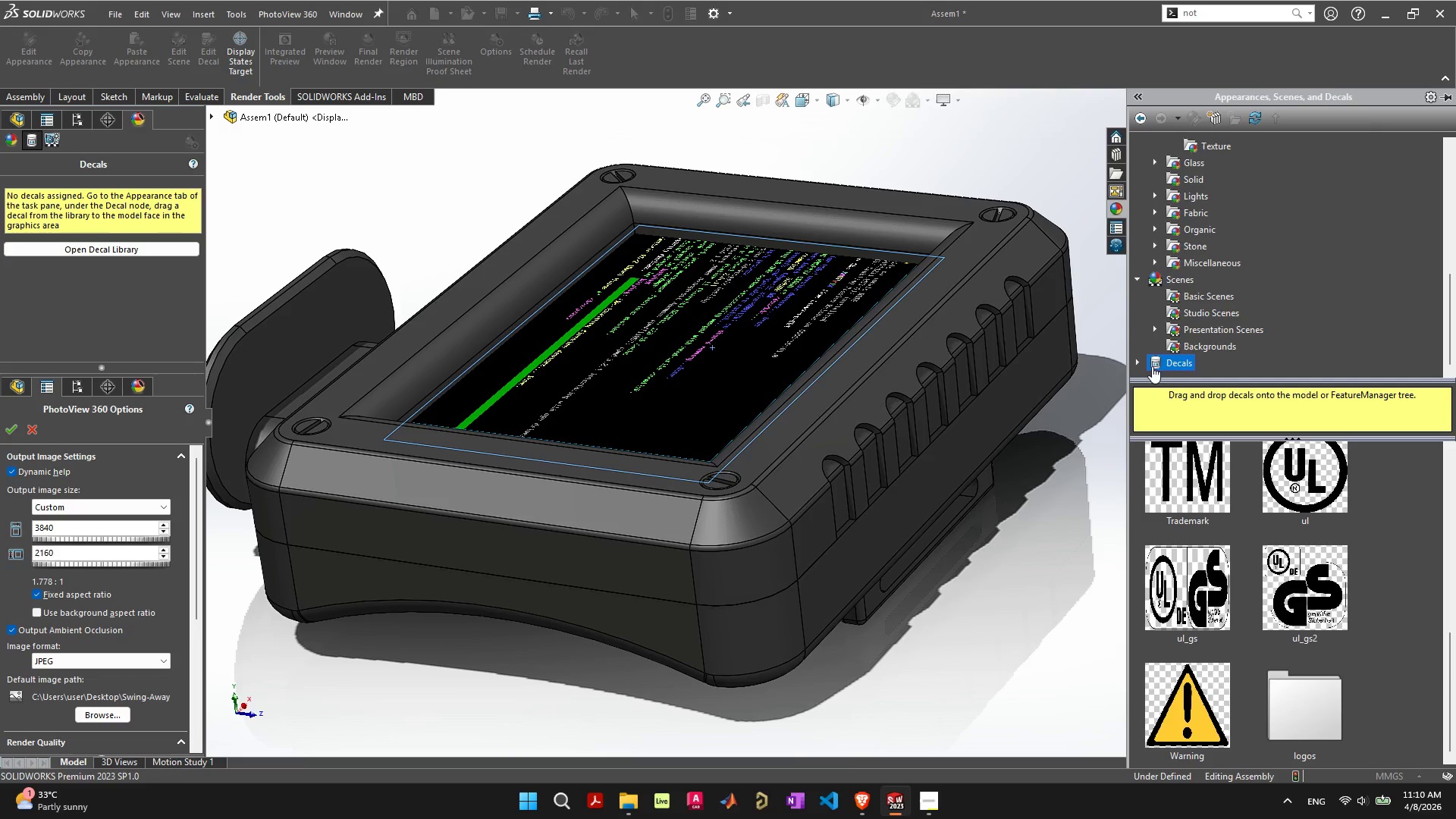 
left_click([1141, 363])
 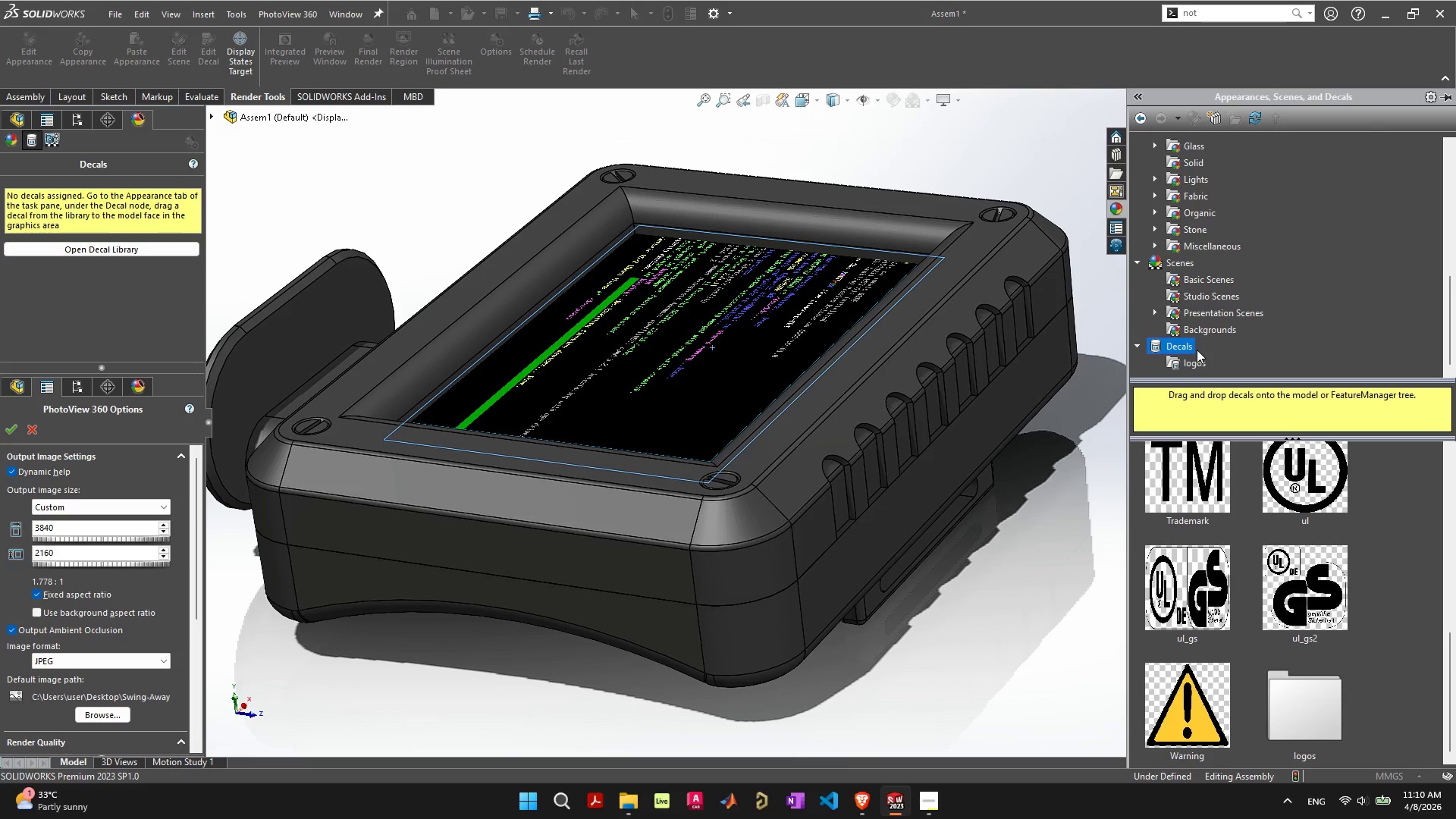 
scroll: coordinate [1197, 349], scroll_direction: down, amount: 3.0
 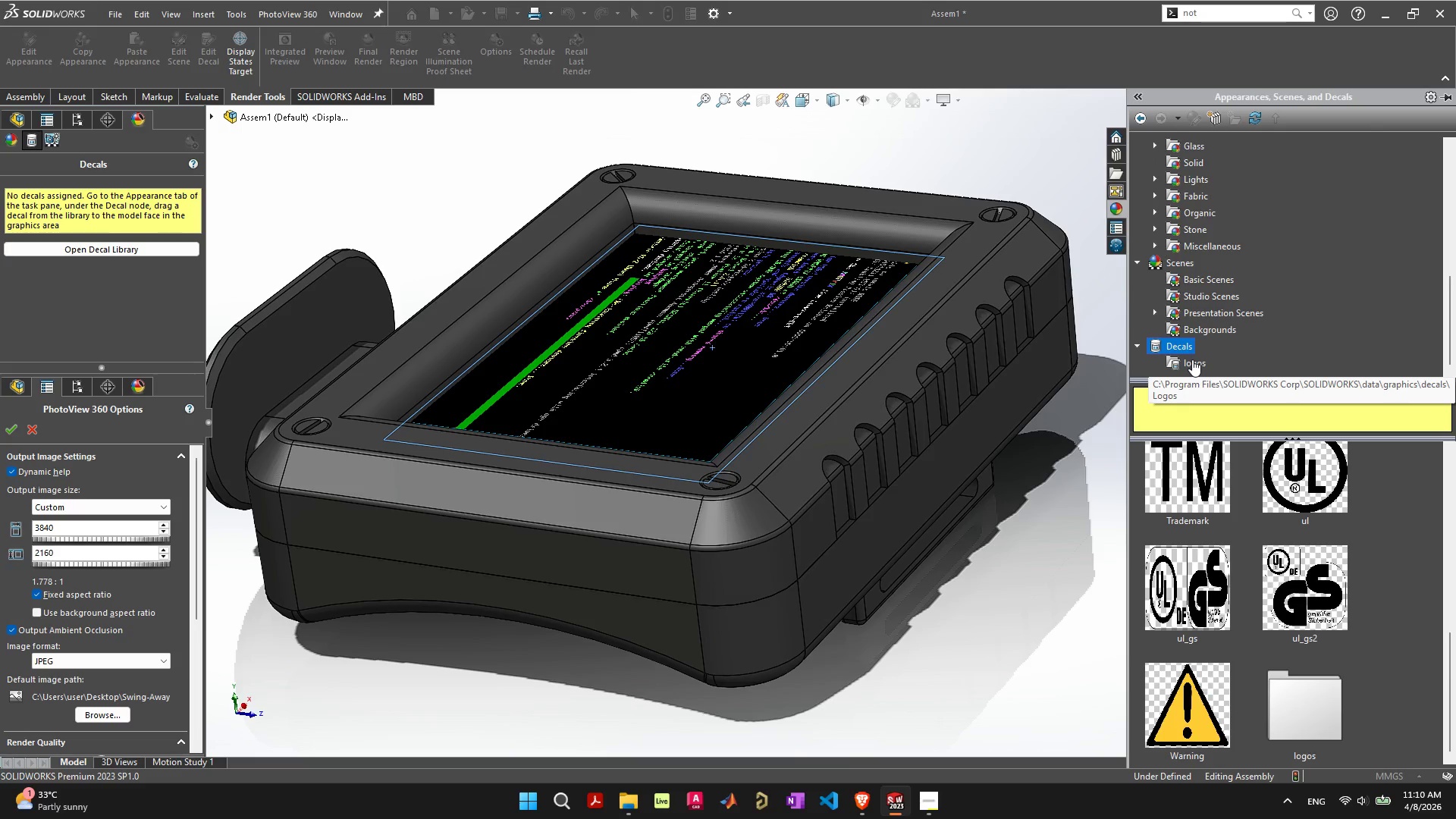 
left_click([1192, 359])
 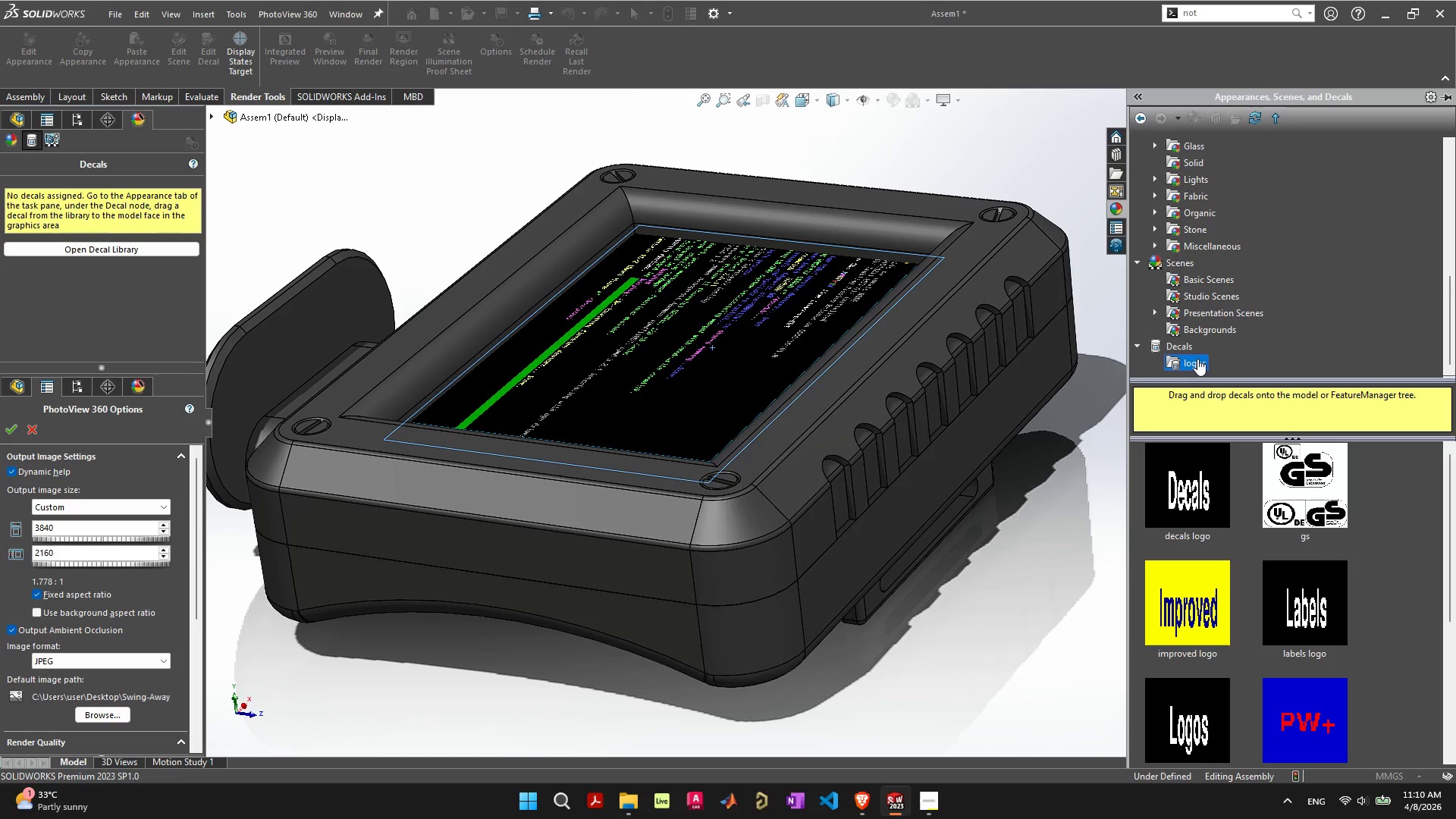 
scroll: coordinate [1301, 632], scroll_direction: down, amount: 7.0
 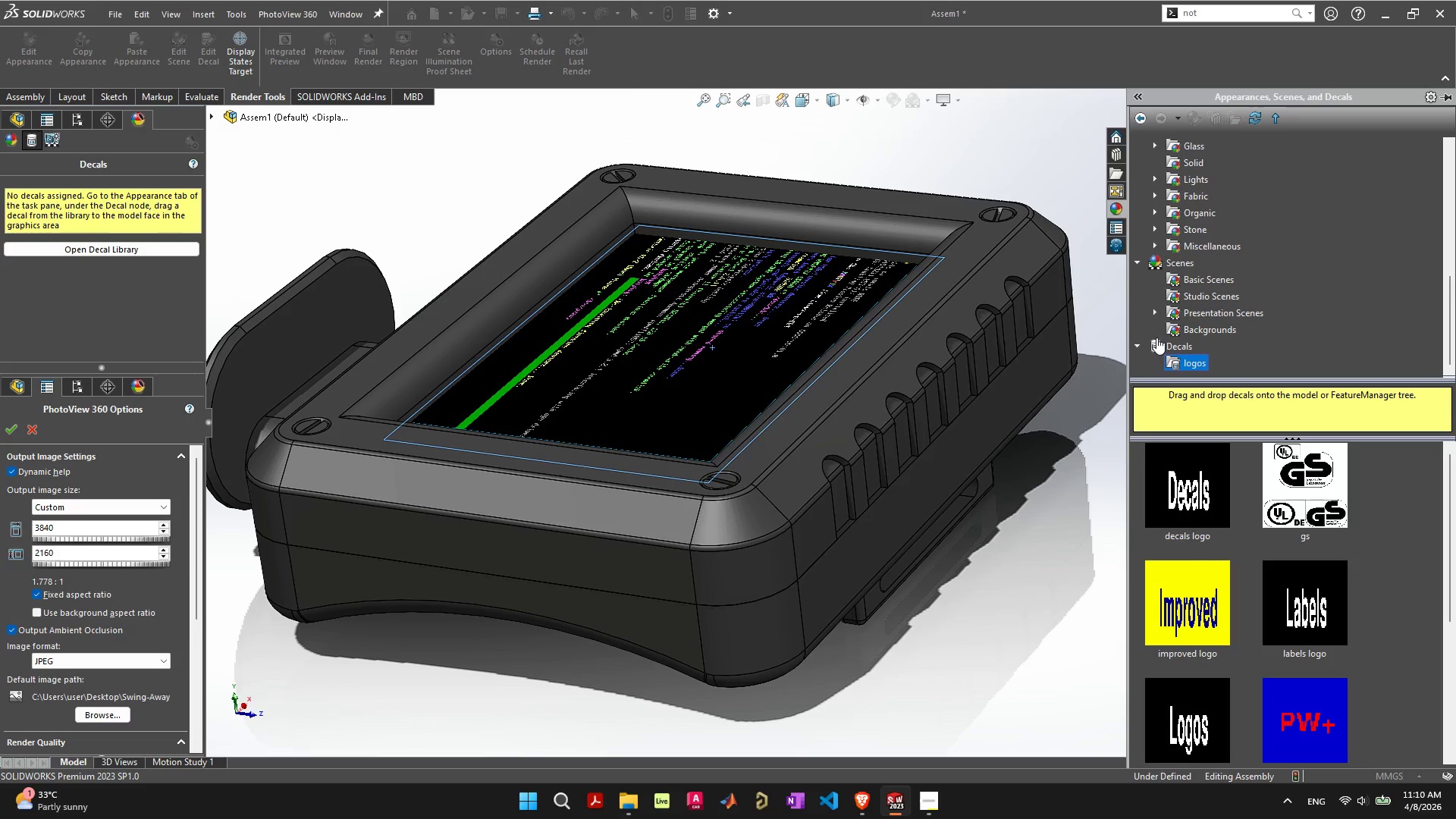 
left_click([1156, 342])
 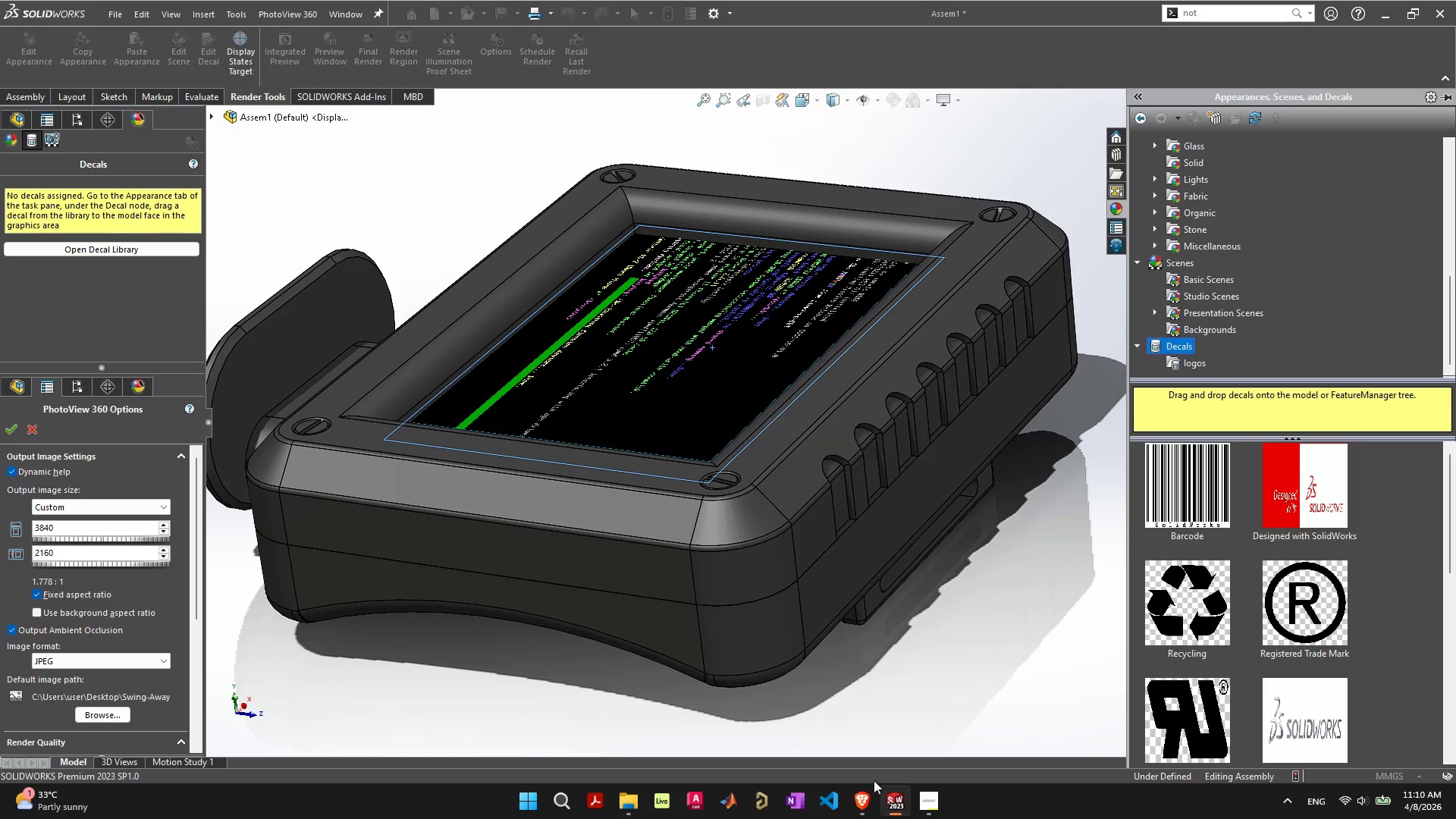 
left_click([869, 797])
 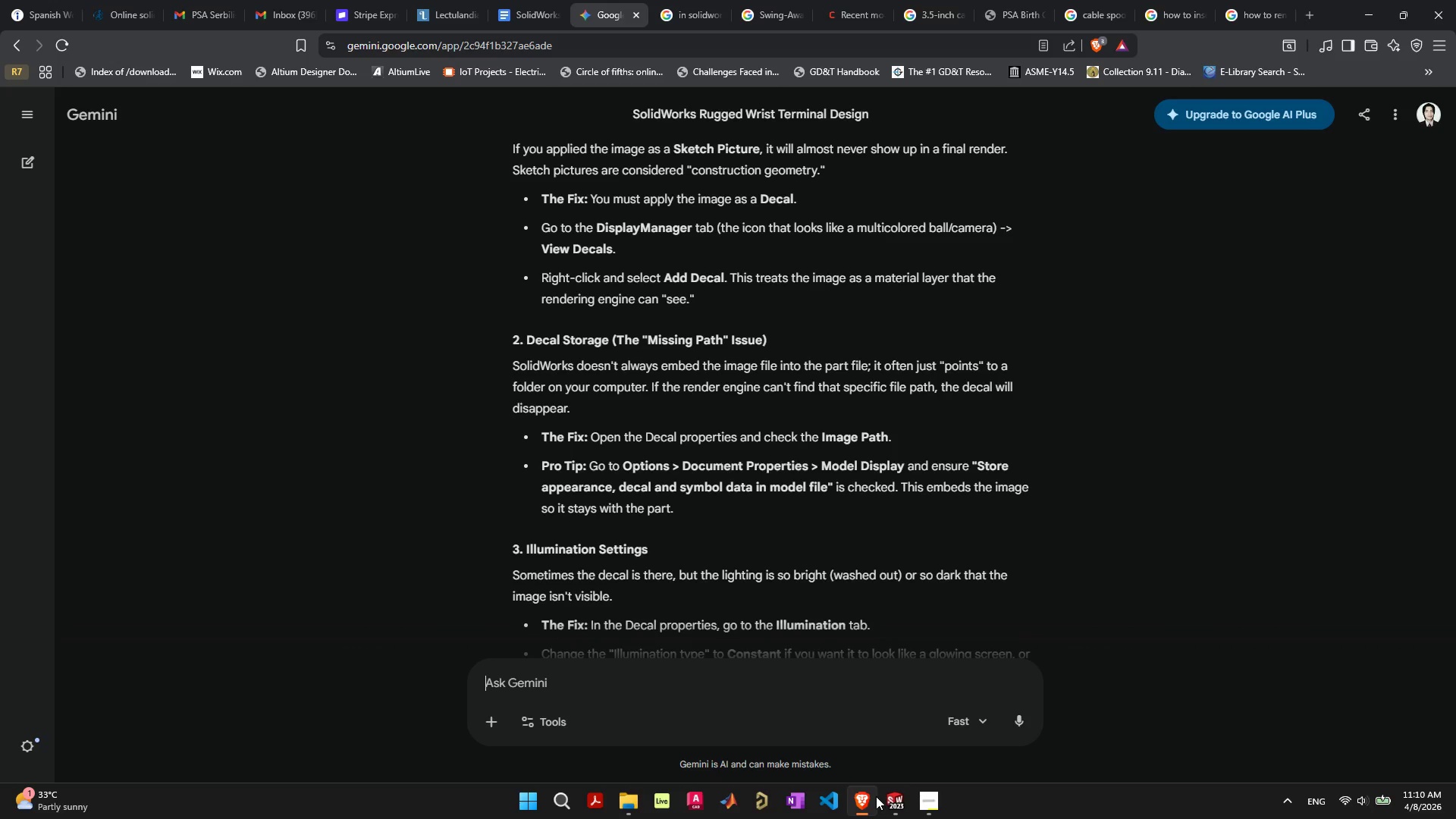 
wait(7.69)
 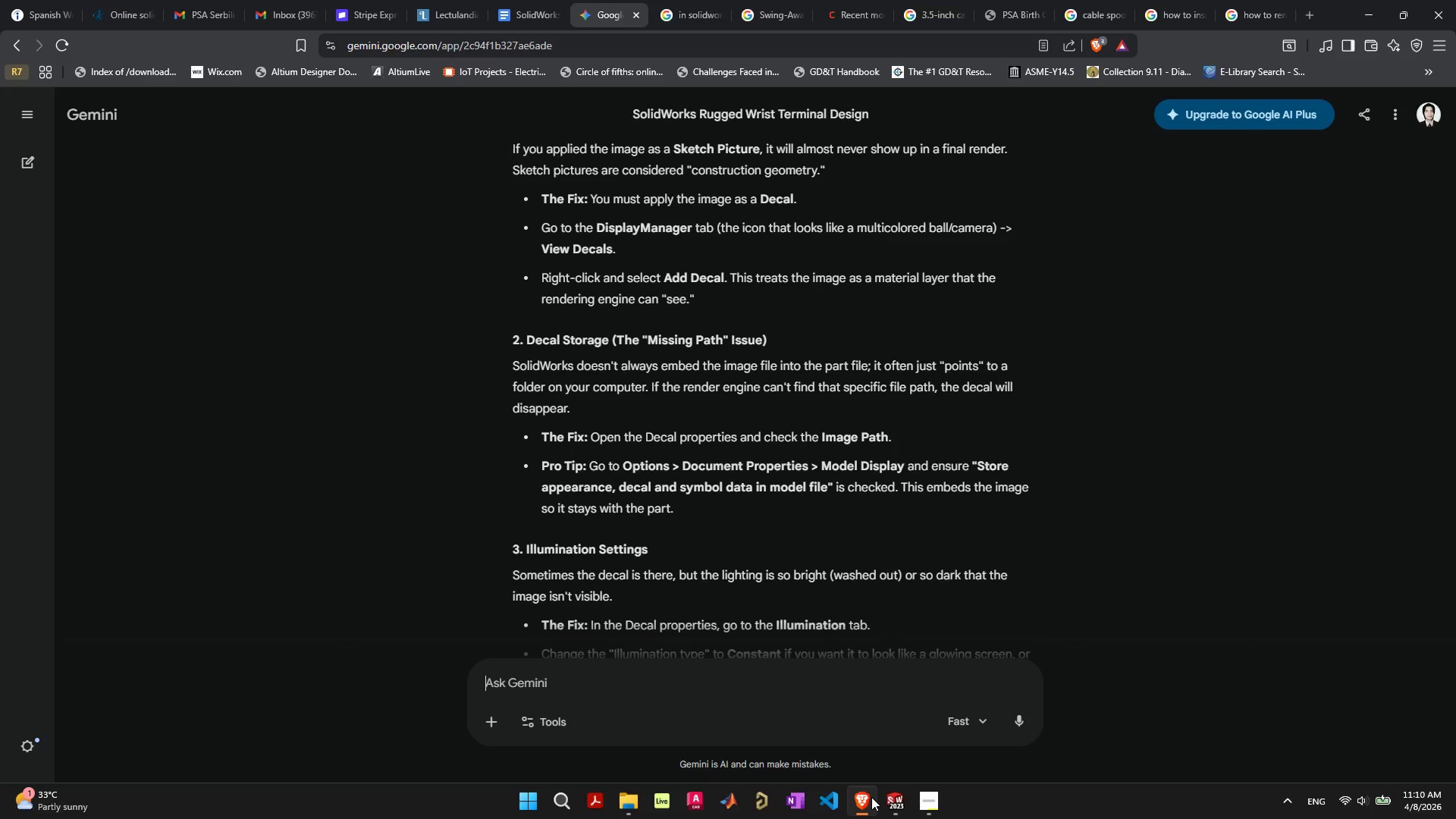 
left_click([904, 799])
 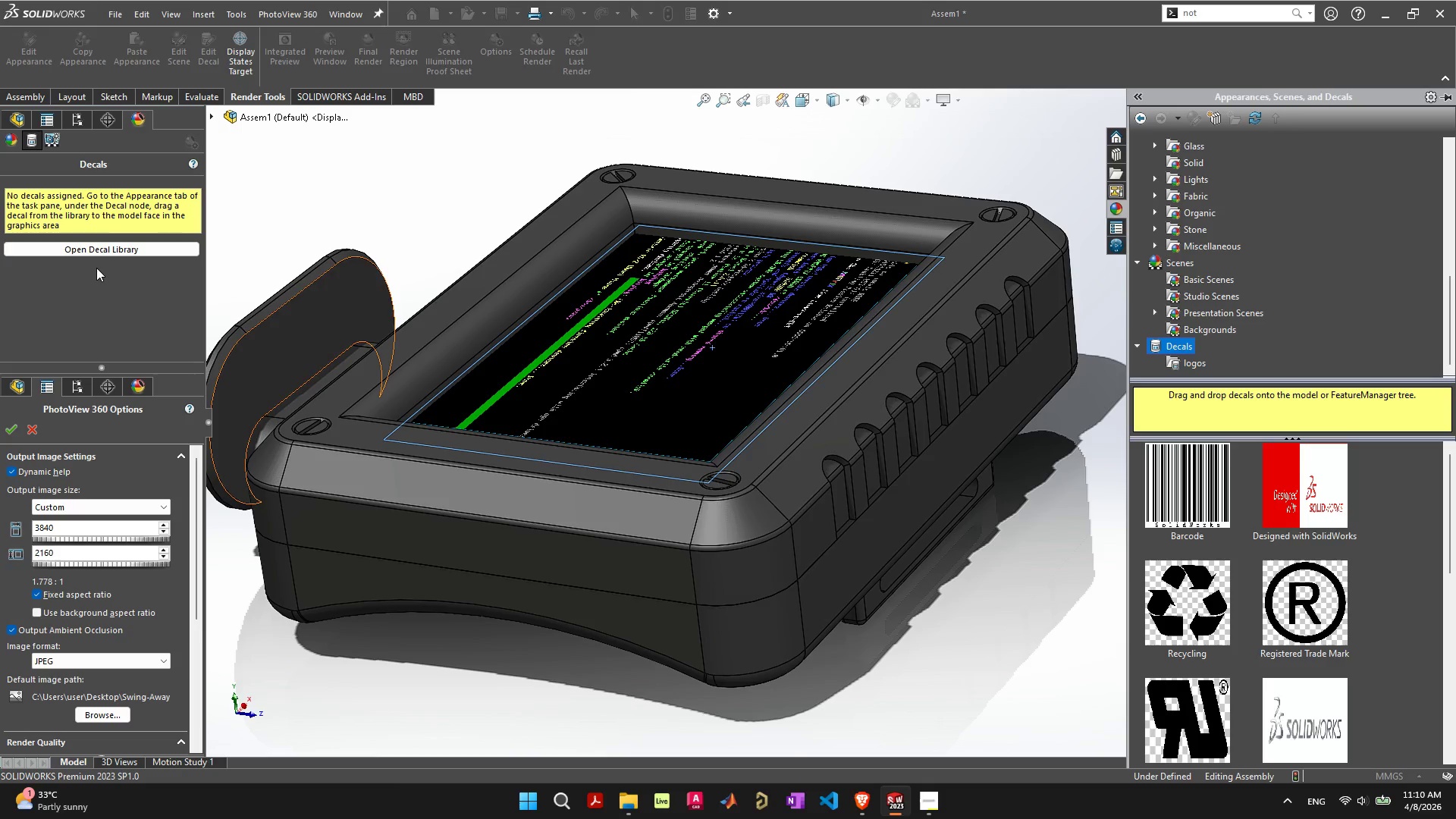 
wait(9.34)
 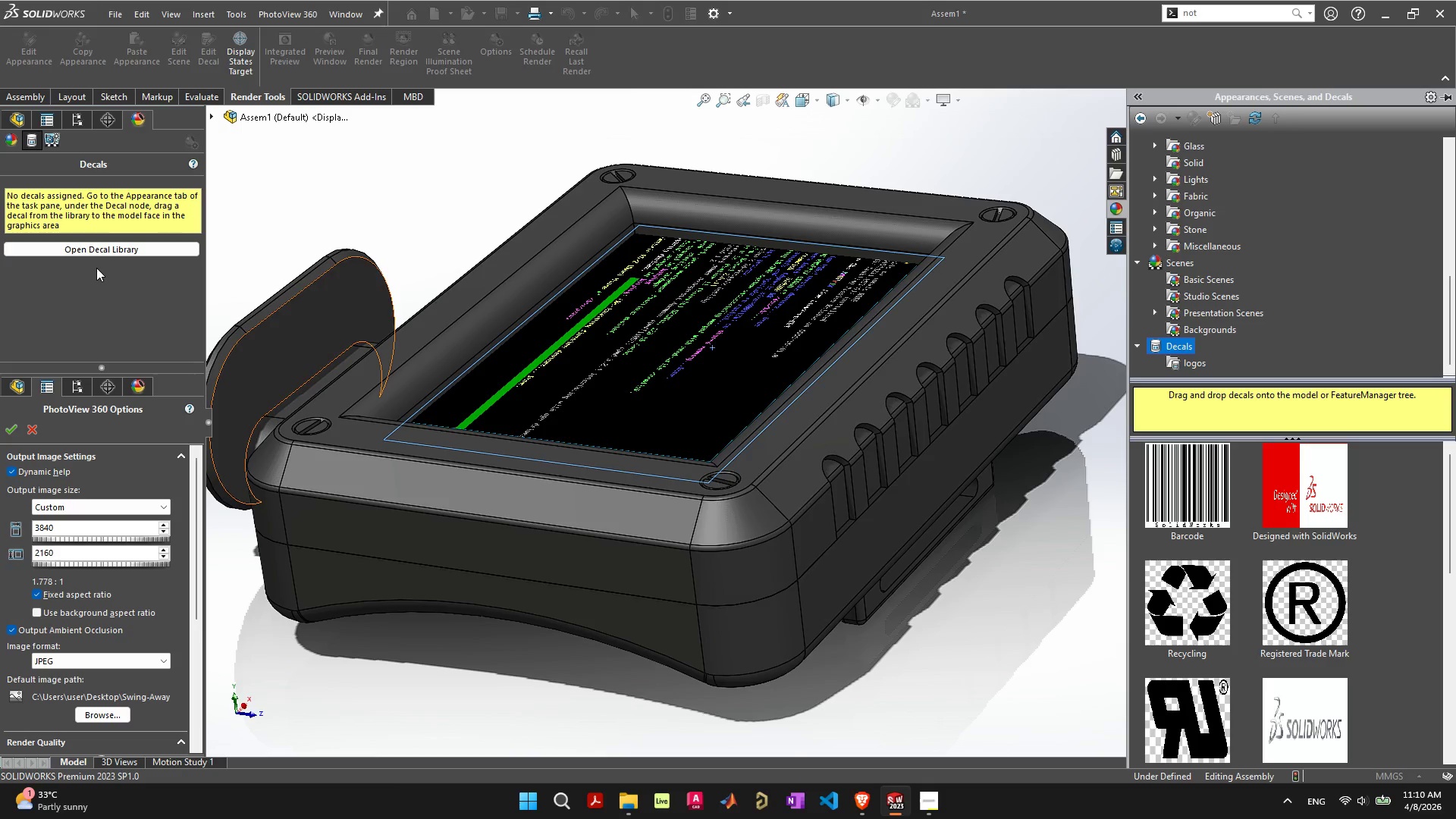 
mouse_move([726, 370])
 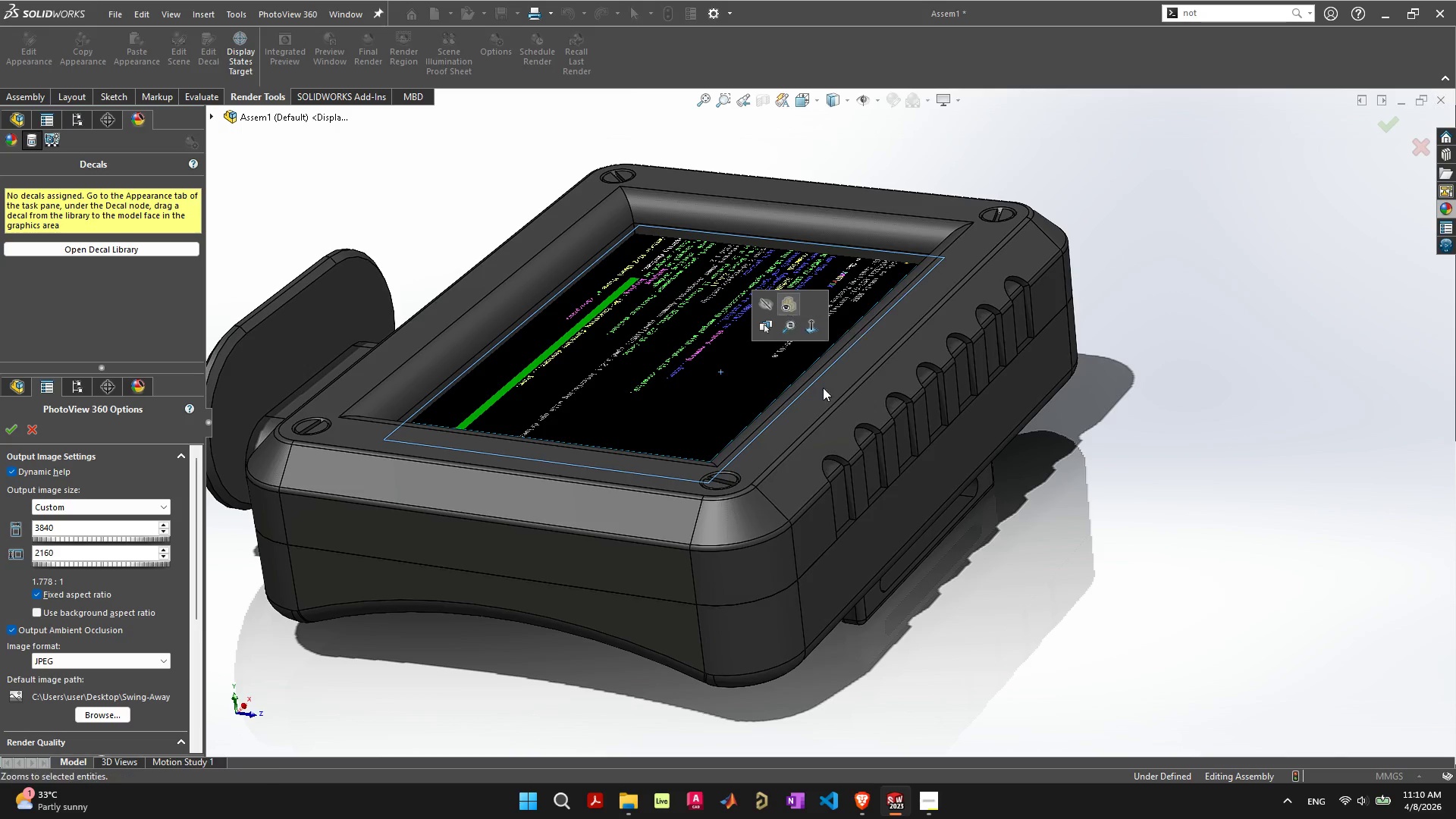 
double_click([997, 628])
 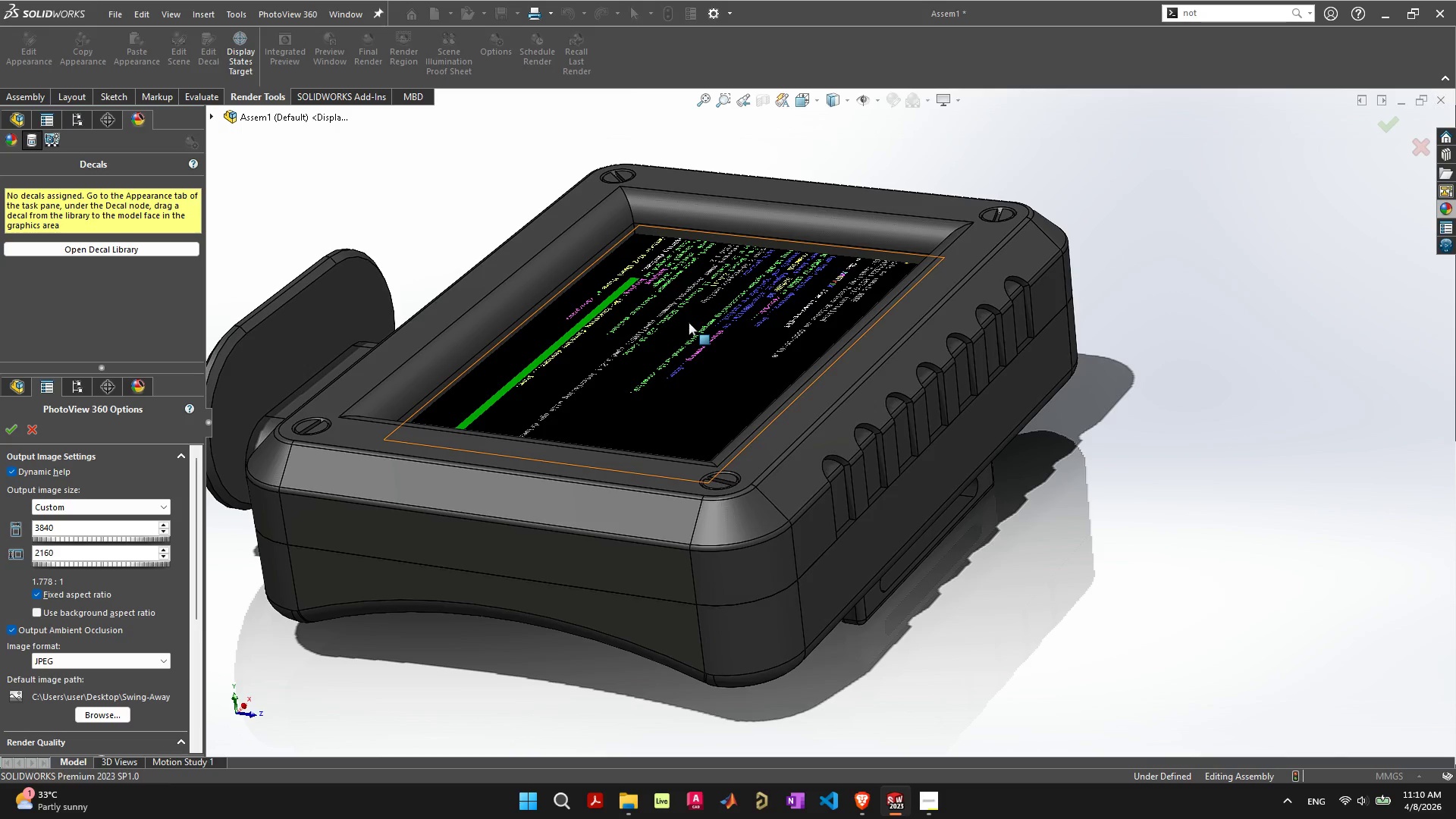 
left_click([689, 322])
 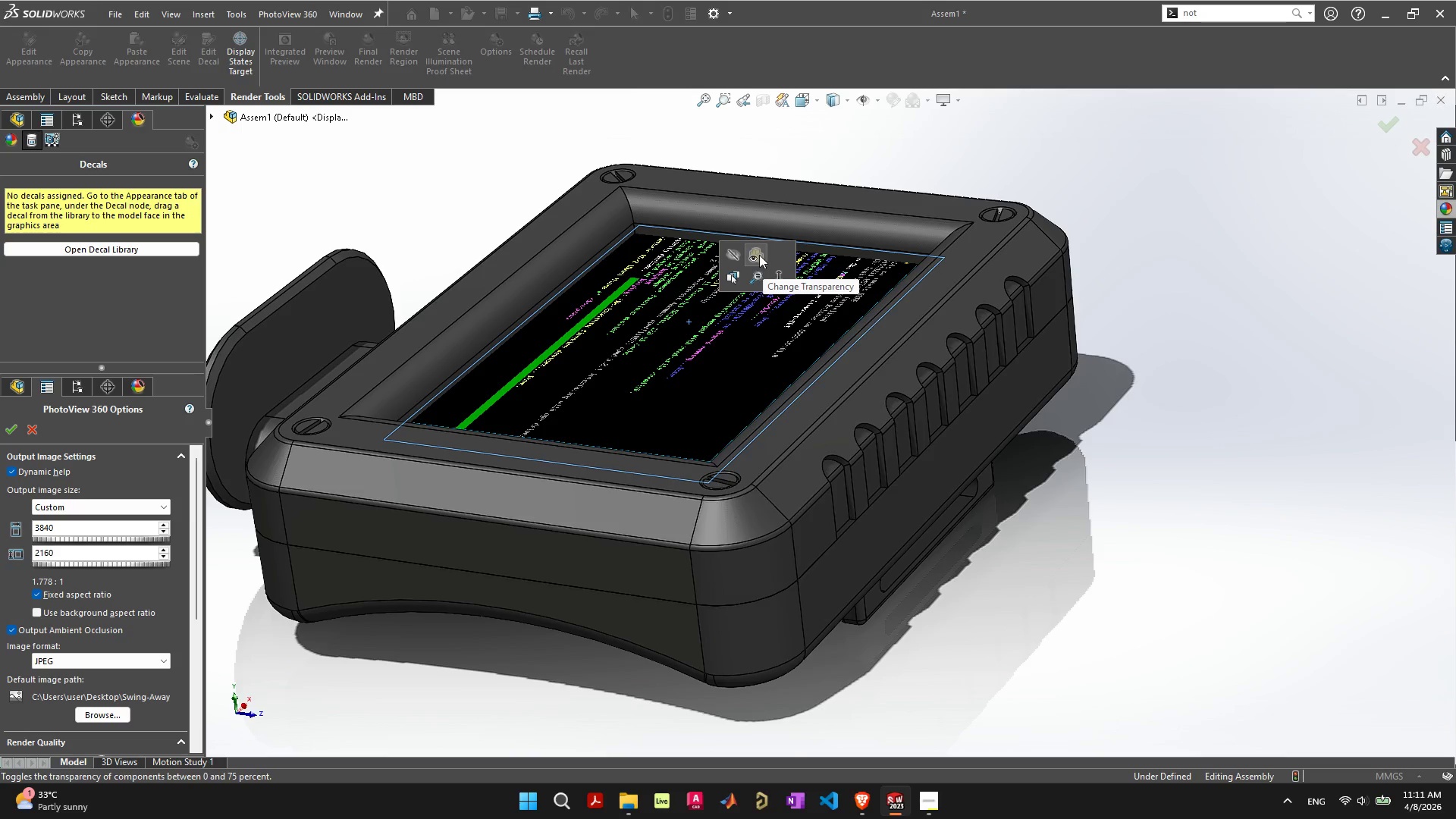 
left_click([728, 362])
 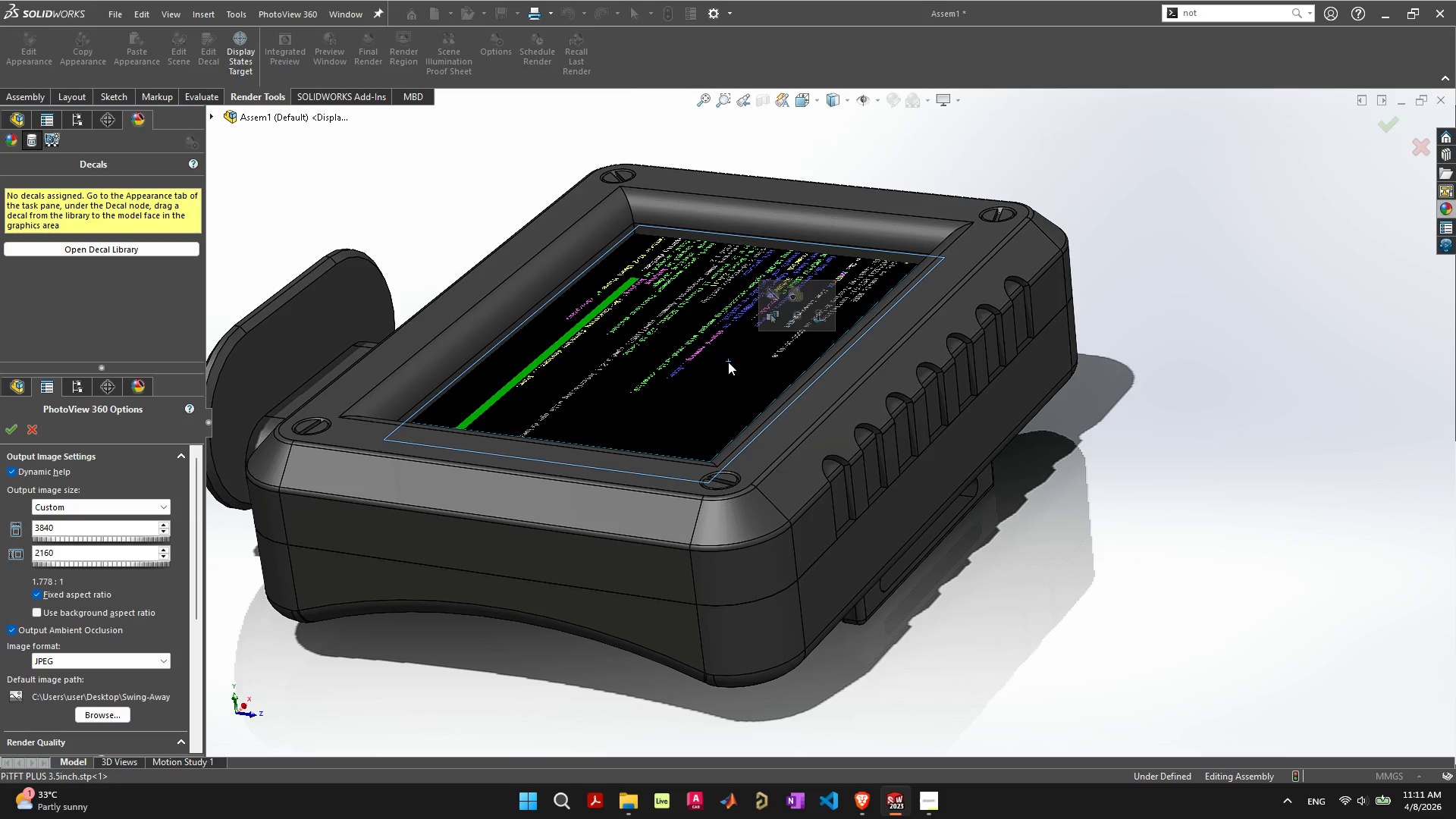 
right_click([728, 362])
 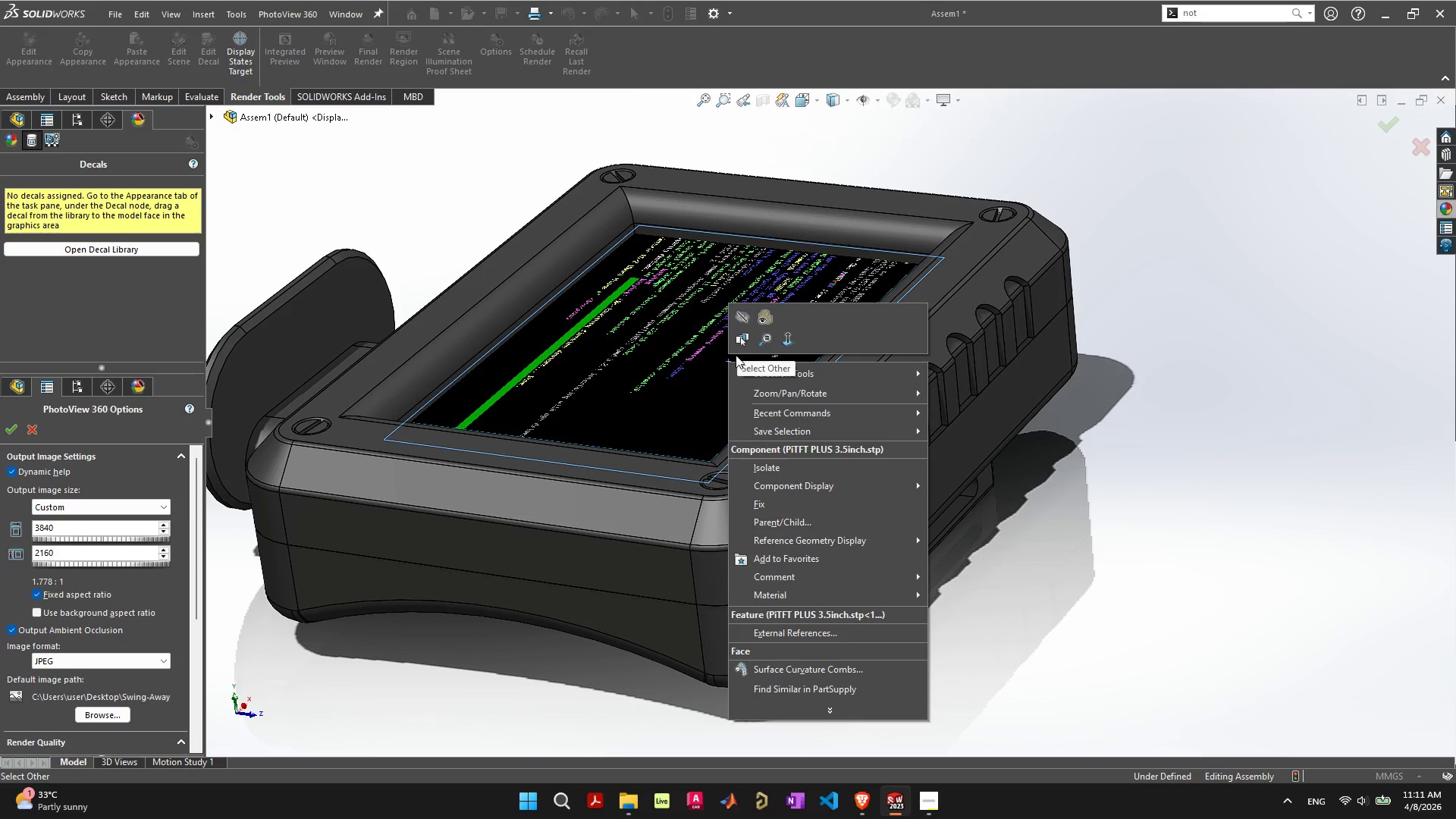 
left_click([687, 384])
 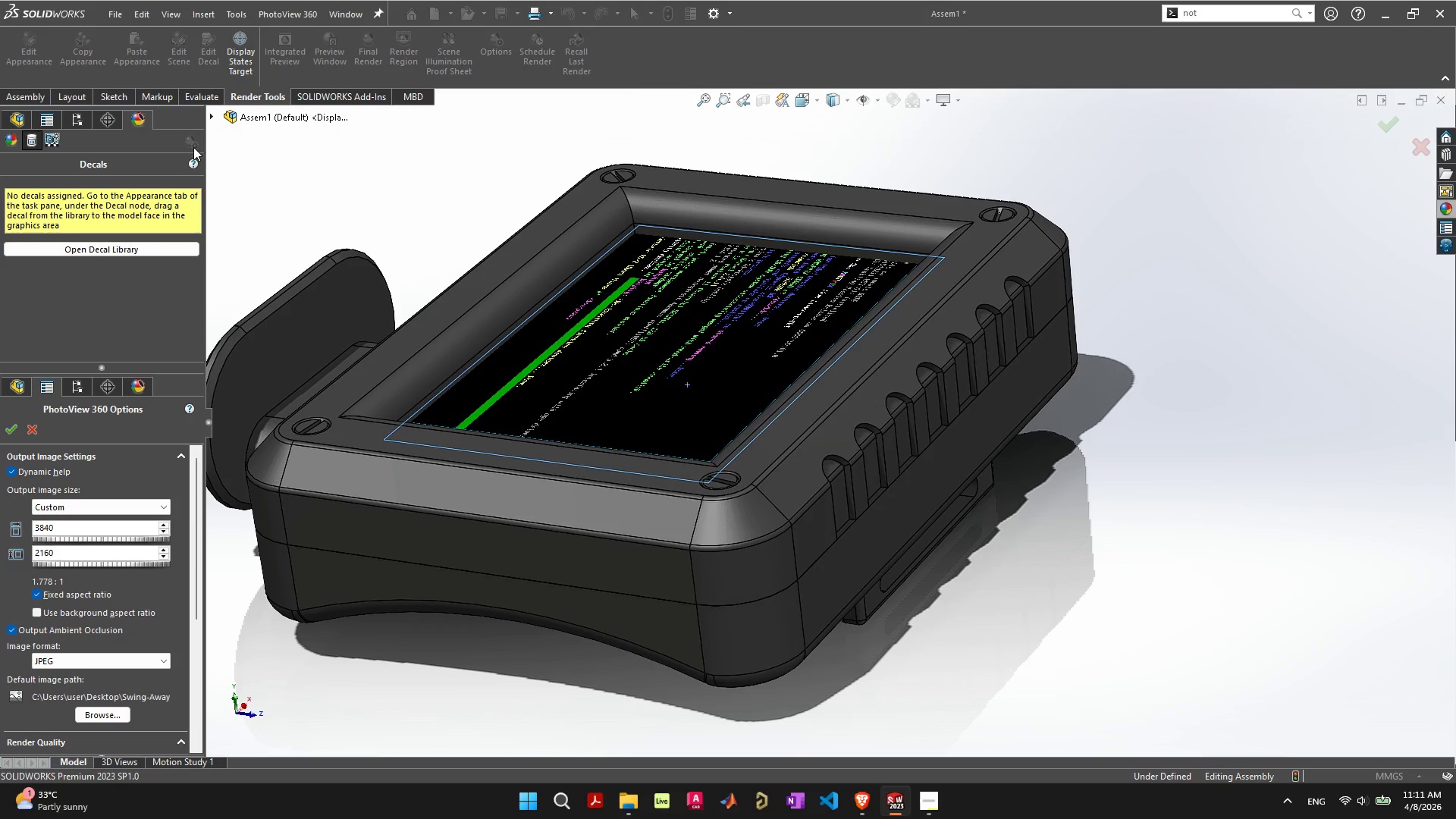 
left_click([284, 215])
 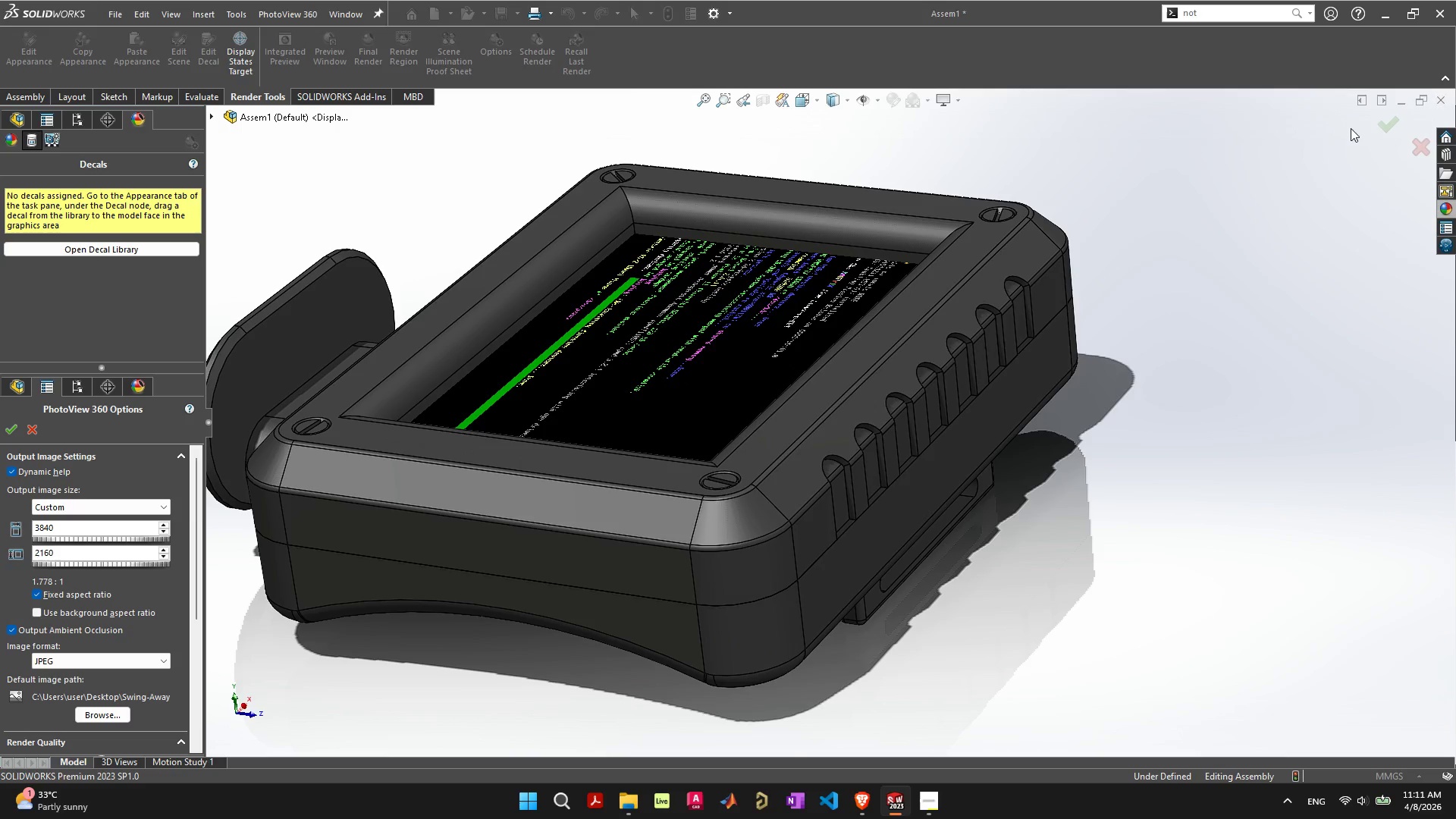 
left_click([1379, 128])
 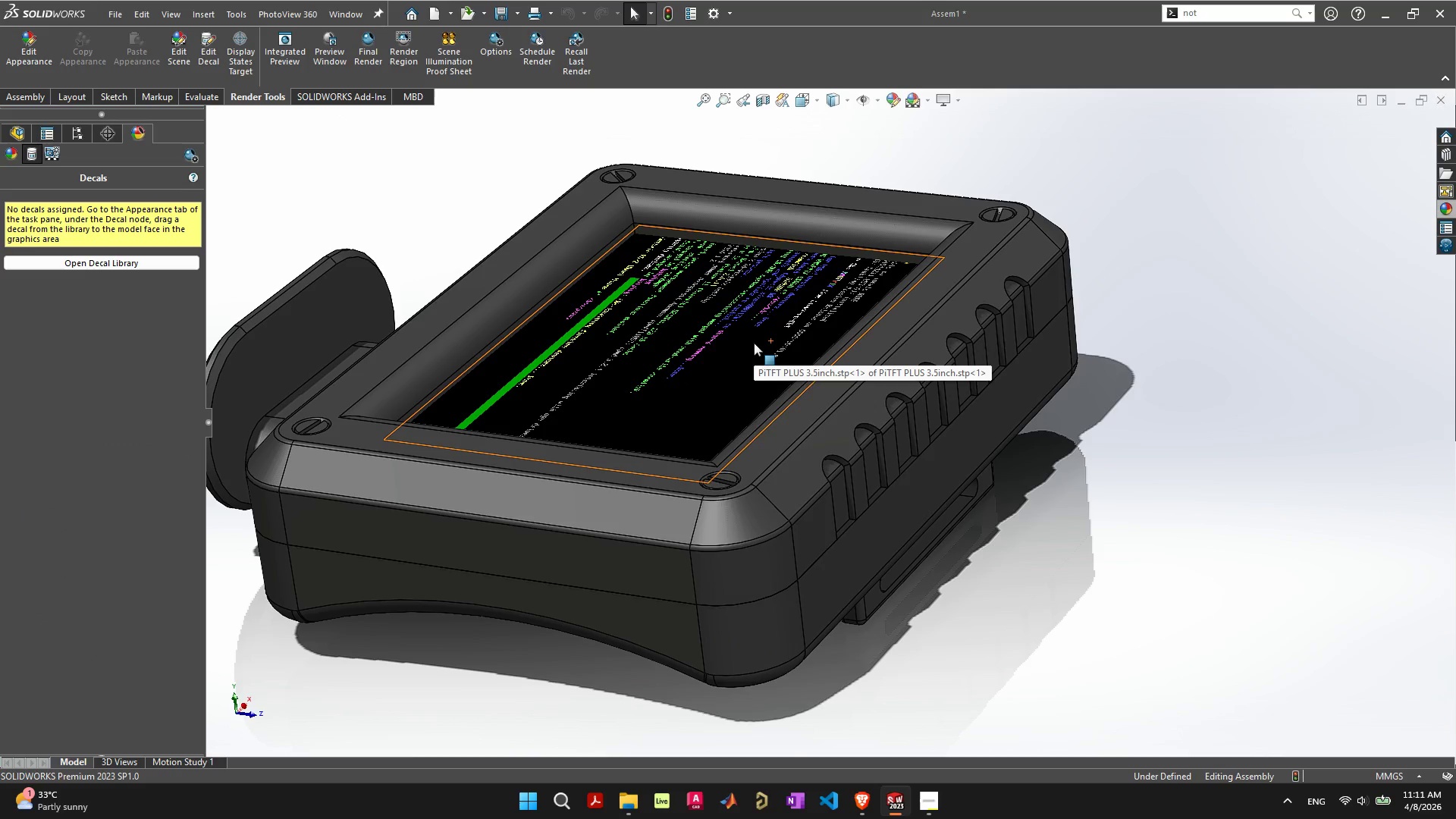 
right_click([755, 343])
 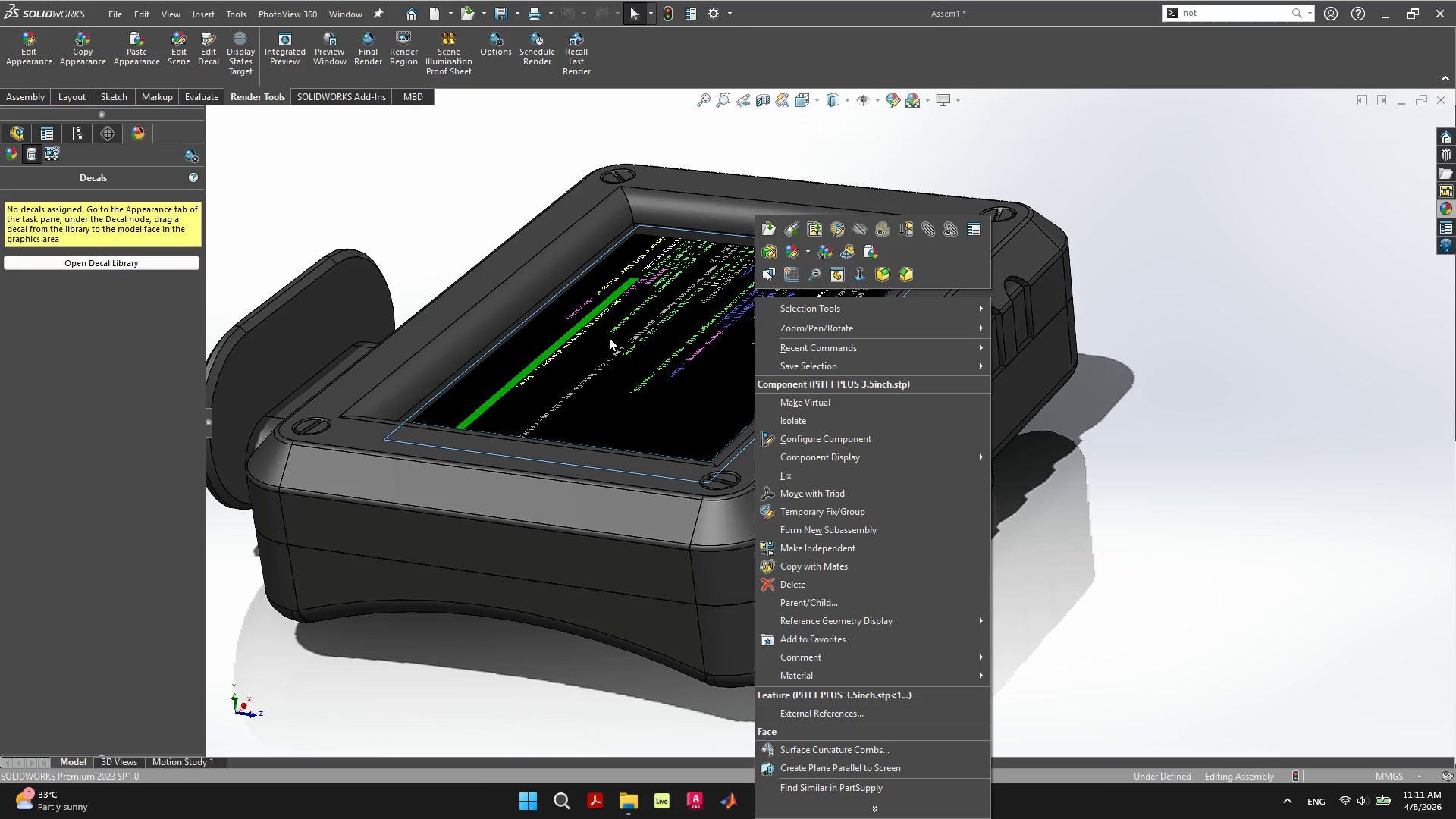 
wait(5.41)
 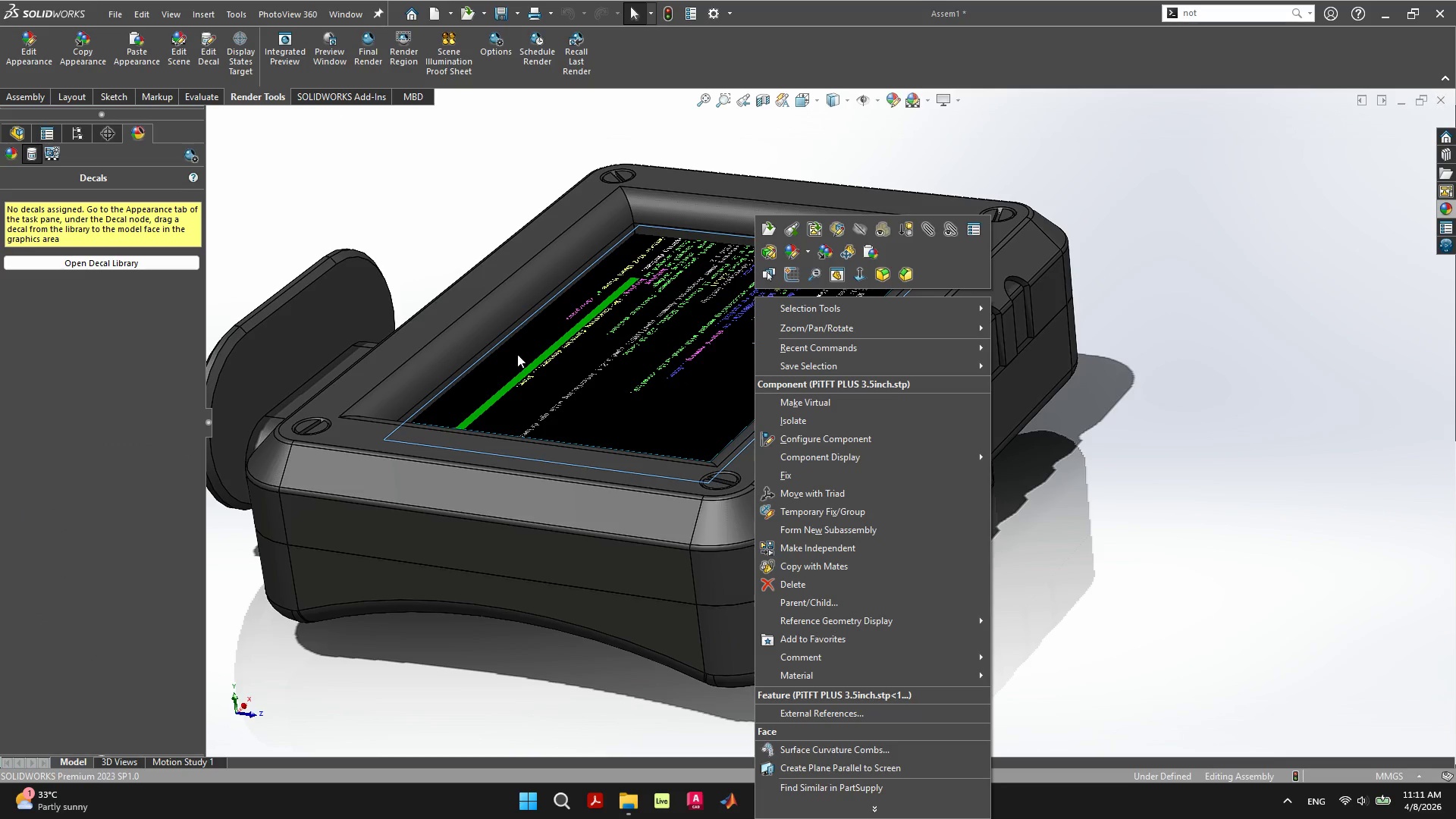 
right_click([618, 337])
 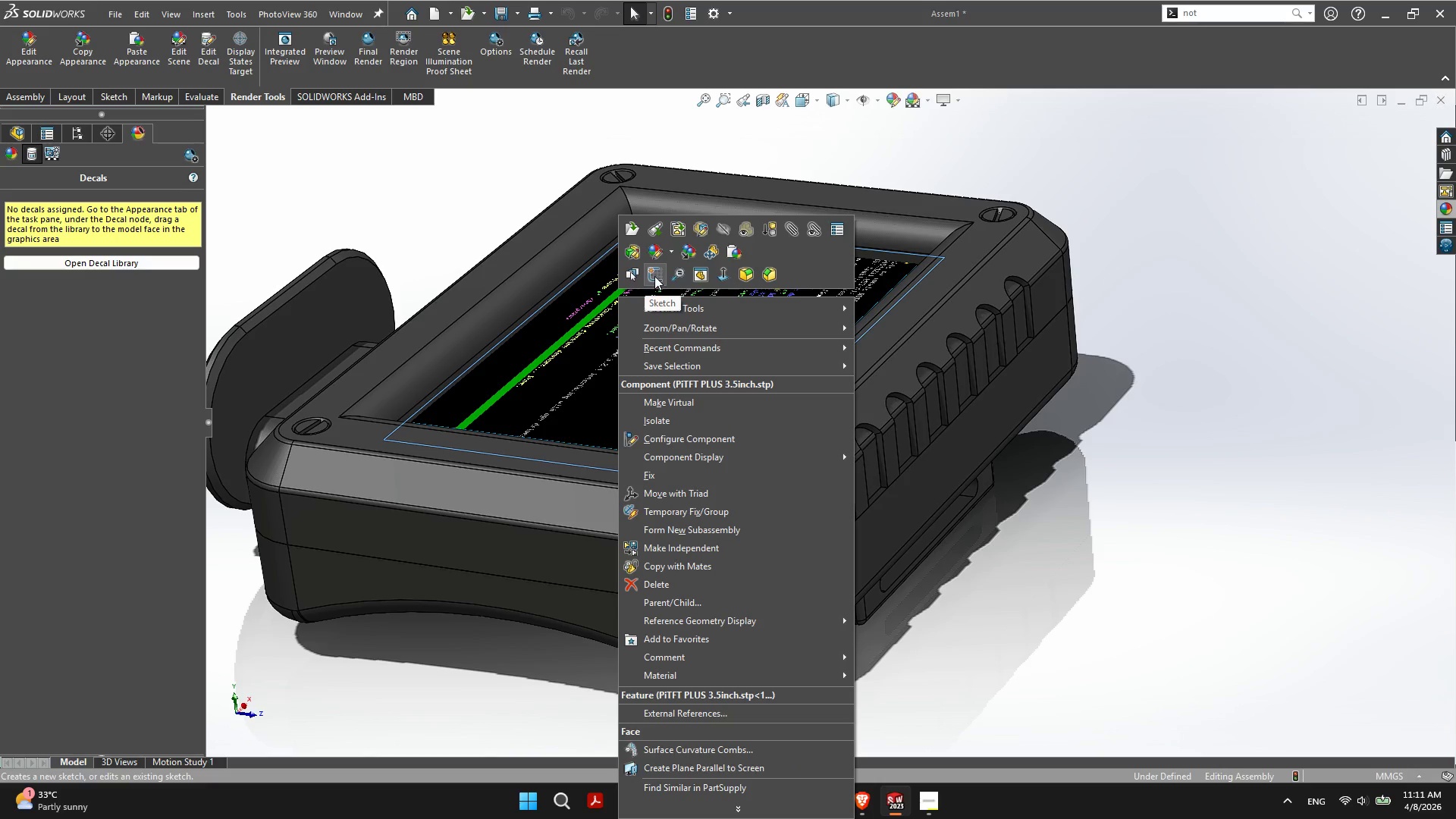 
left_click([698, 227])
 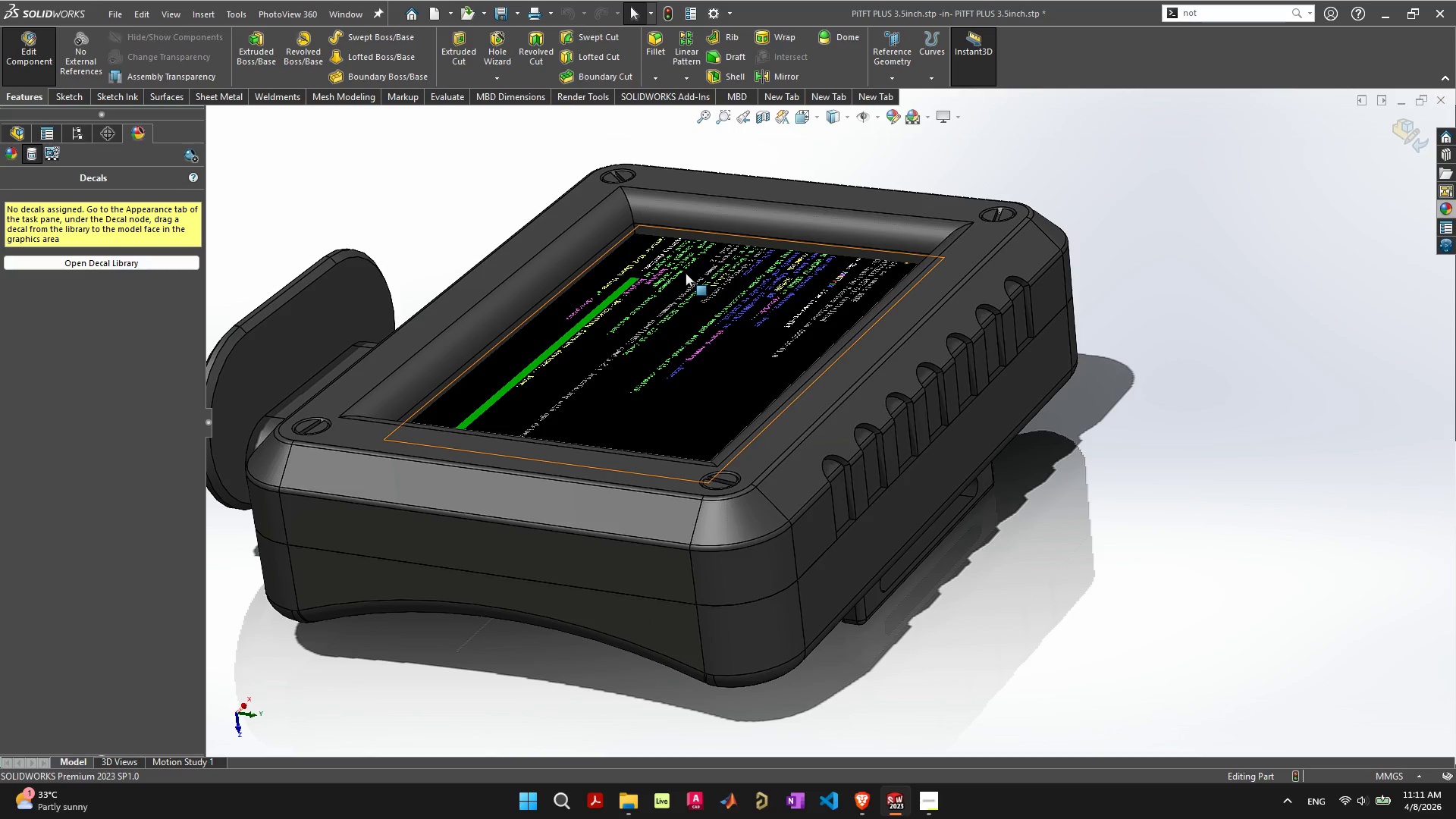 
right_click([688, 287])
 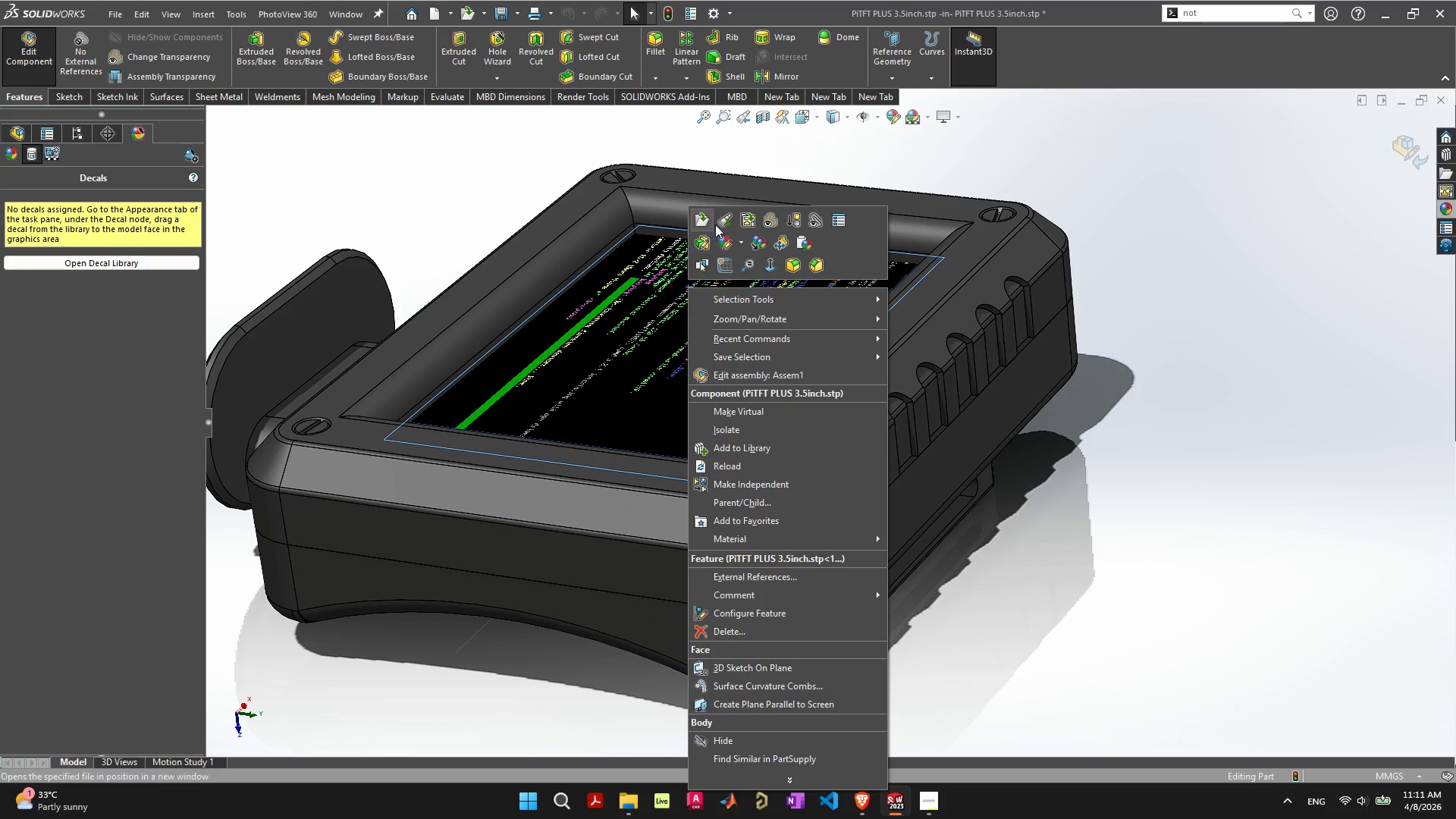 
left_click([723, 217])
 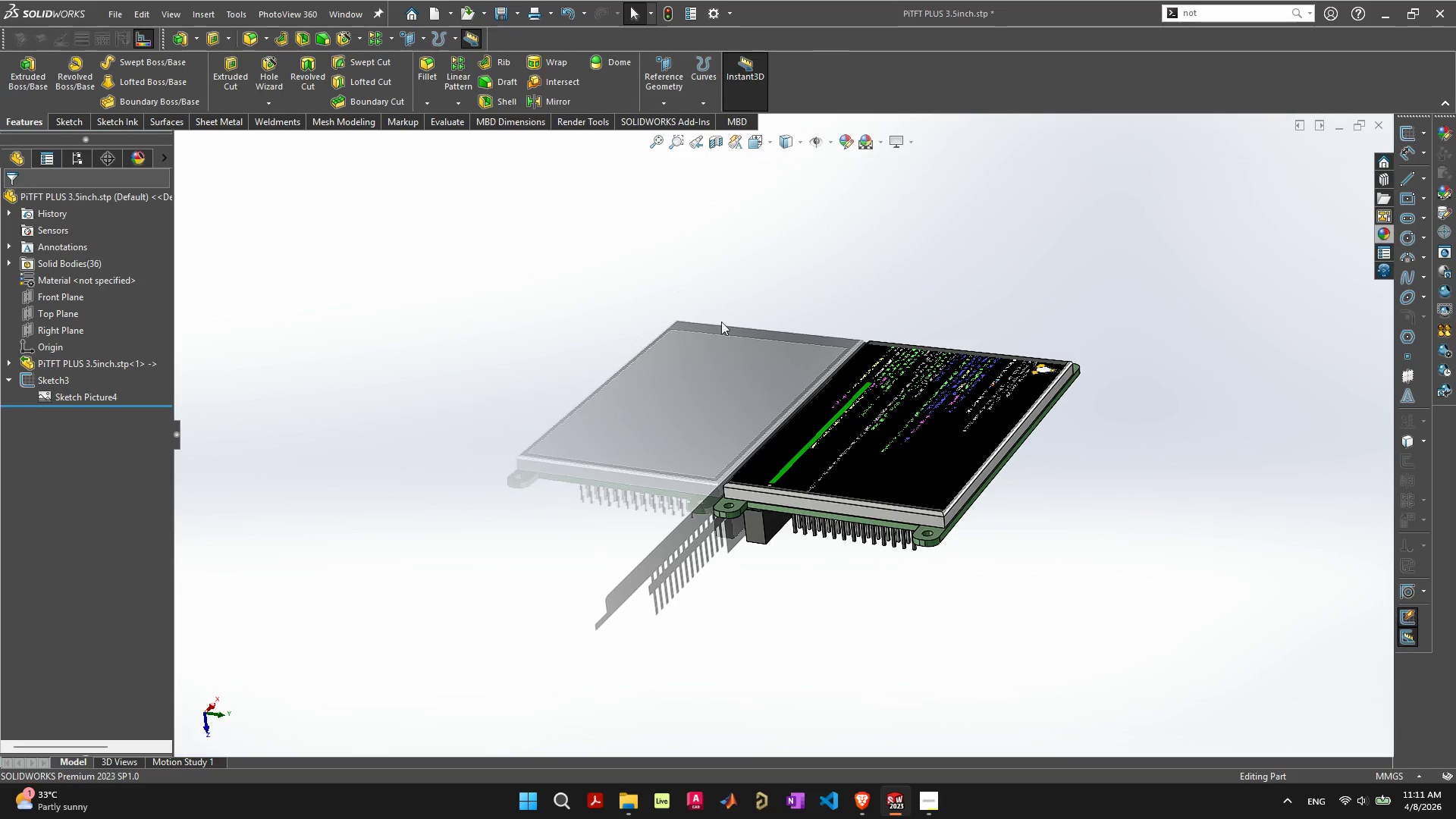 
scroll: coordinate [932, 412], scroll_direction: up, amount: 5.0
 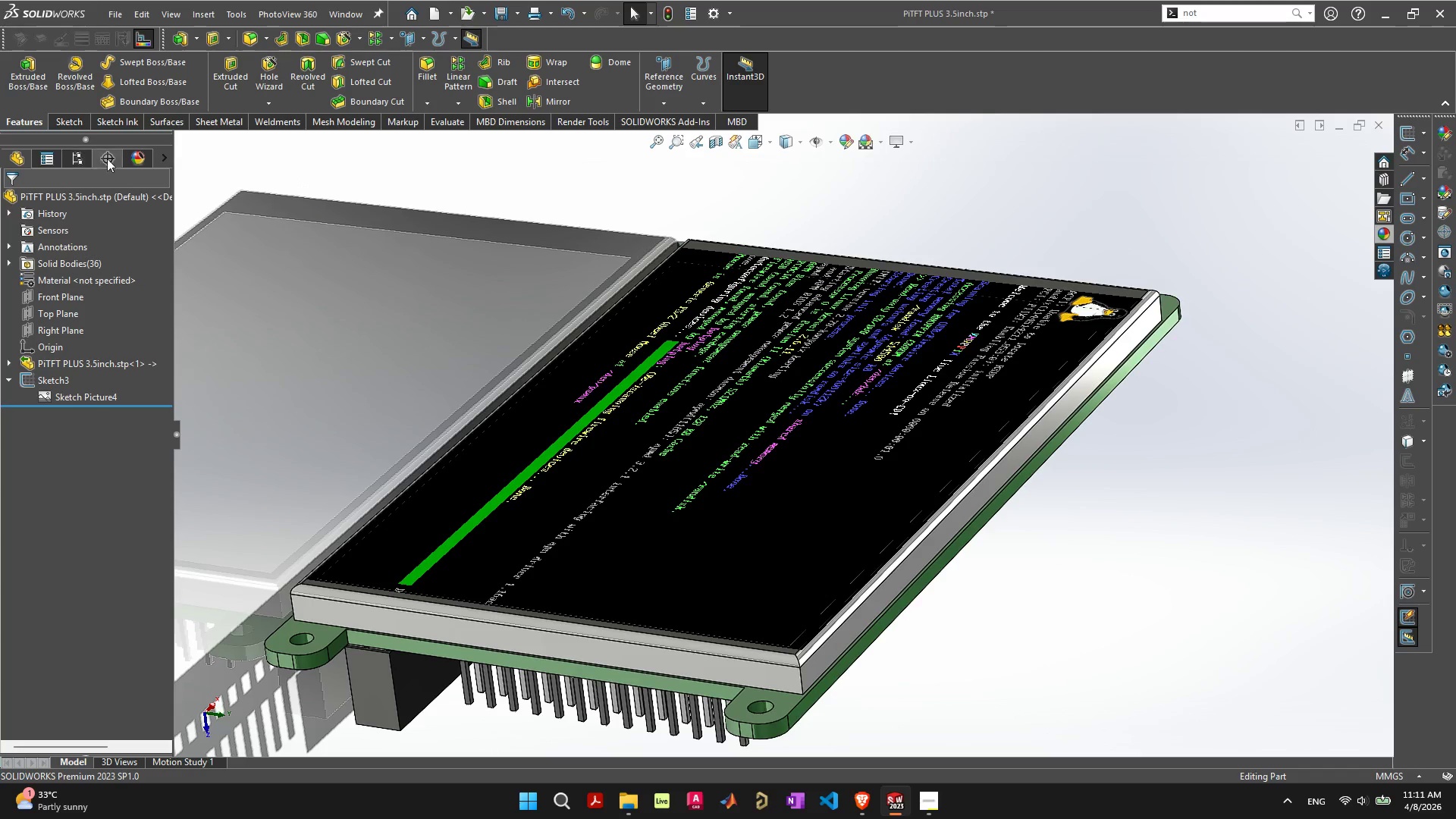 
left_click([132, 154])
 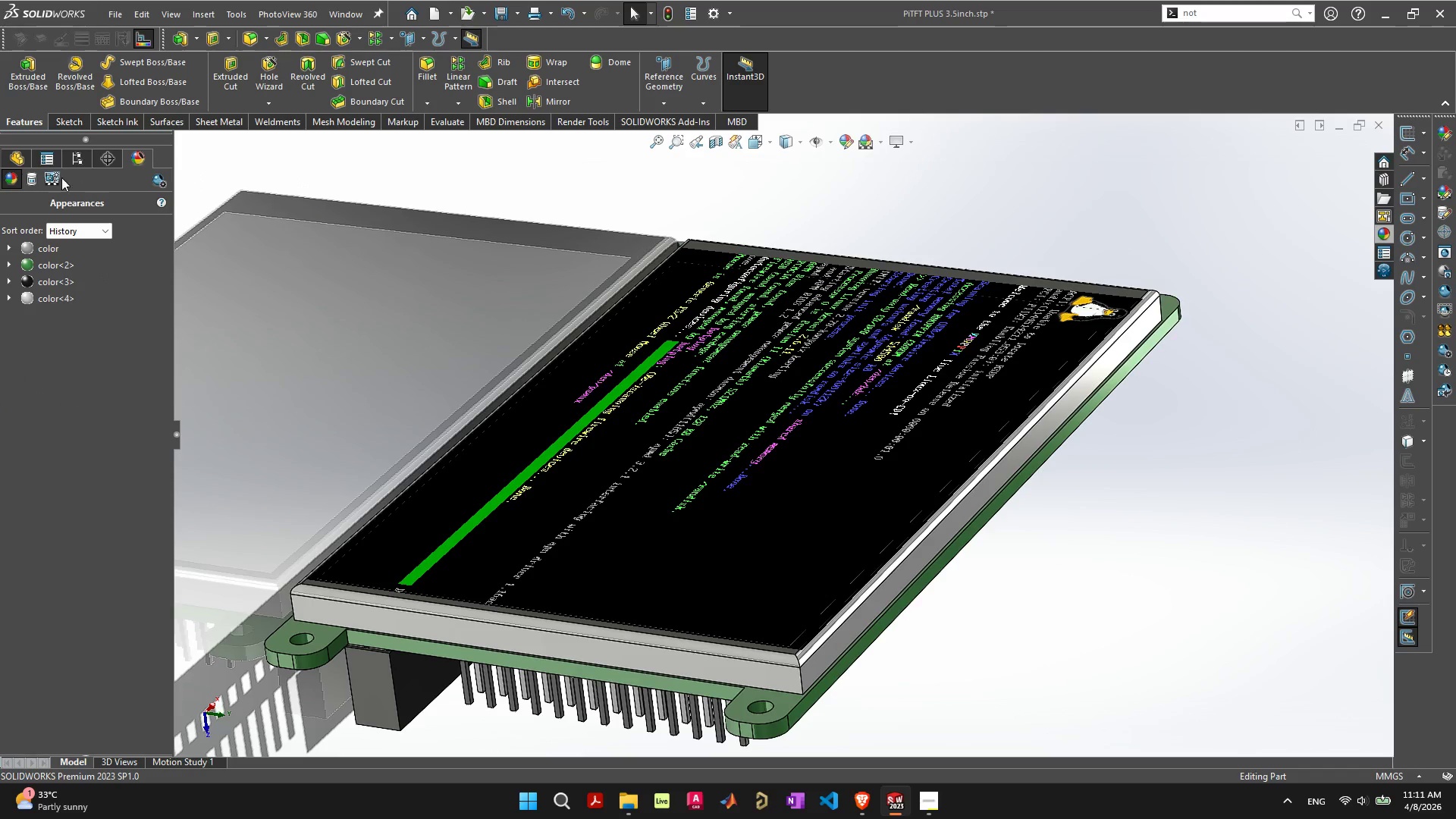 
left_click([30, 175])
 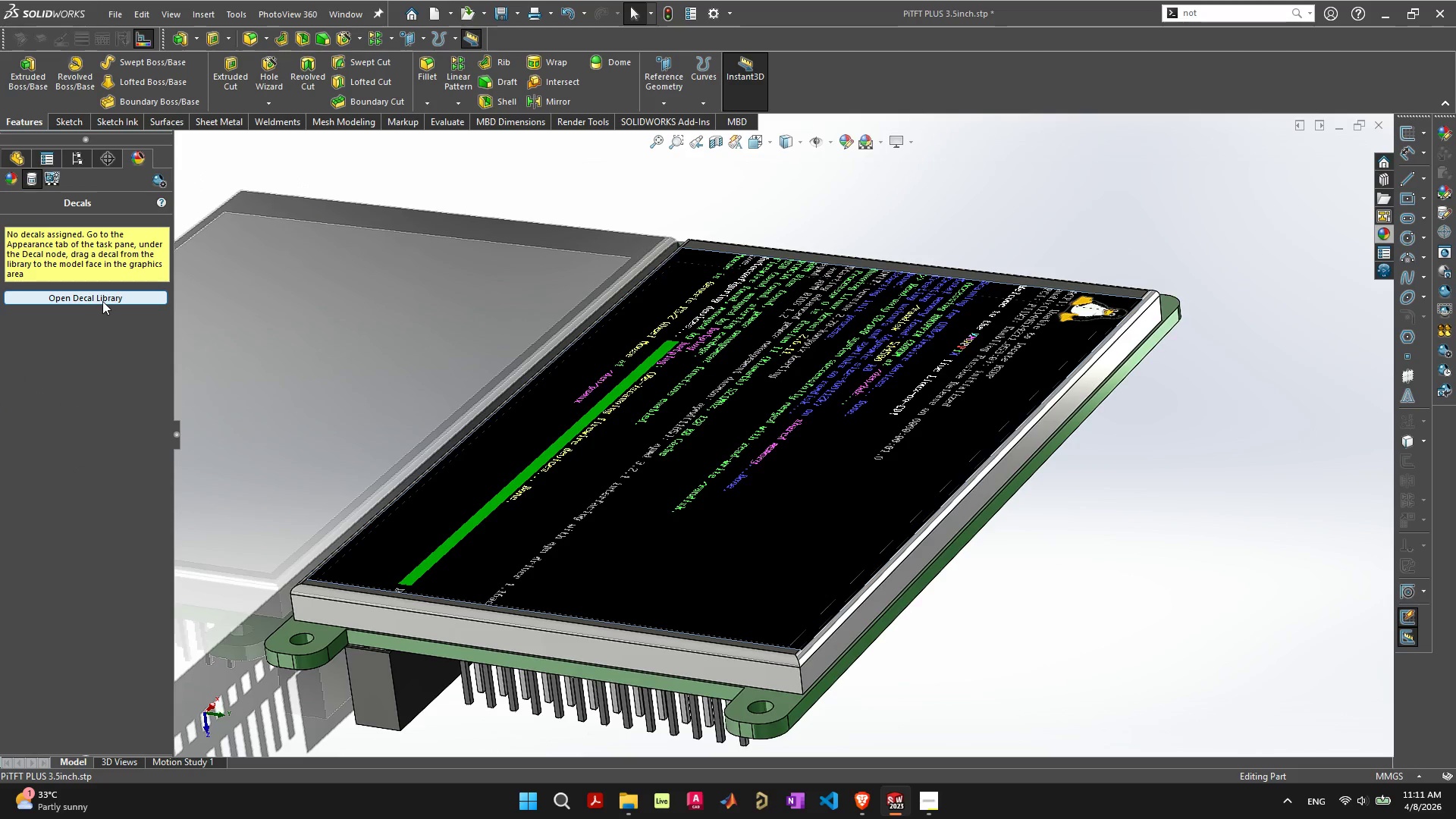 
wait(7.08)
 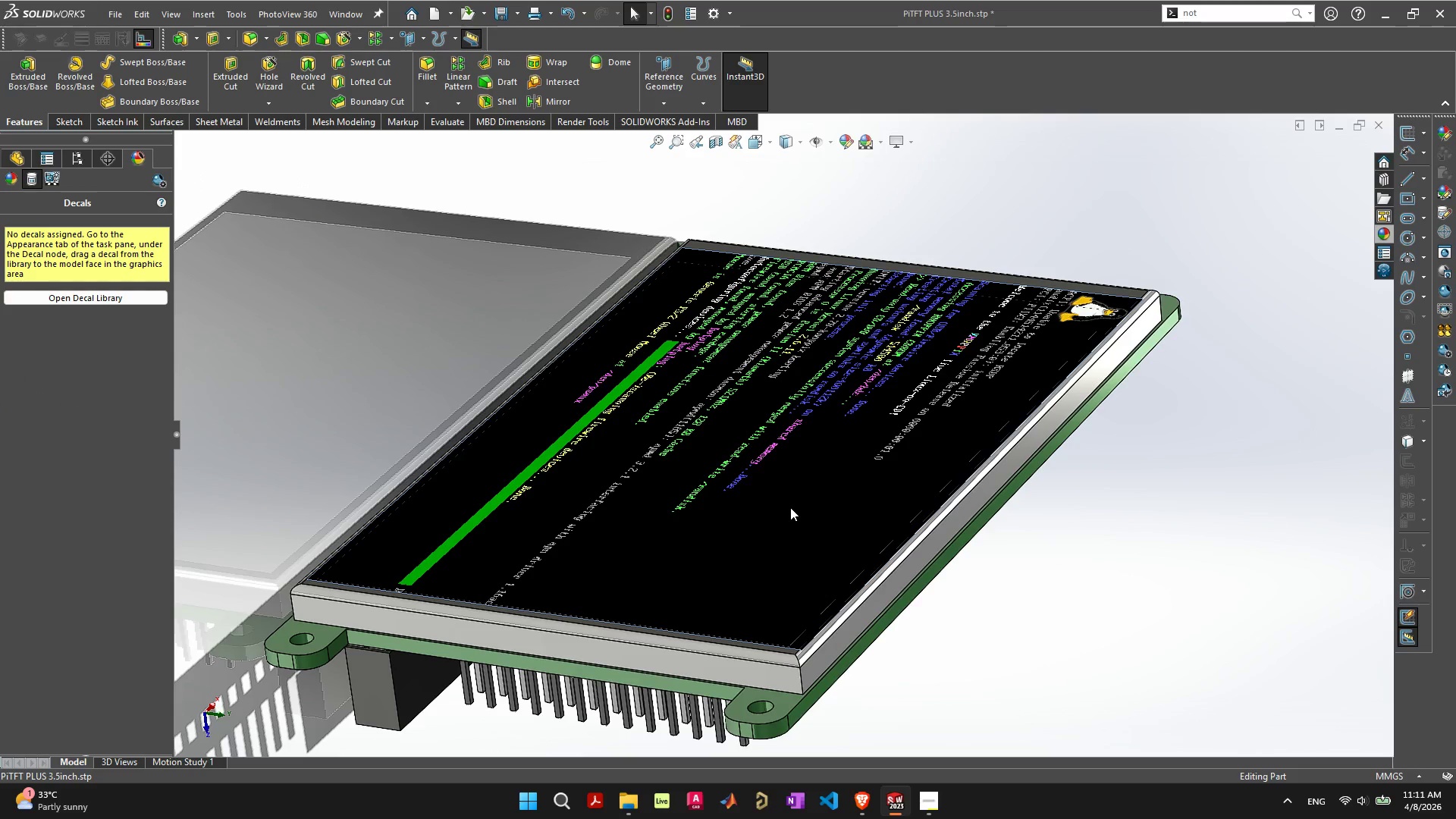 
right_click([674, 438])
 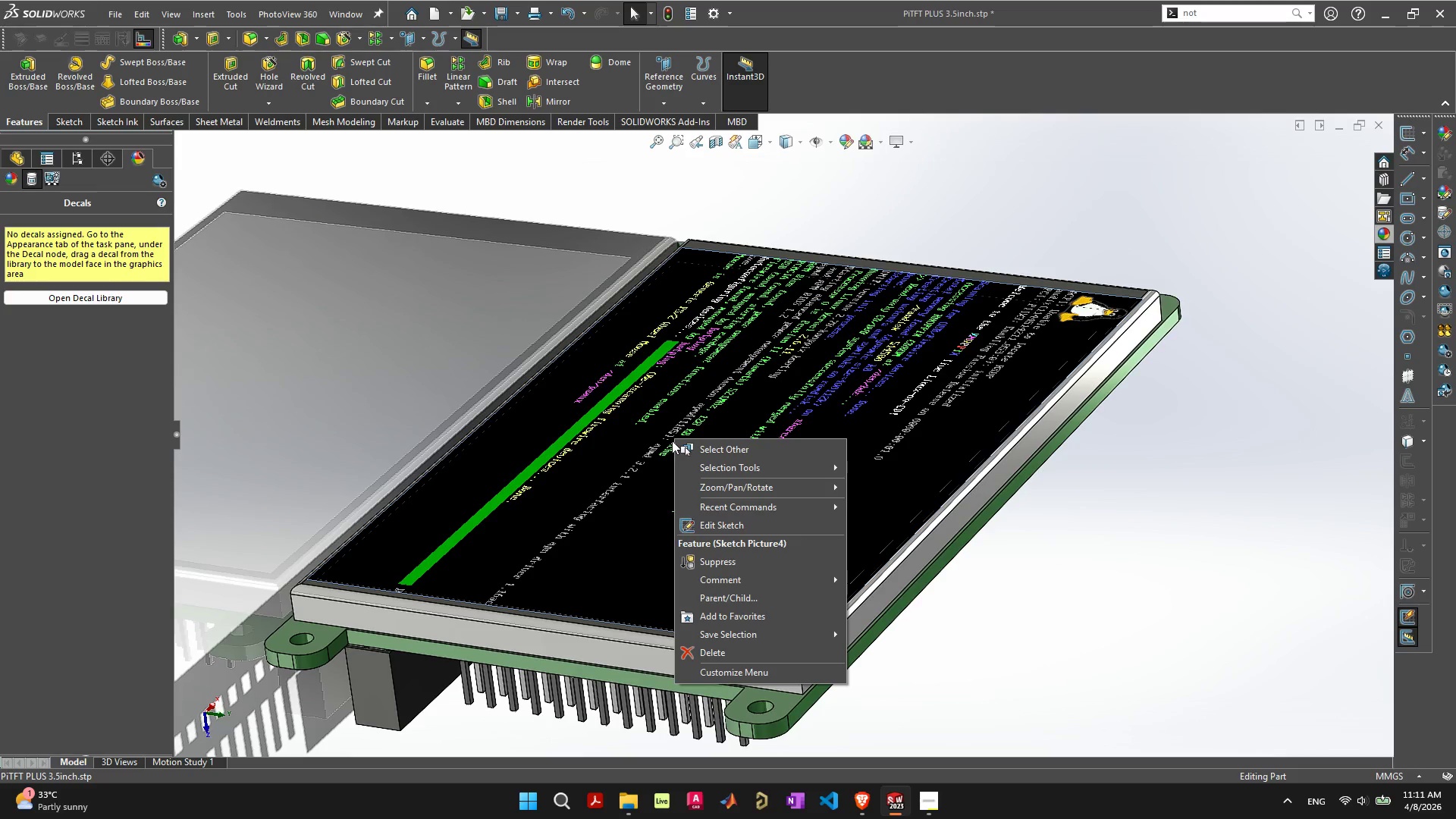 
left_click([92, 397])
 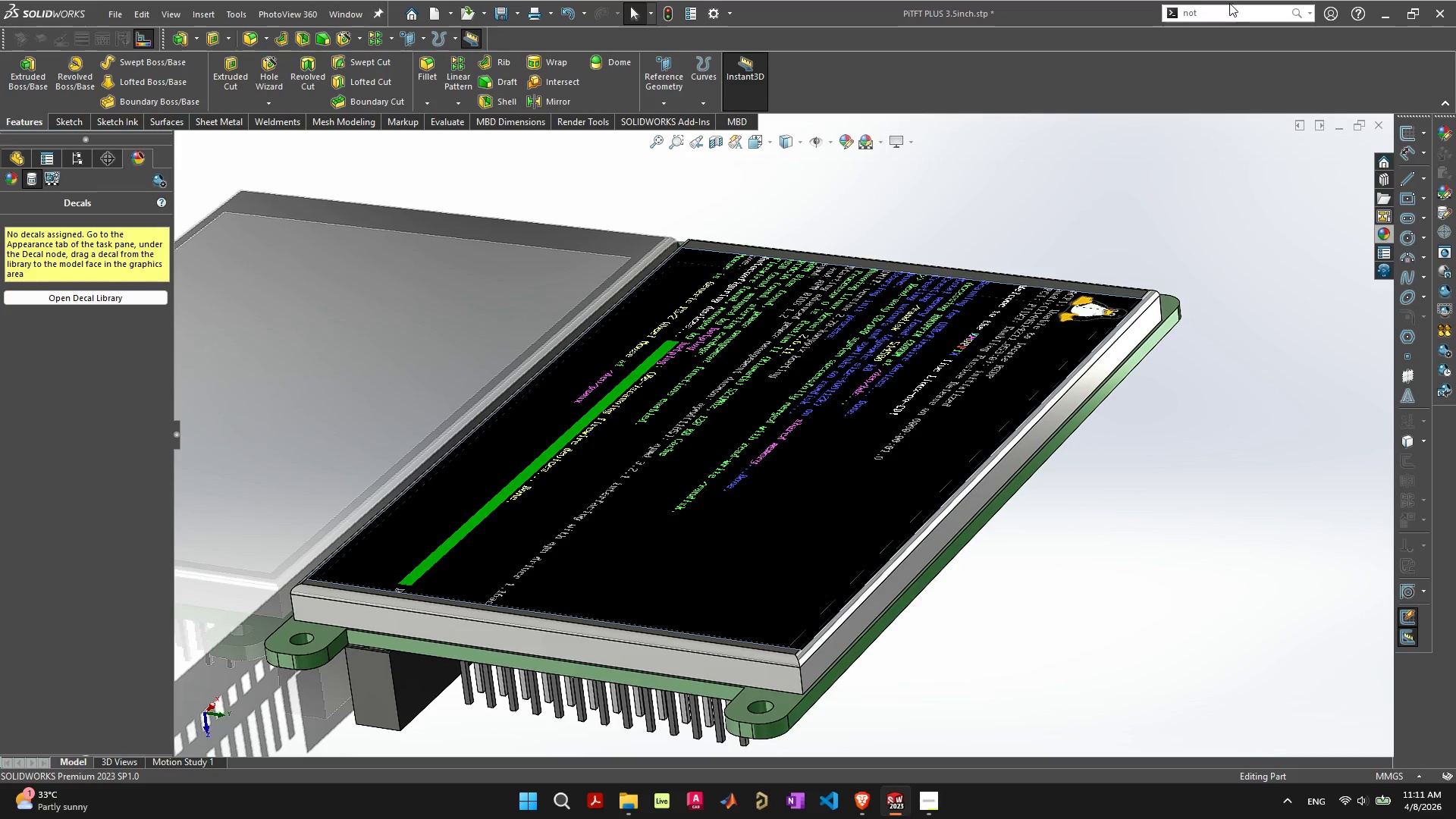 
double_click([1219, 17])
 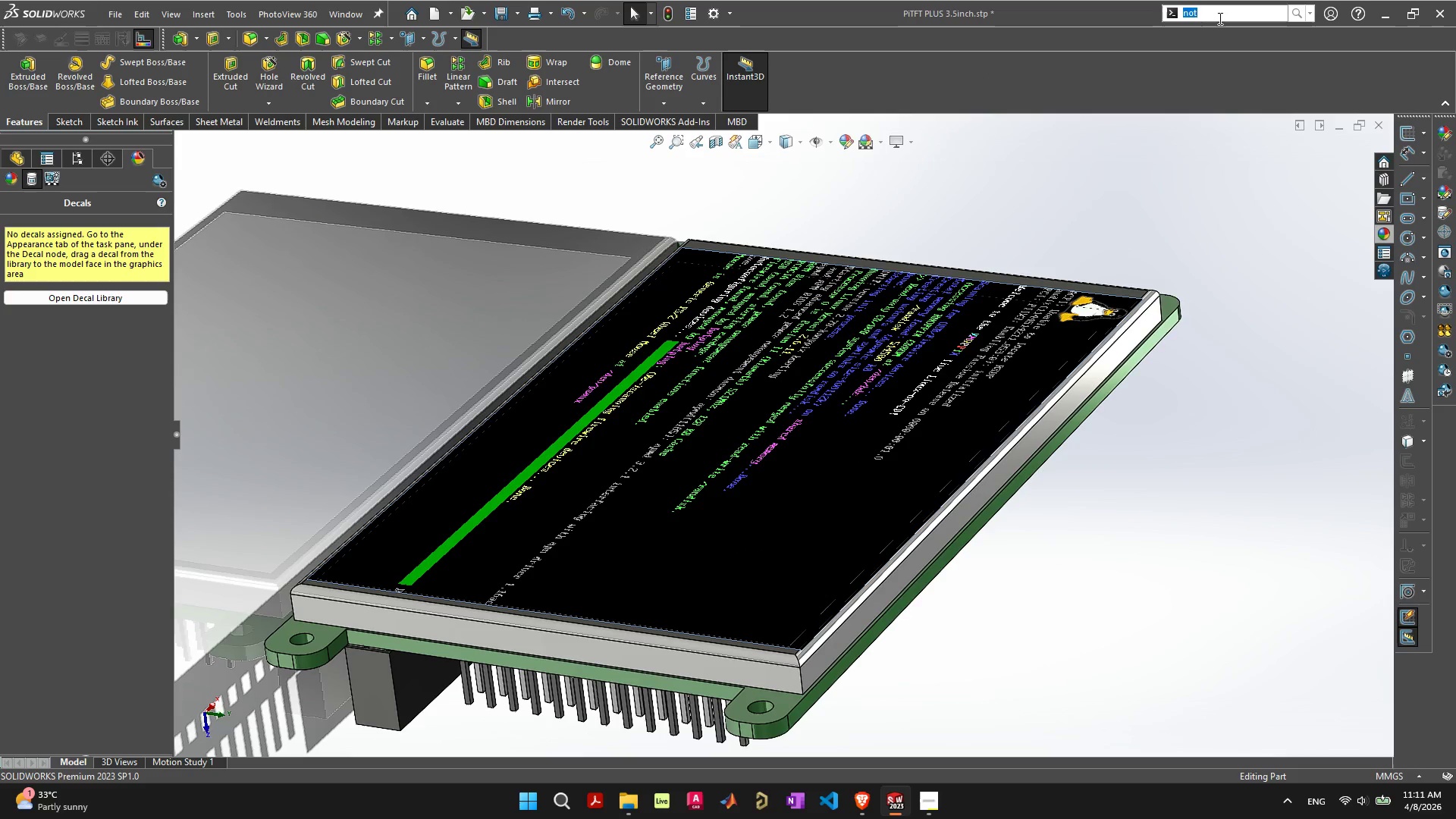 
type(decal)
 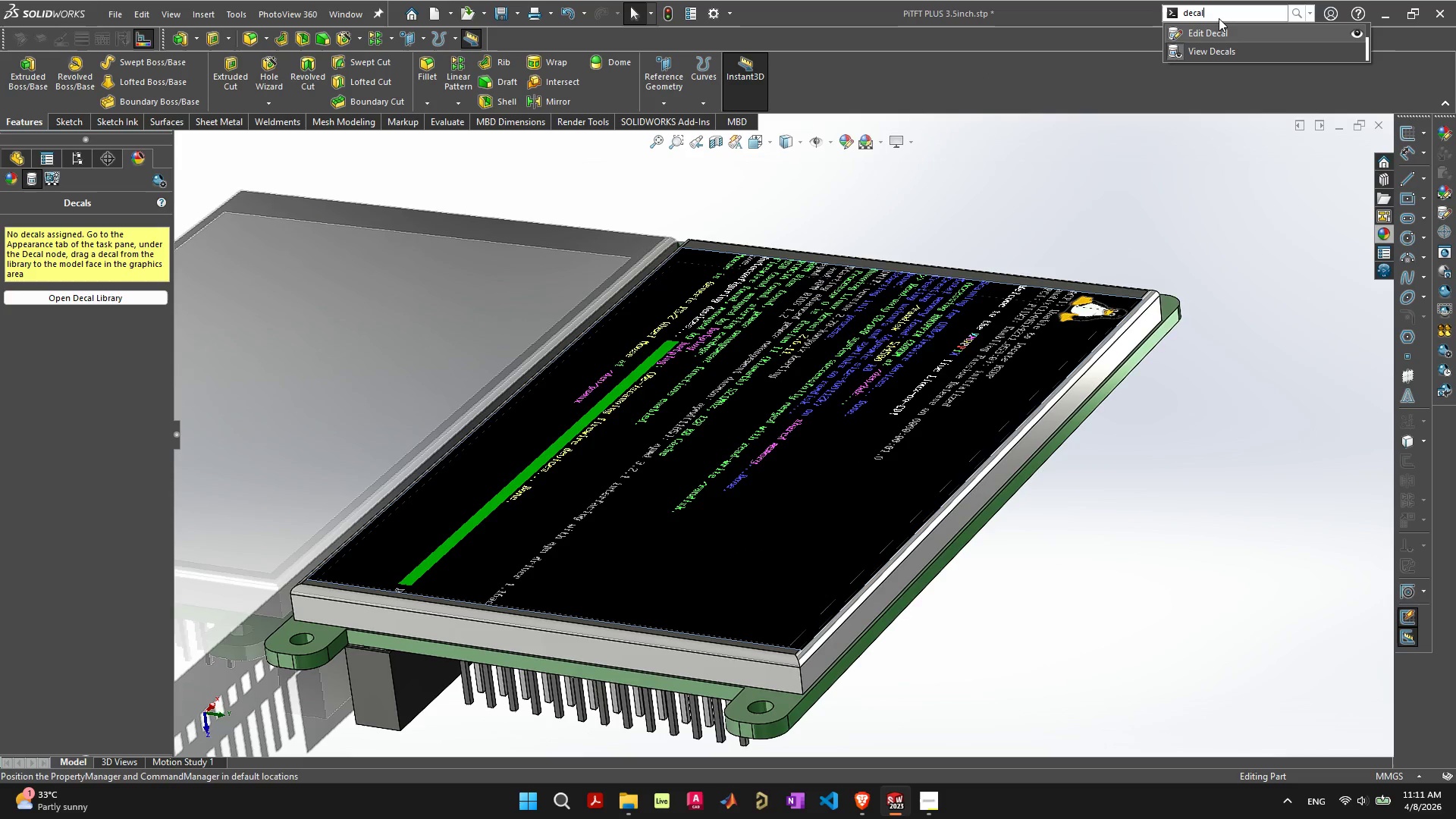 
left_click([1238, 28])
 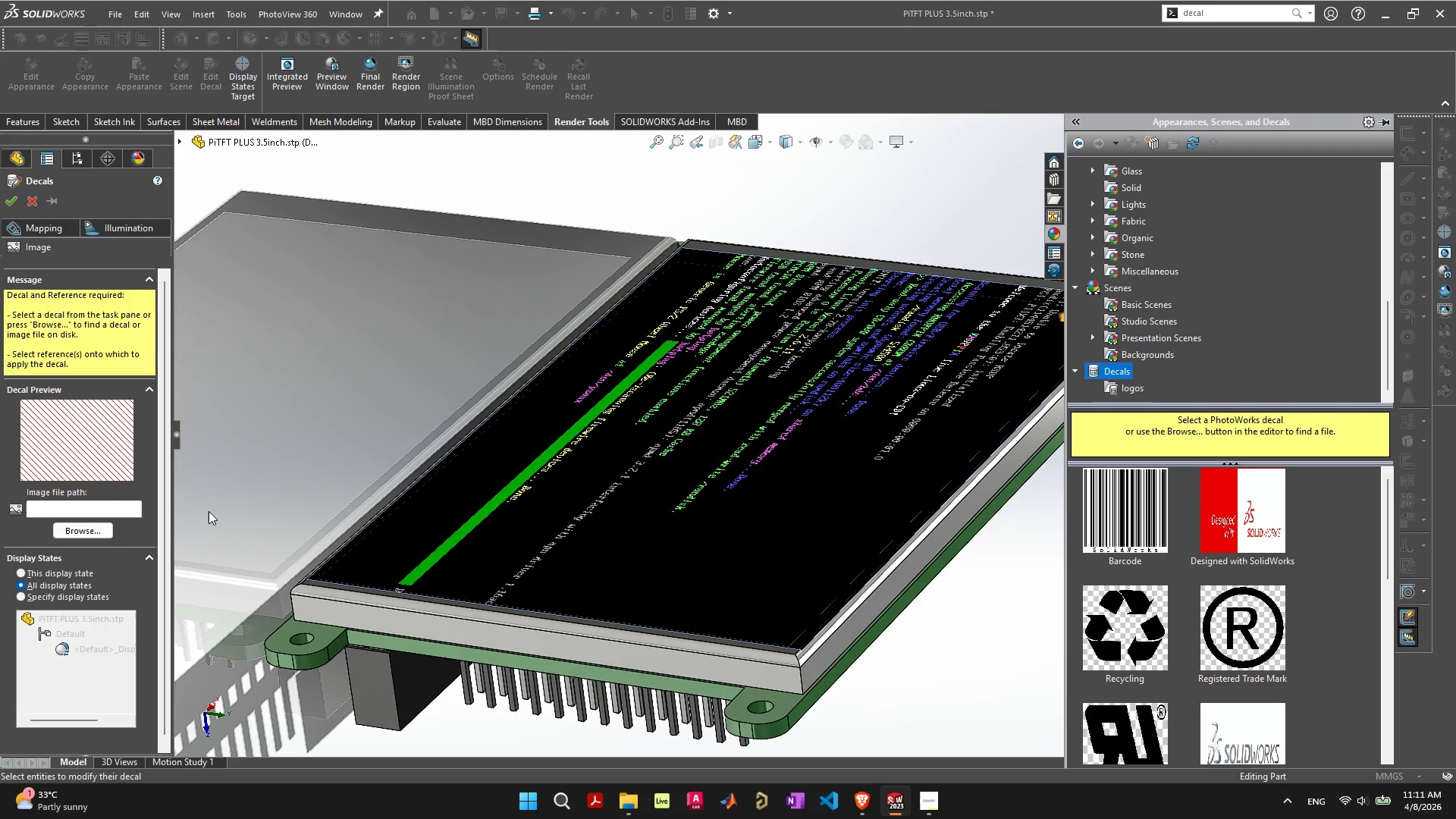 
left_click([95, 532])
 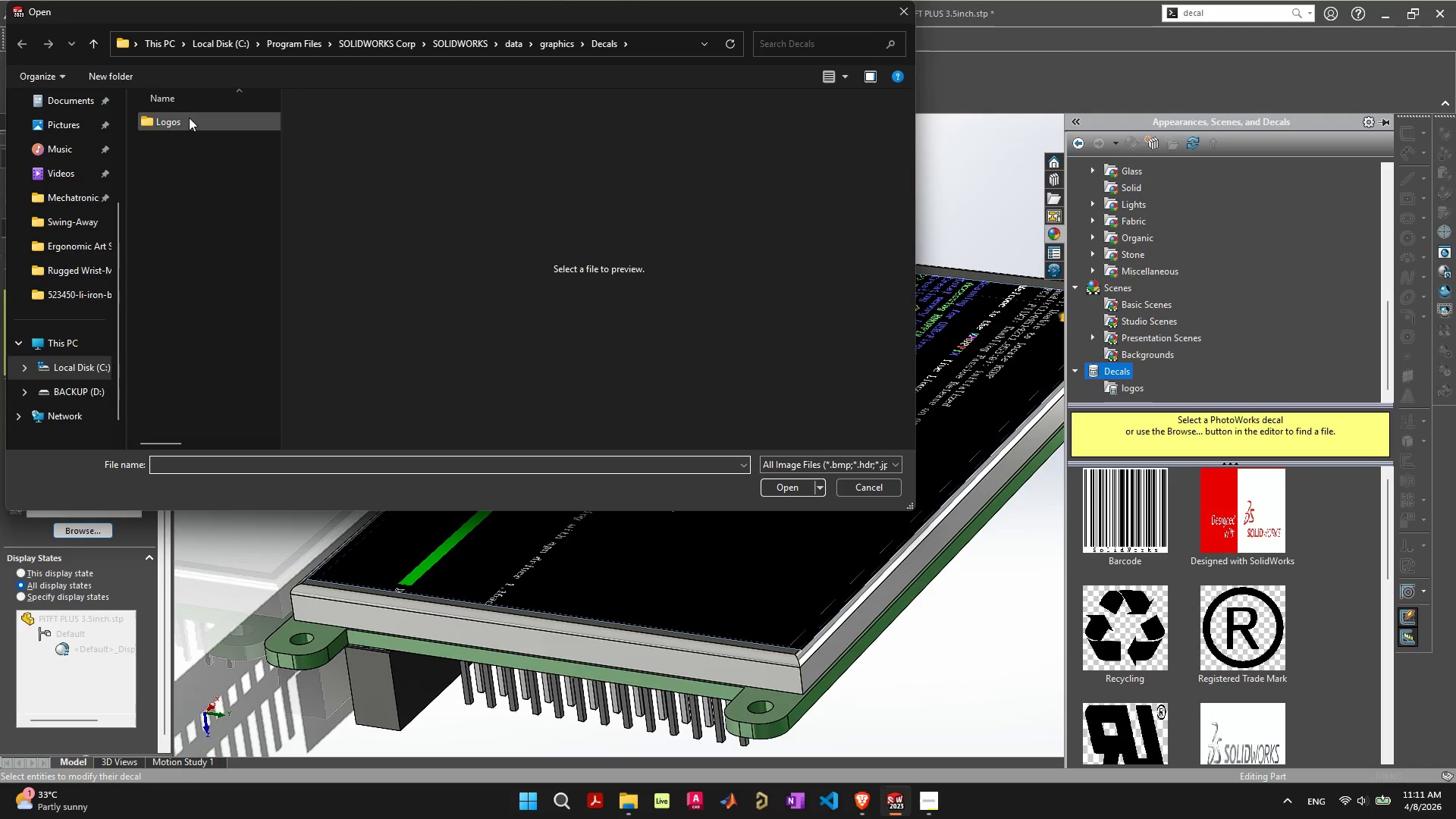 
left_click([226, 39])
 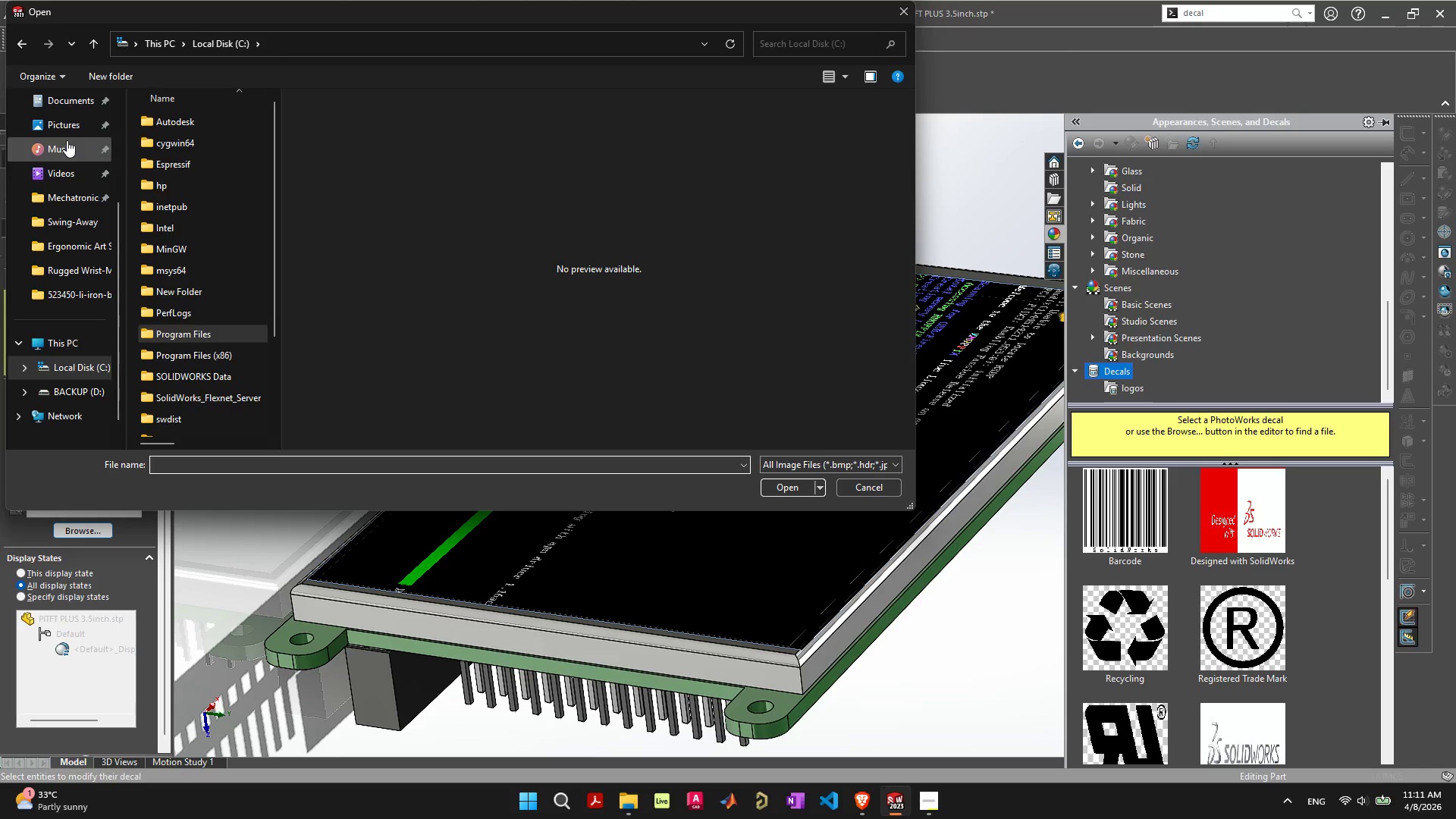 
left_click([79, 105])
 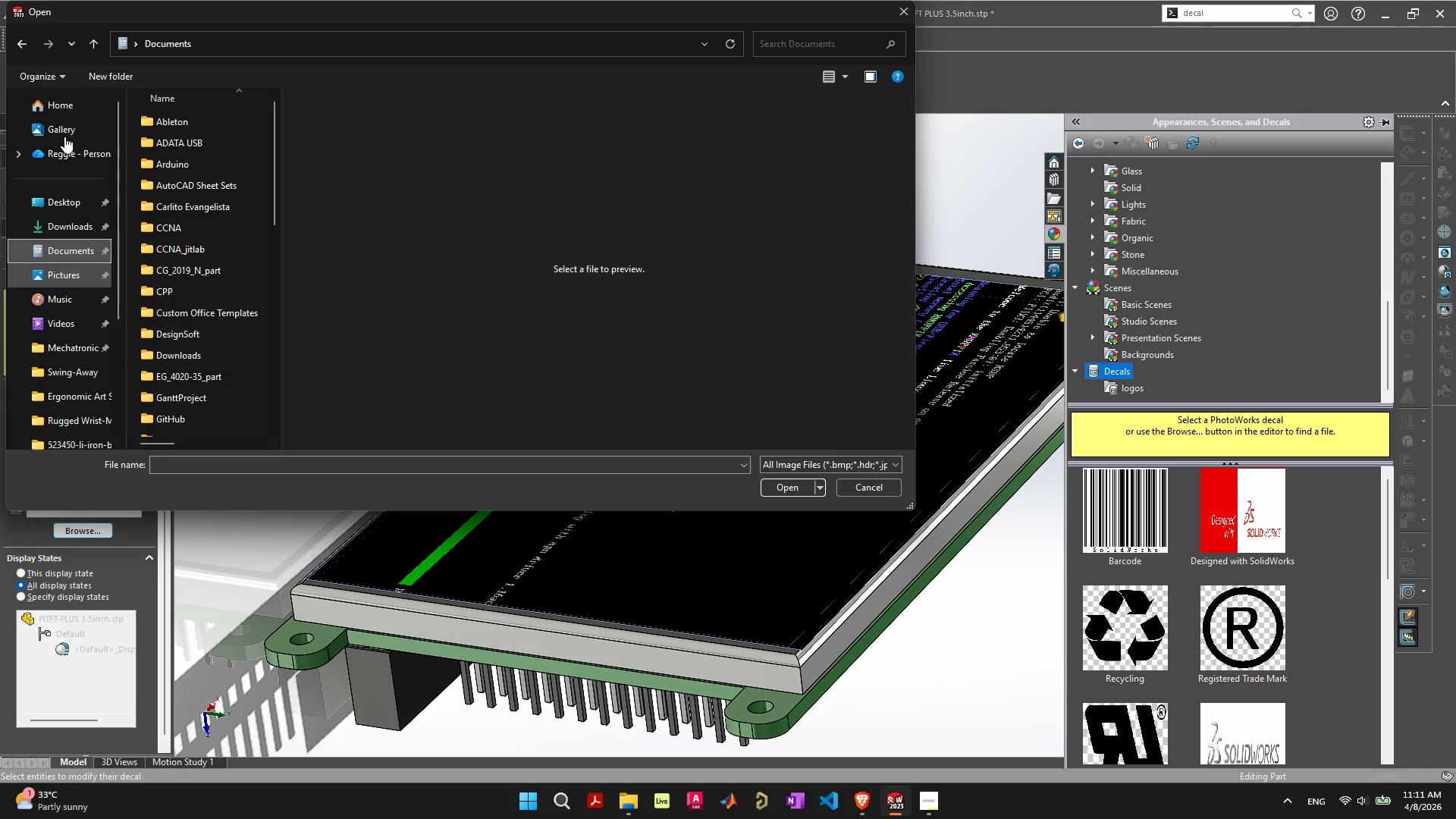 
scroll: coordinate [64, 136], scroll_direction: up, amount: 5.0
 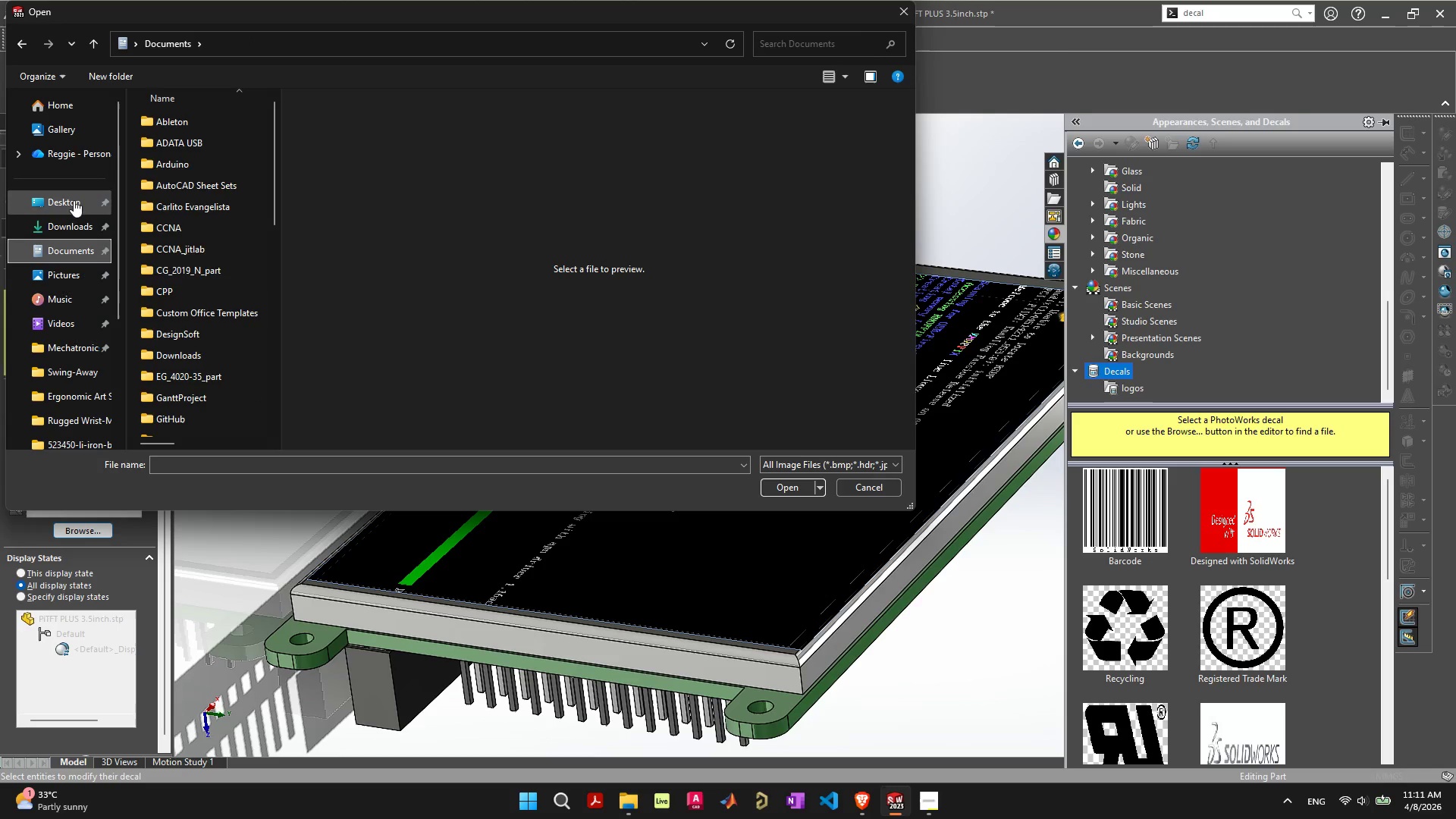 
left_click([74, 201])
 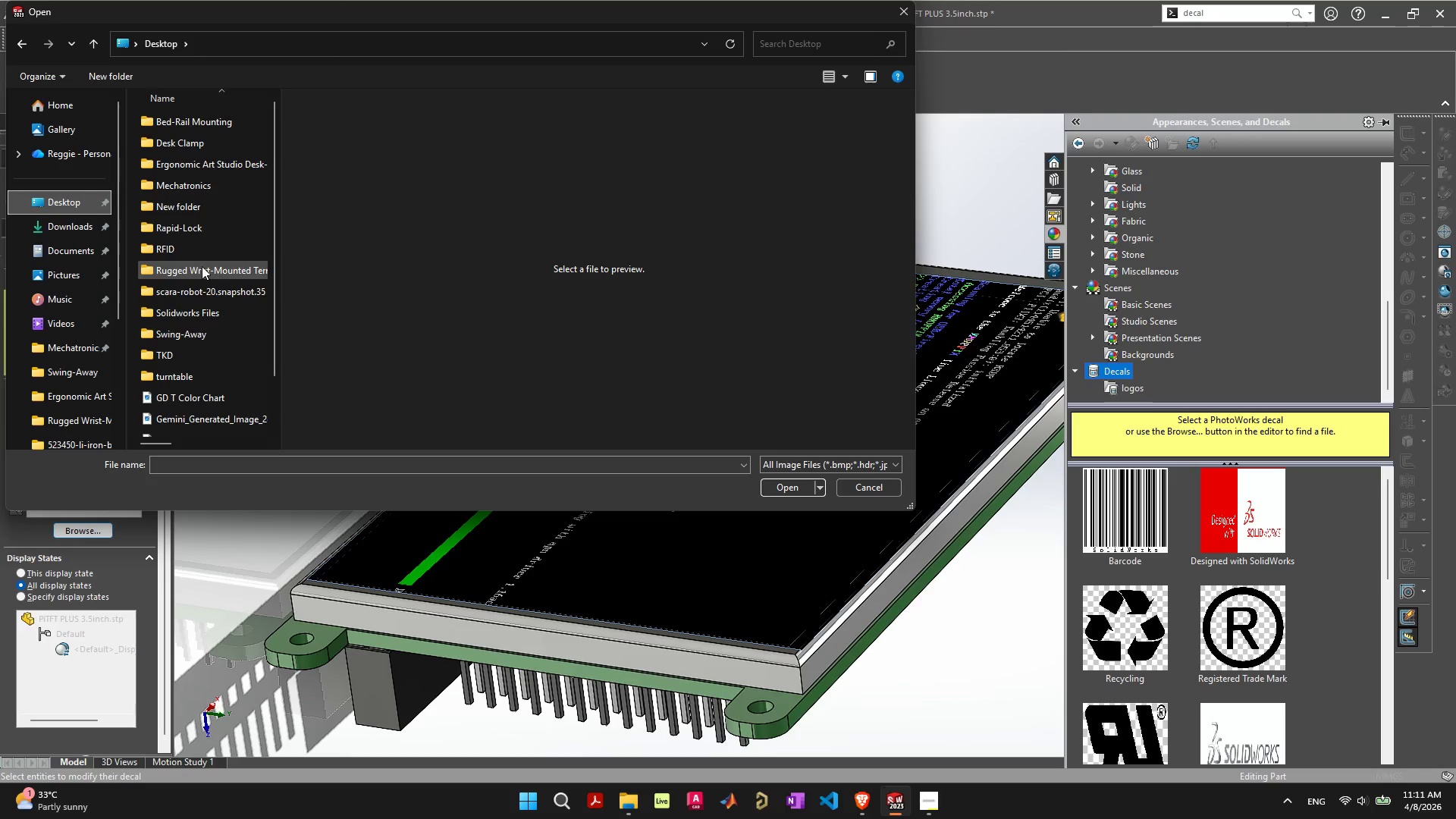 
double_click([202, 269])
 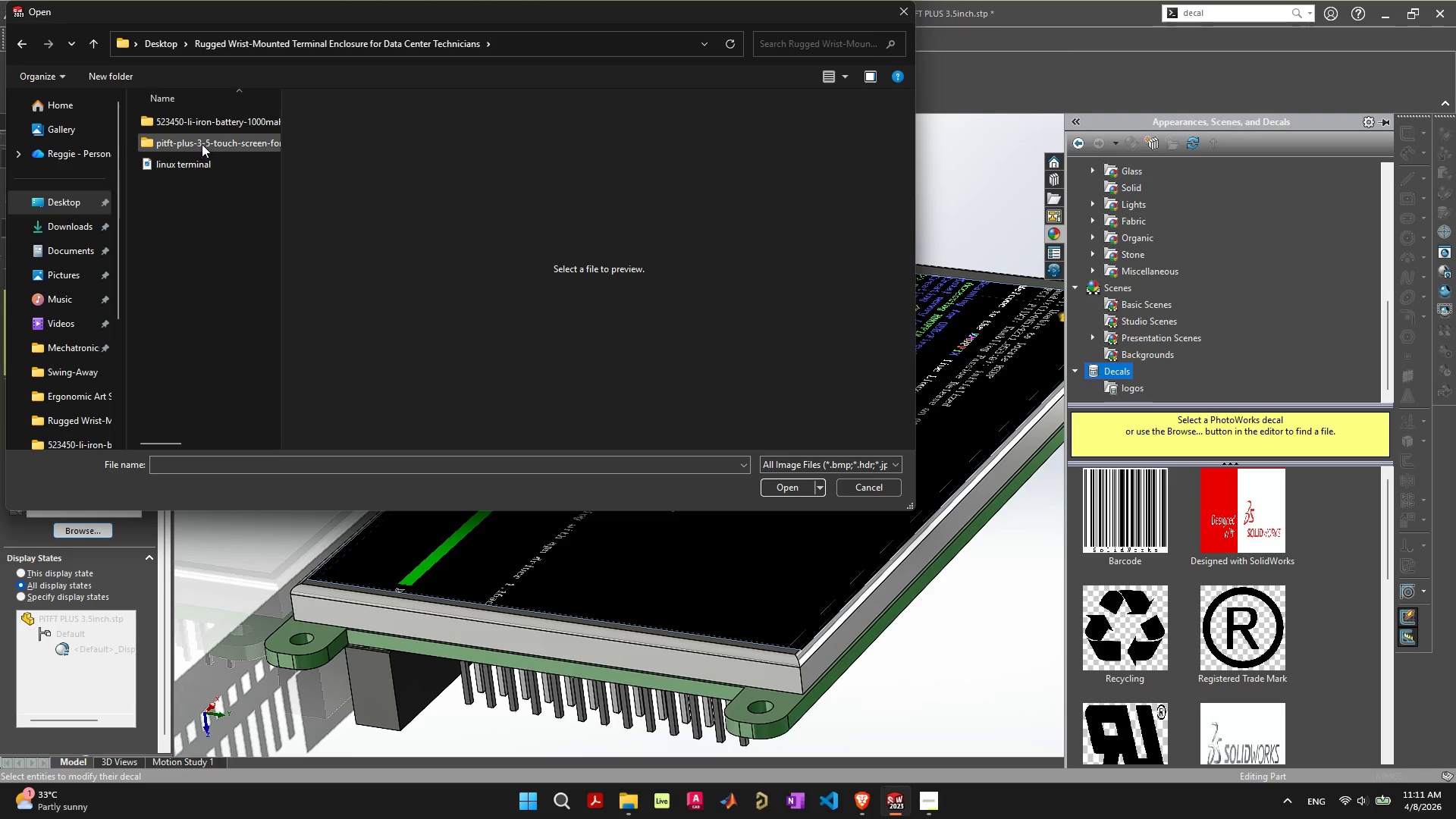 
double_click([198, 162])
 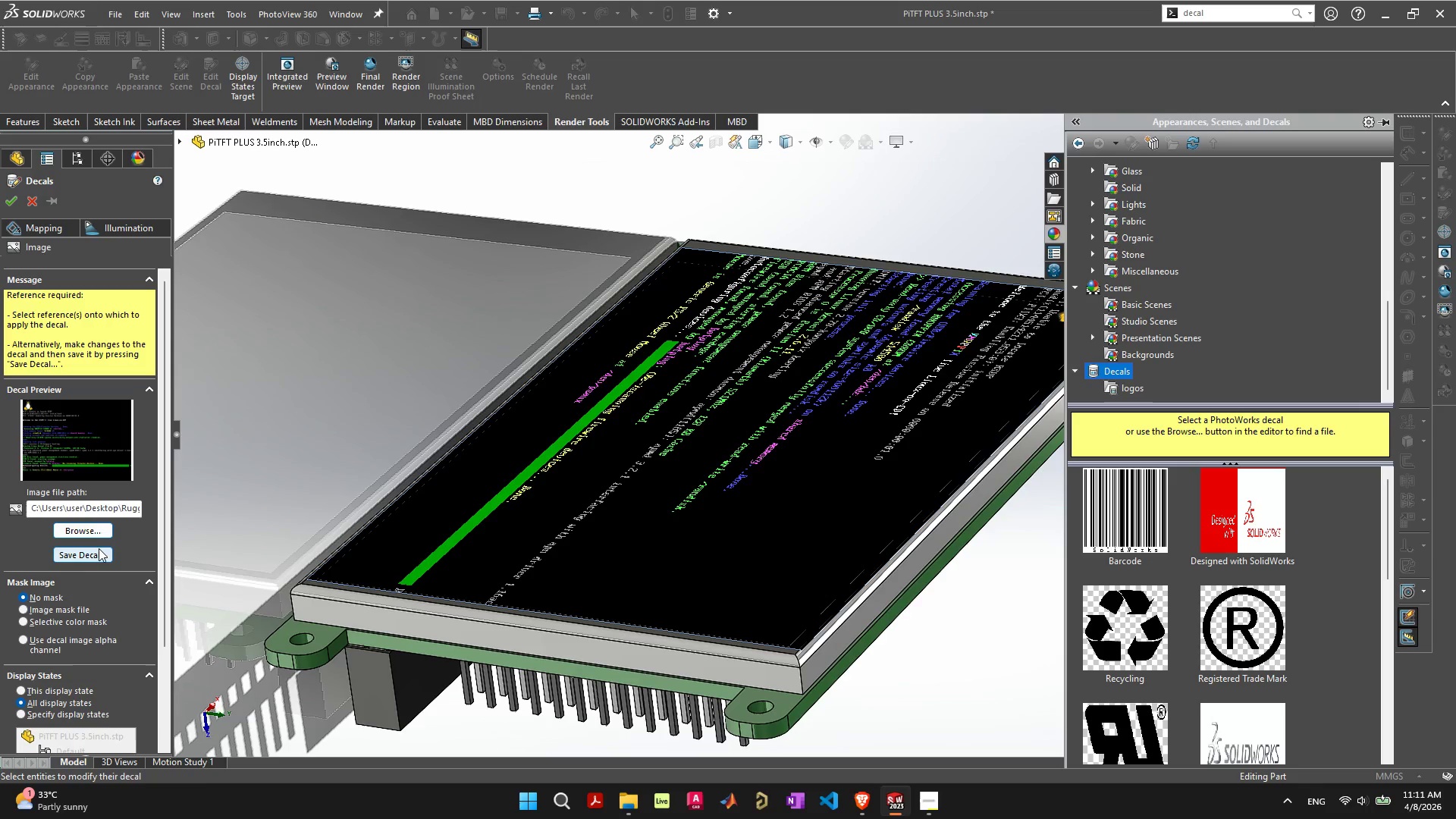 
left_click([96, 556])
 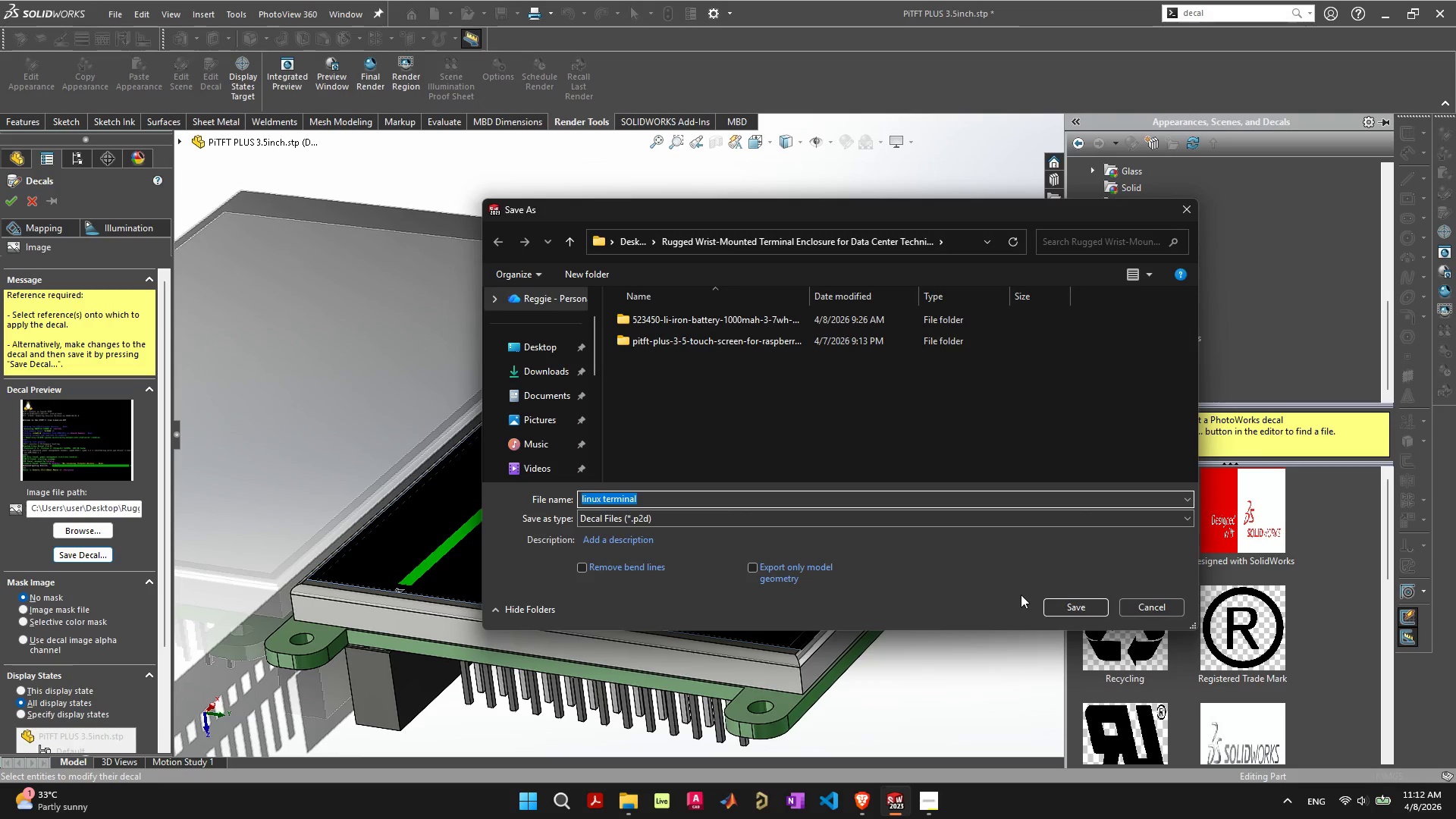 
left_click([1056, 605])
 